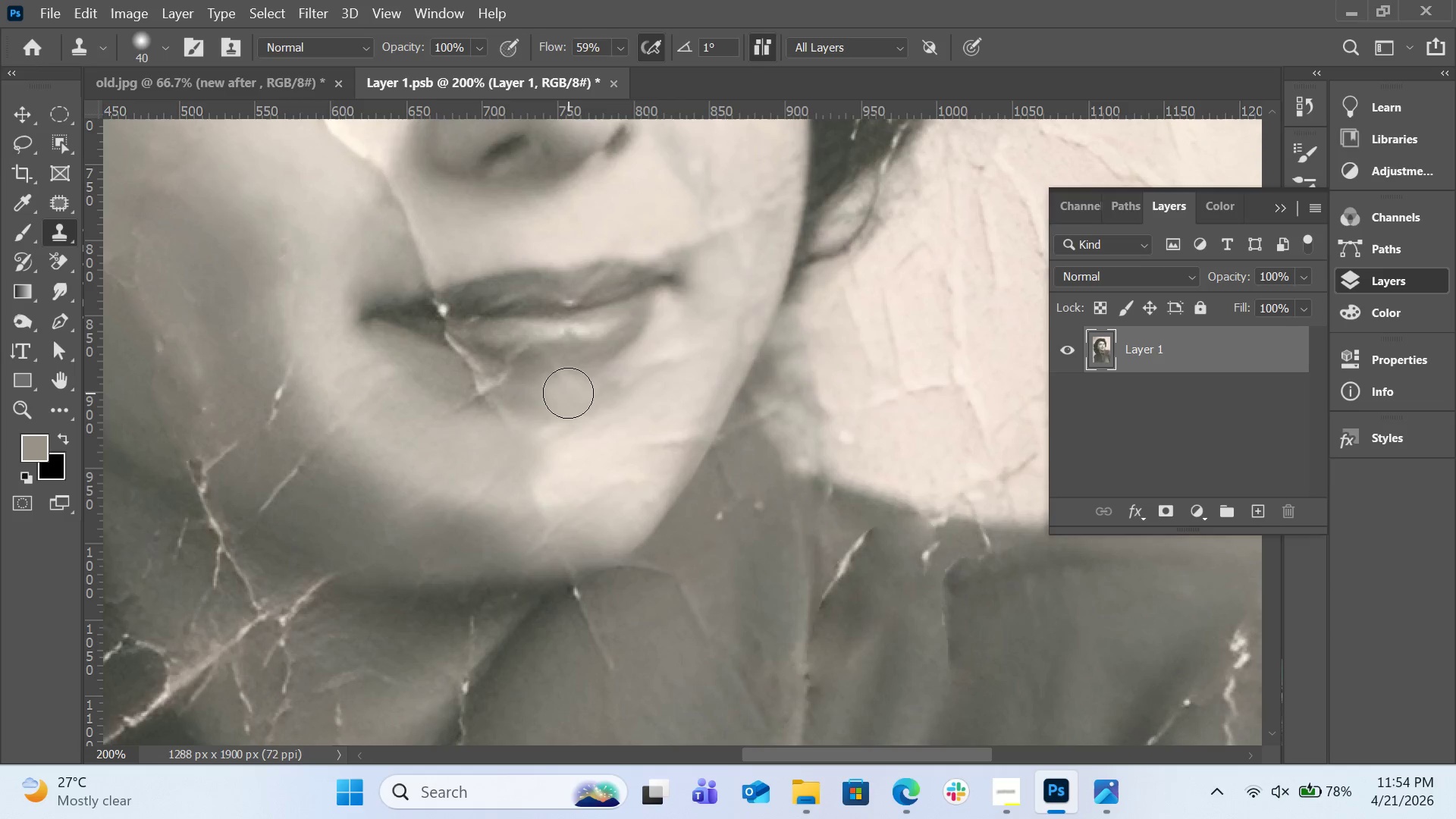 
key(BracketLeft)
 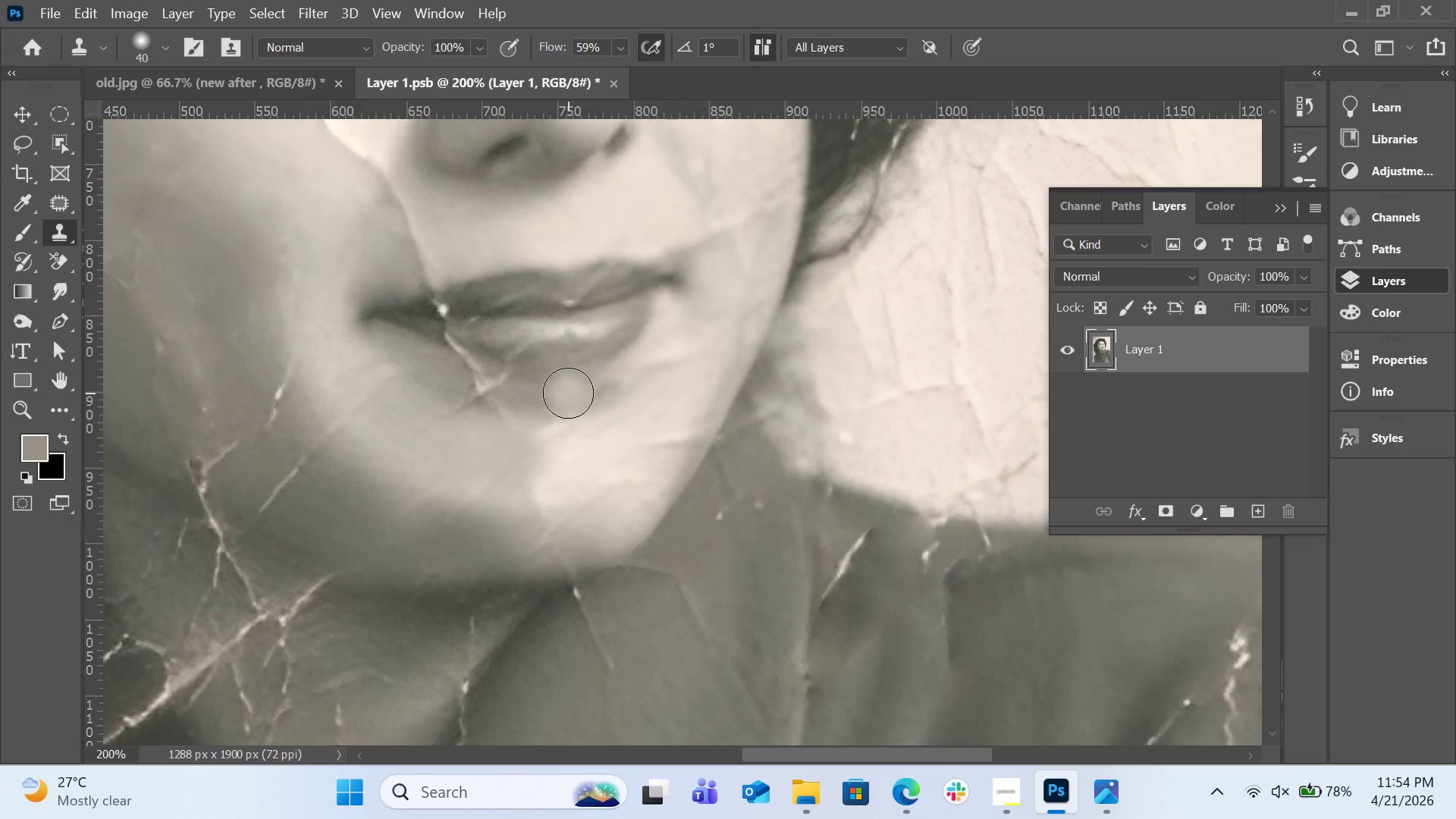 
hold_key(key=AltLeft, duration=1.58)
left_click([445, 380])
 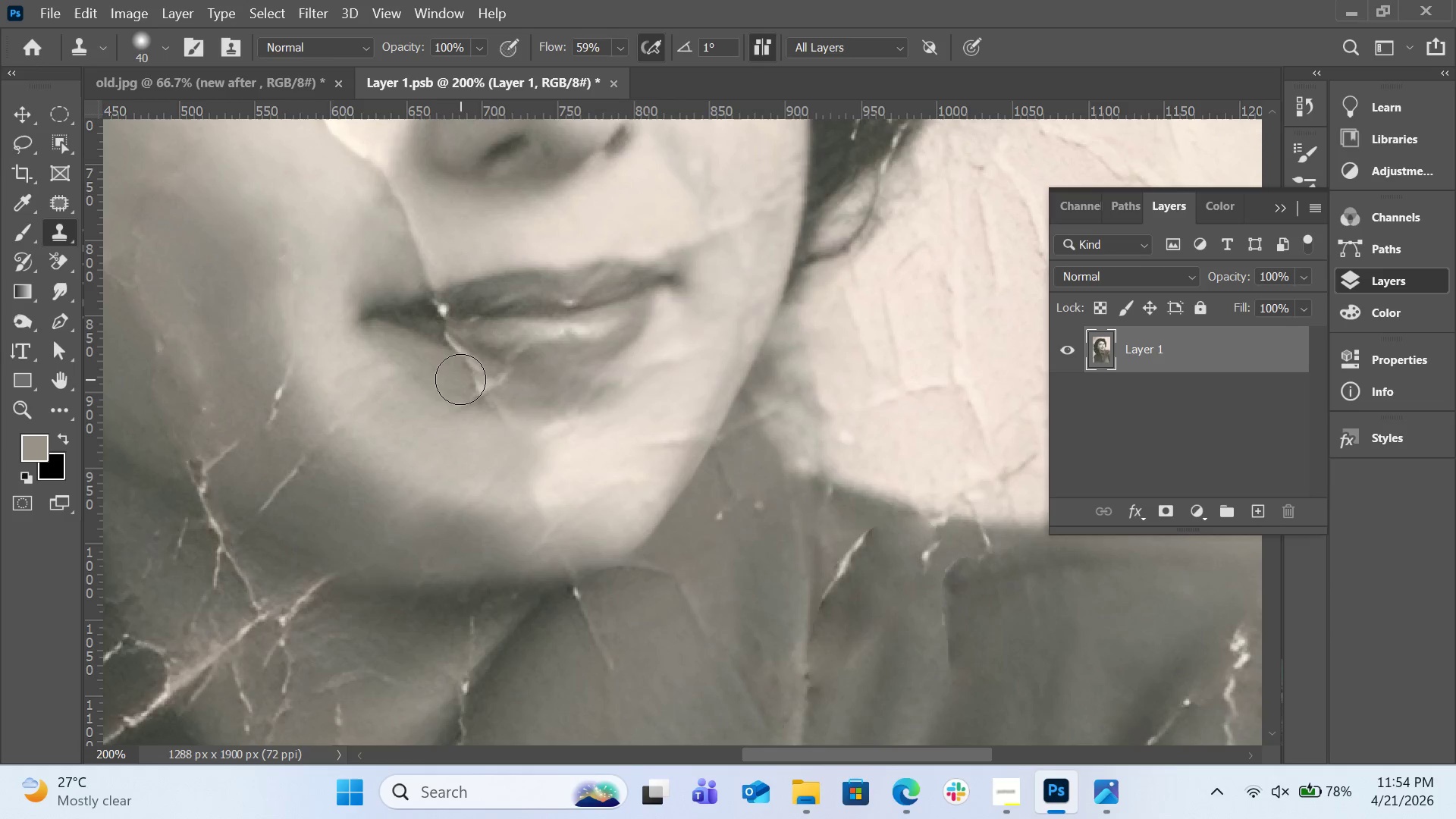 
left_click_drag(start_coordinate=[462, 378], to_coordinate=[489, 397])
 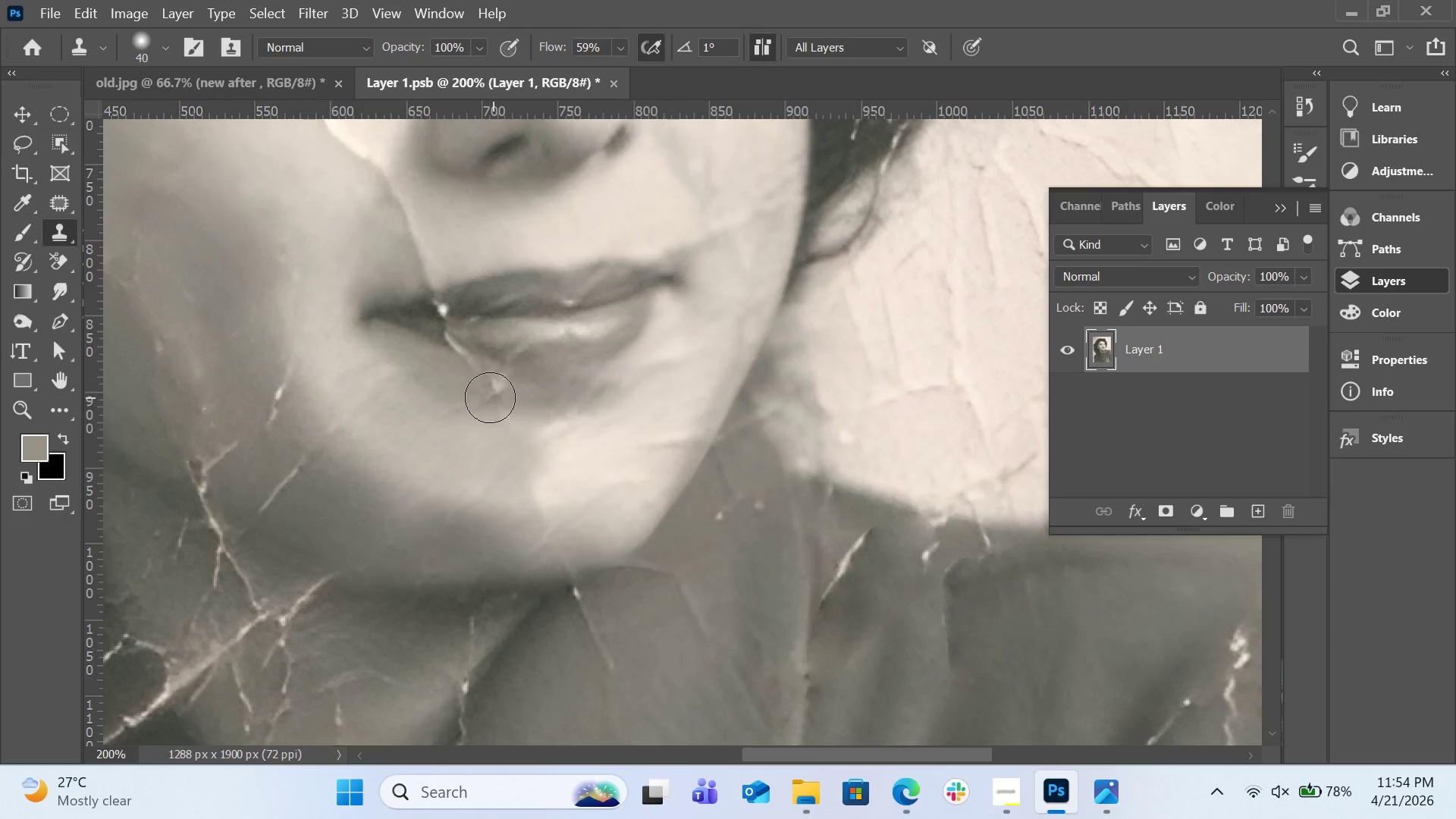 
hold_key(key=AltLeft, duration=0.42)
 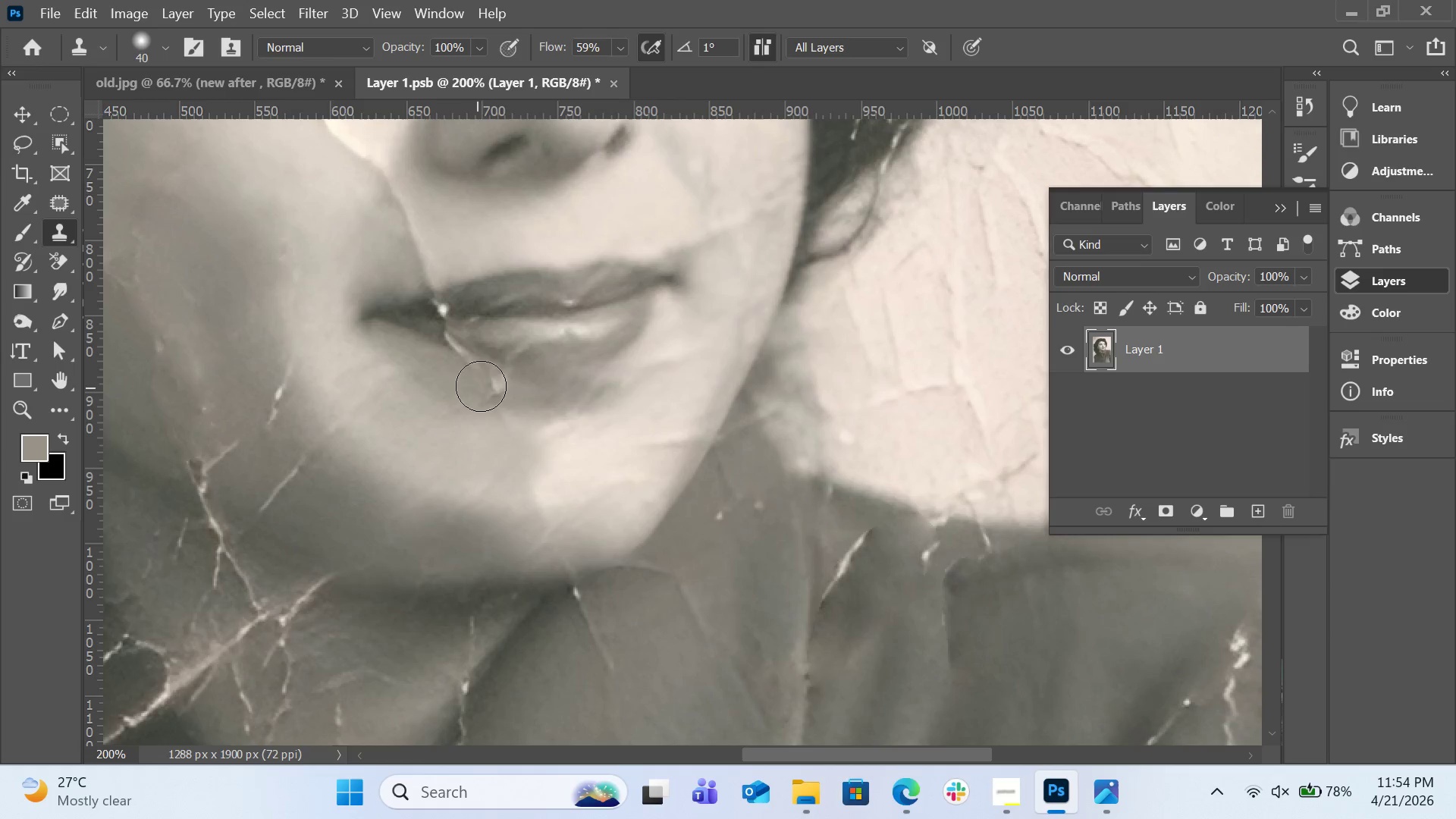 
left_click_drag(start_coordinate=[483, 386], to_coordinate=[500, 394])
 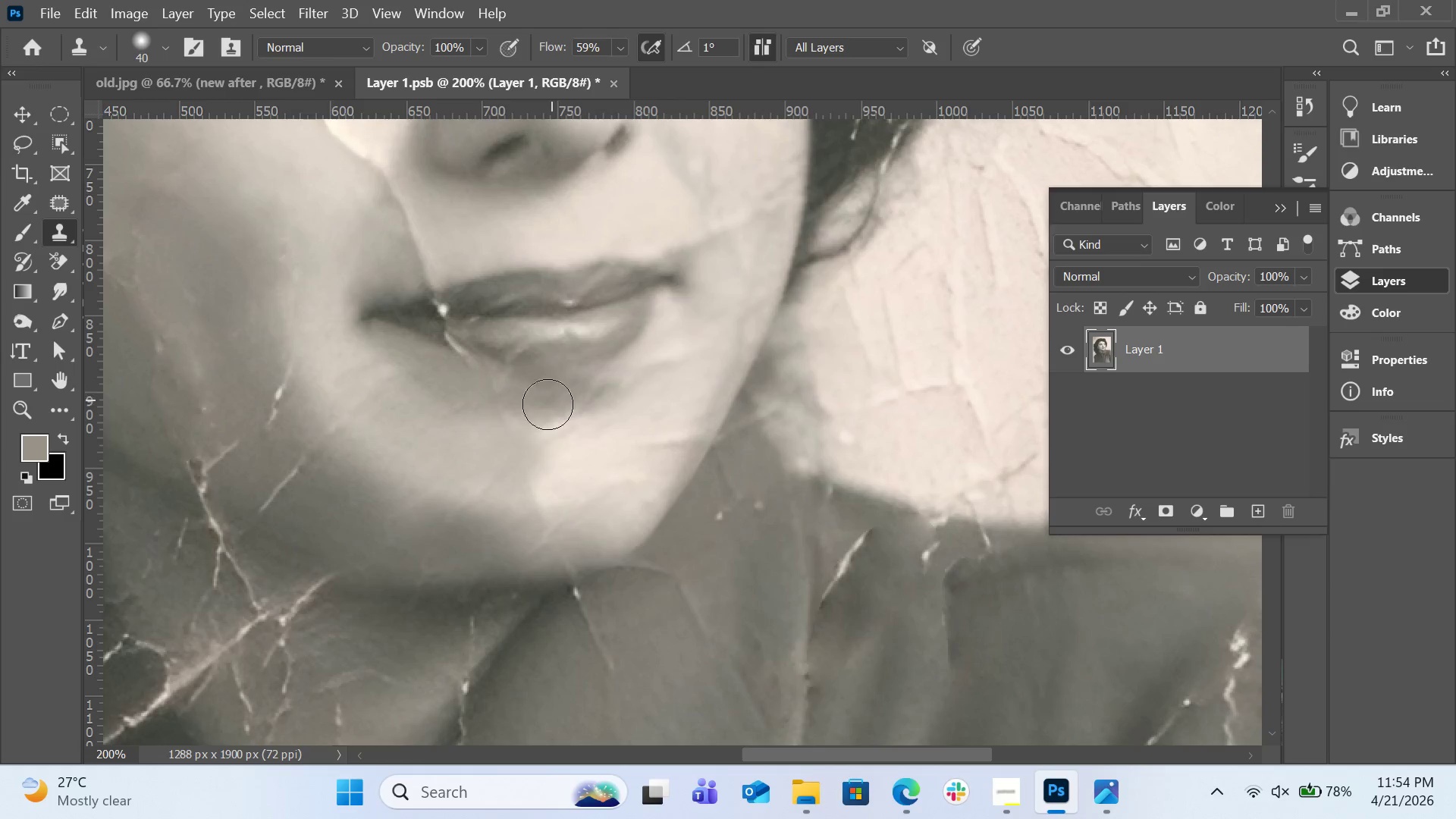 
hold_key(key=AltLeft, duration=0.66)
left_click([466, 431])
 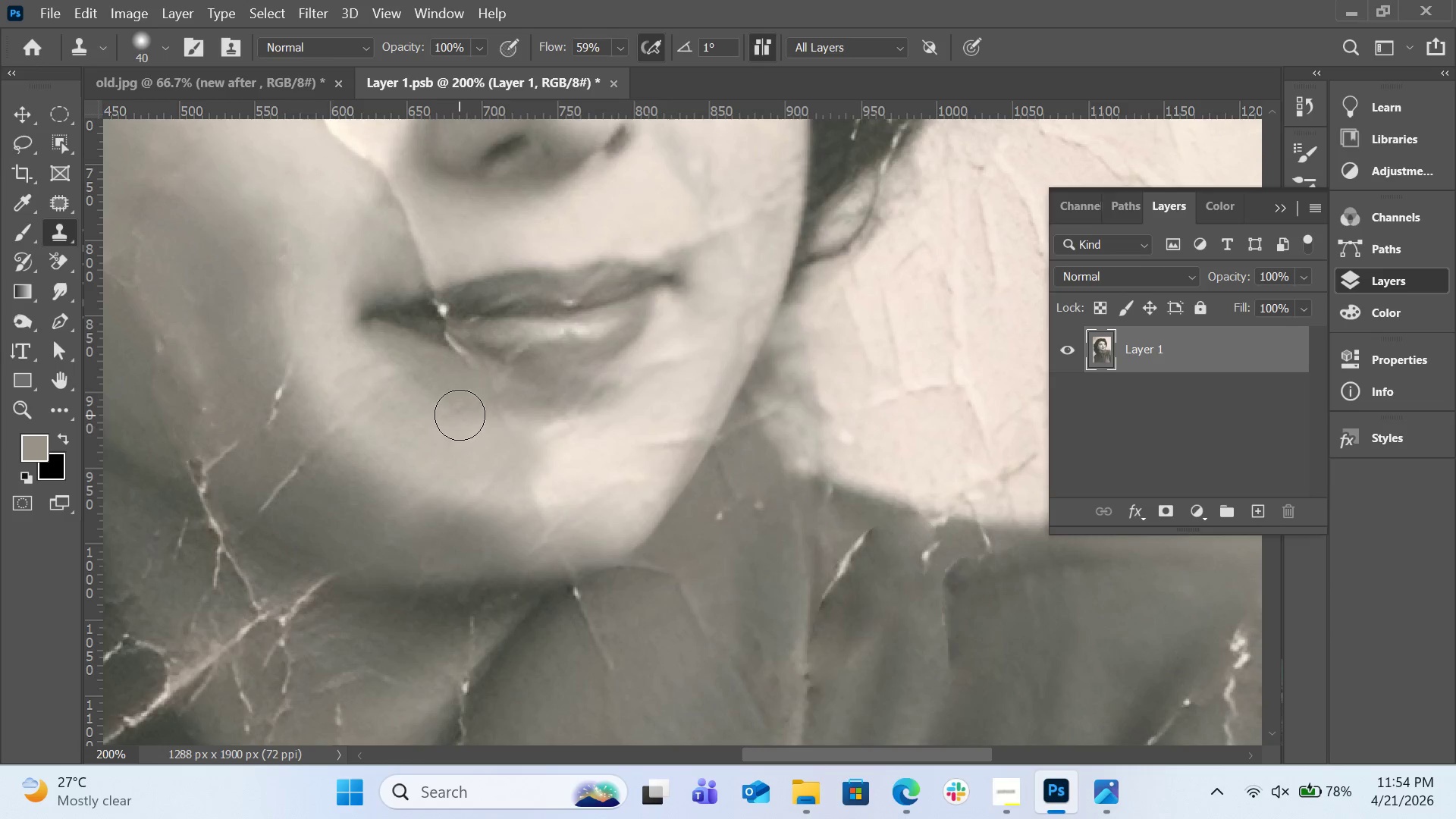 
double_click([458, 414])
 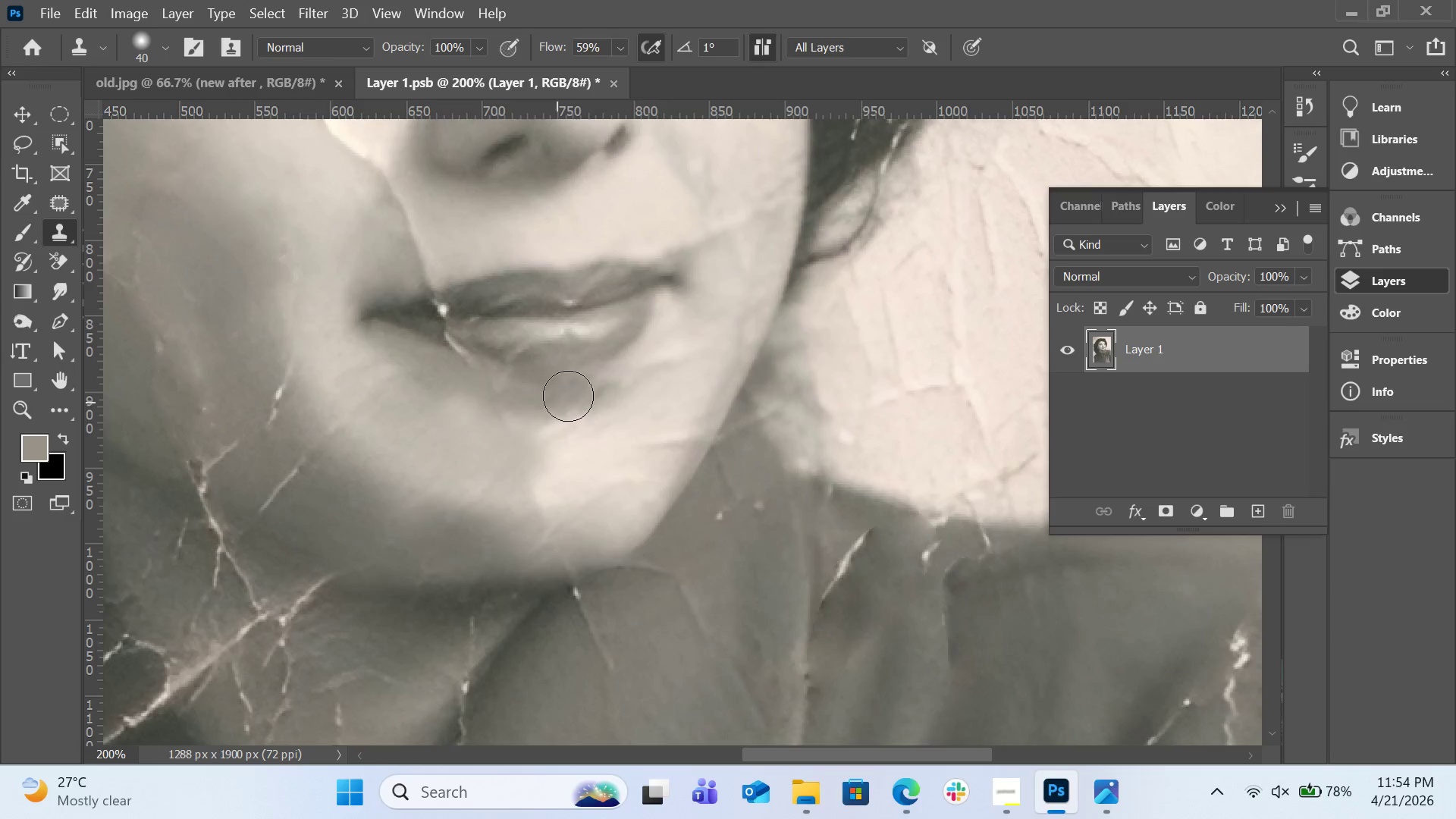 
hold_key(key=AltLeft, duration=0.77)
 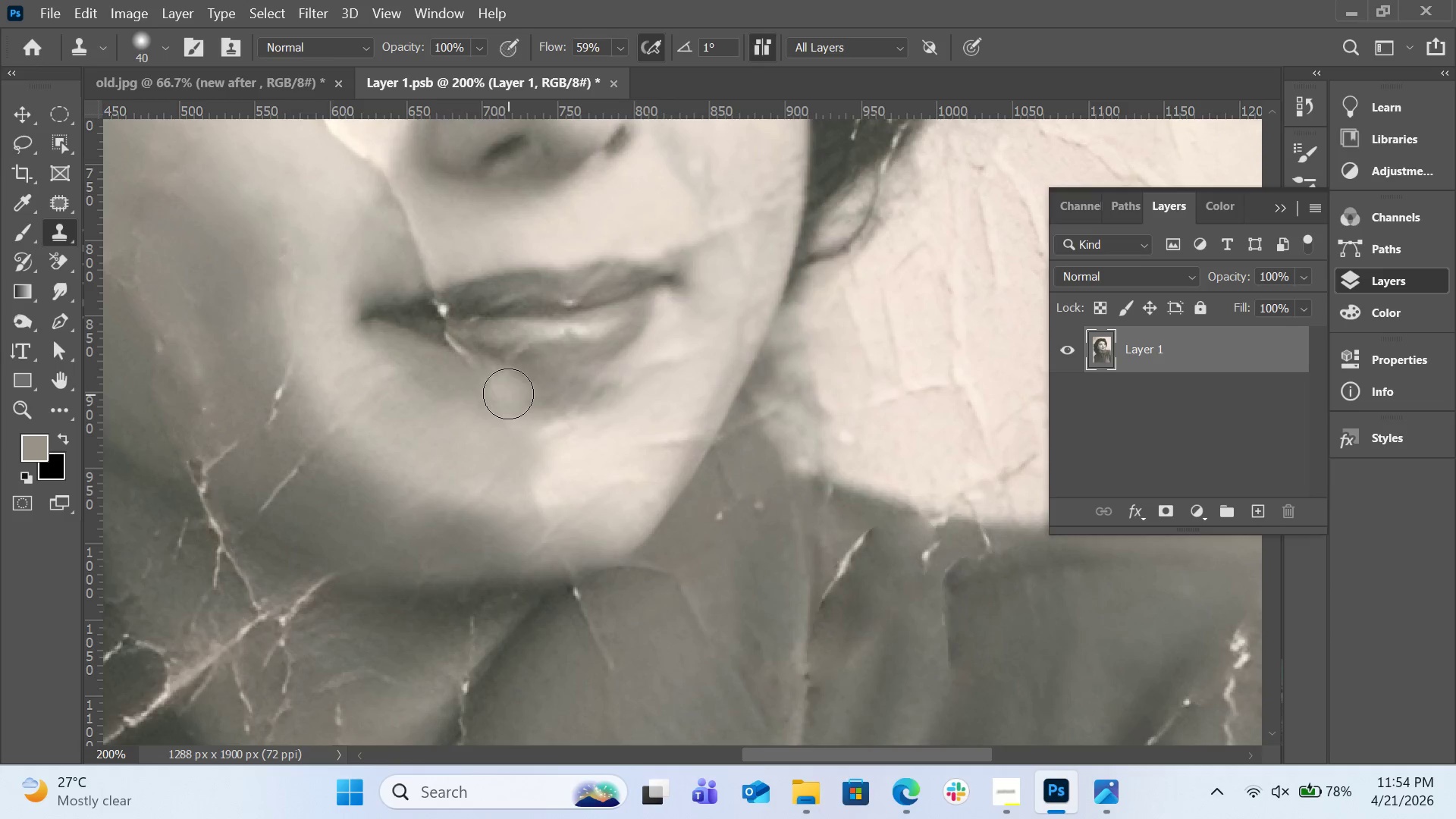 
left_click([508, 394])
 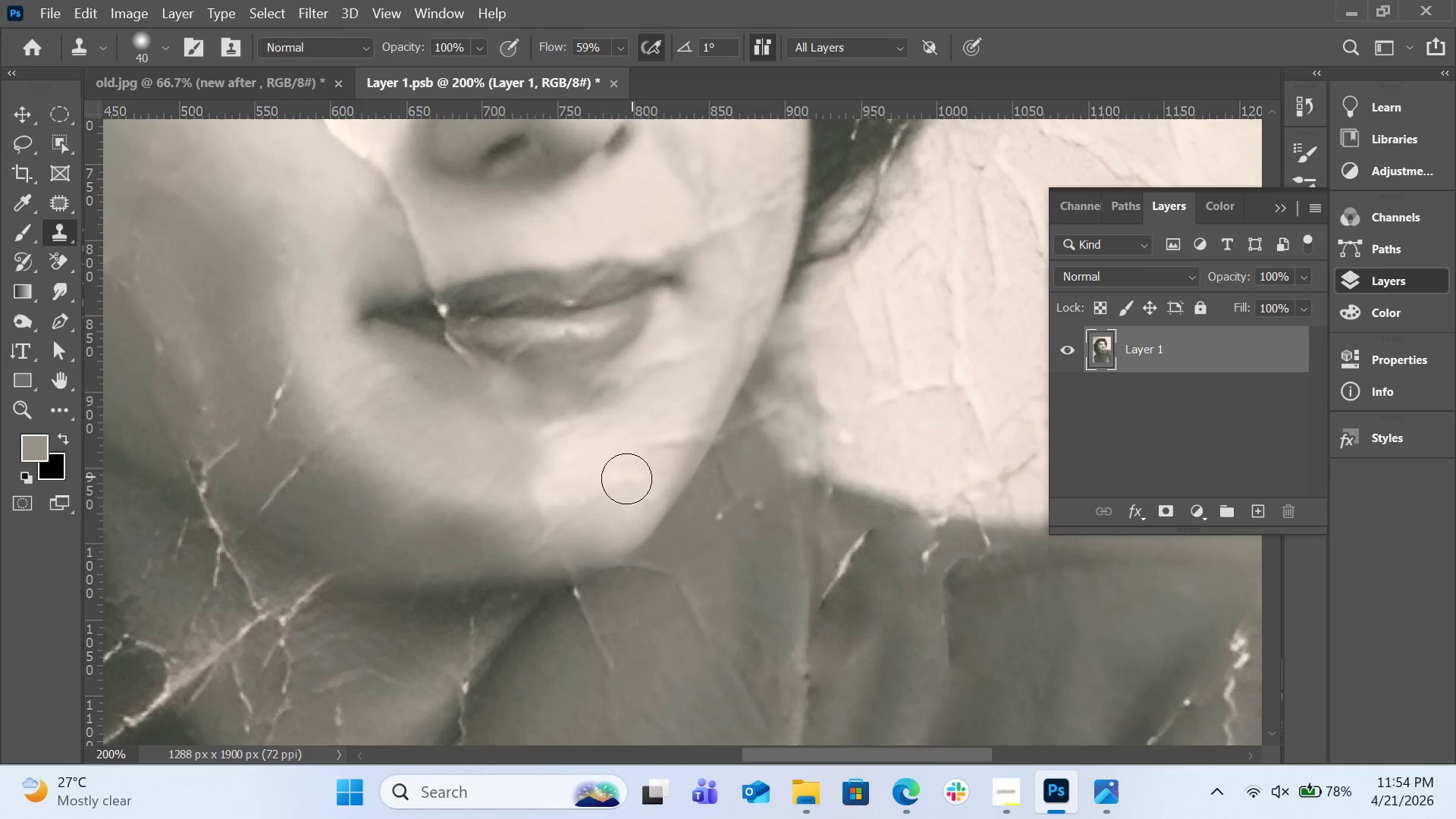 
hold_key(key=AltLeft, duration=0.97)
 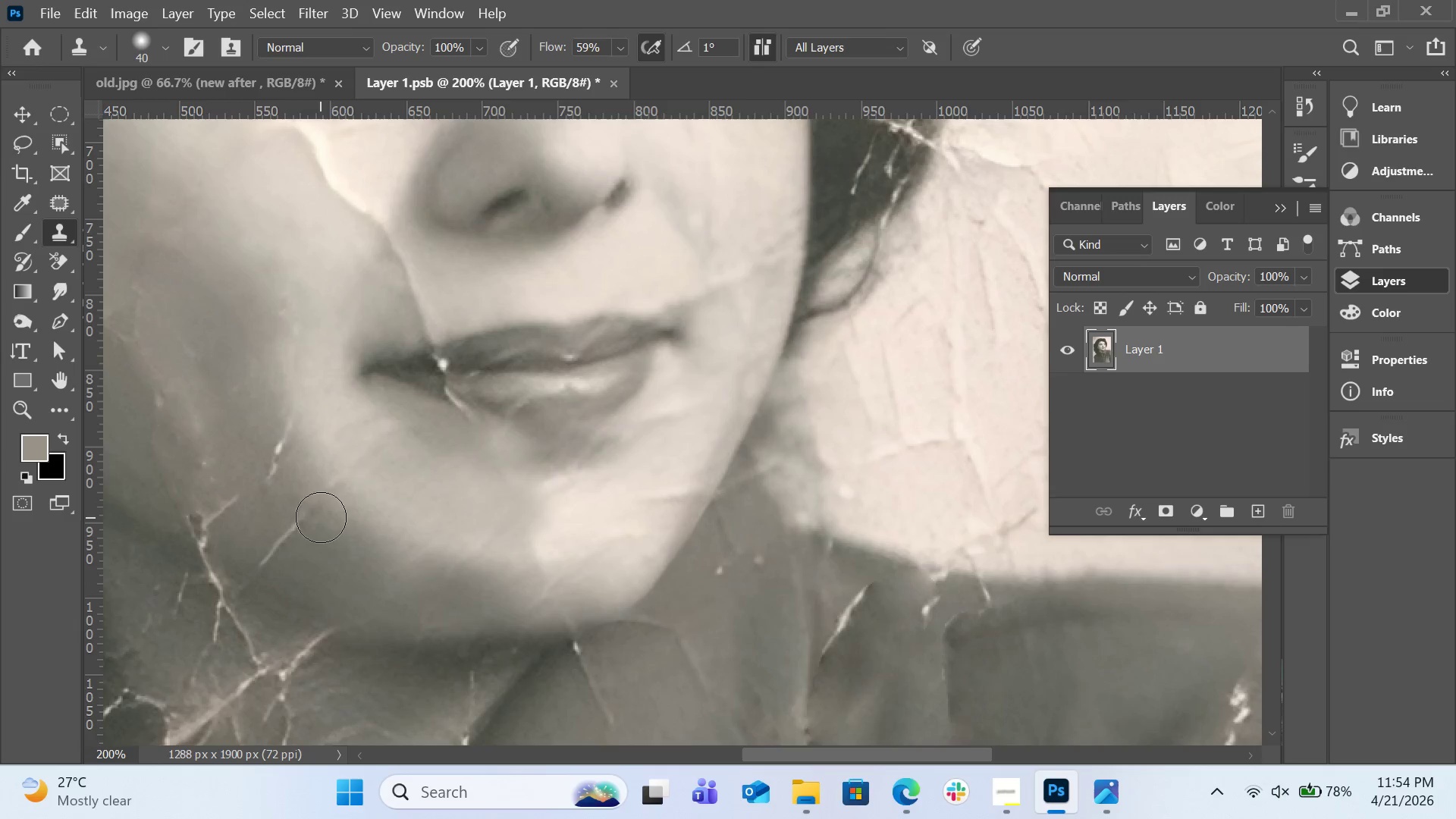 
scroll: coordinate [619, 482], scroll_direction: up, amount: 3.0
 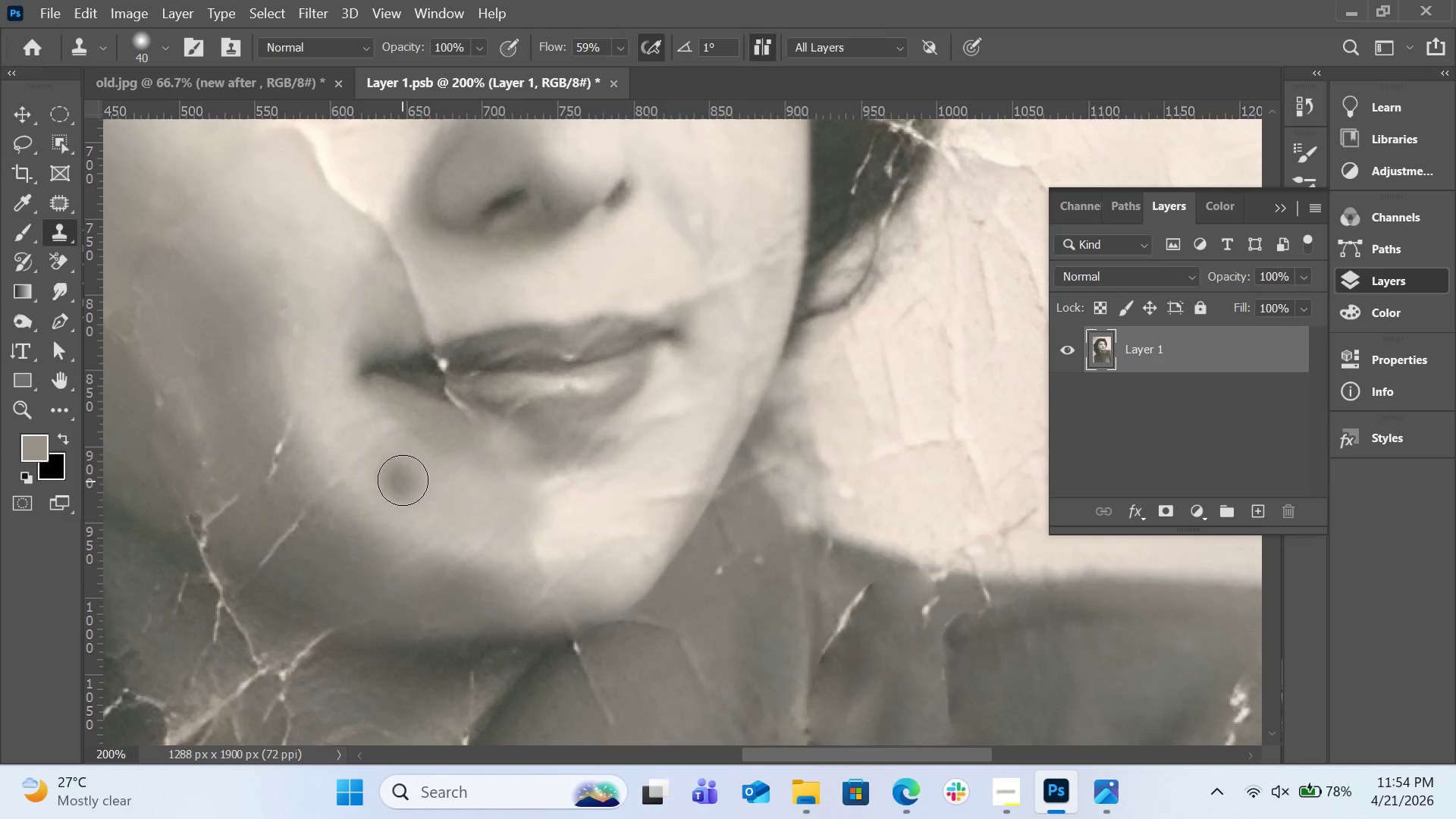 
left_click([330, 532])
 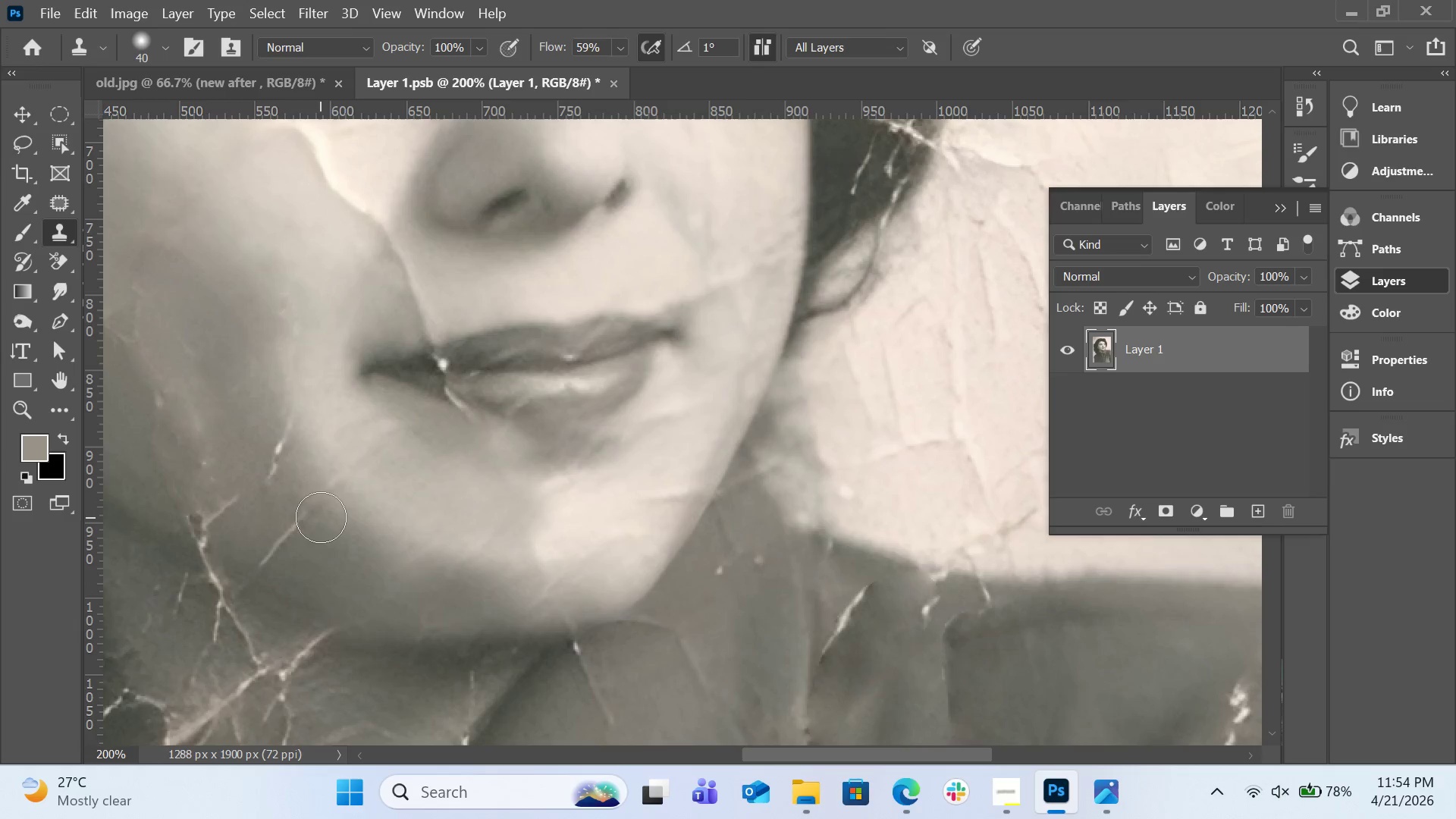 
left_click_drag(start_coordinate=[321, 517], to_coordinate=[275, 560])
 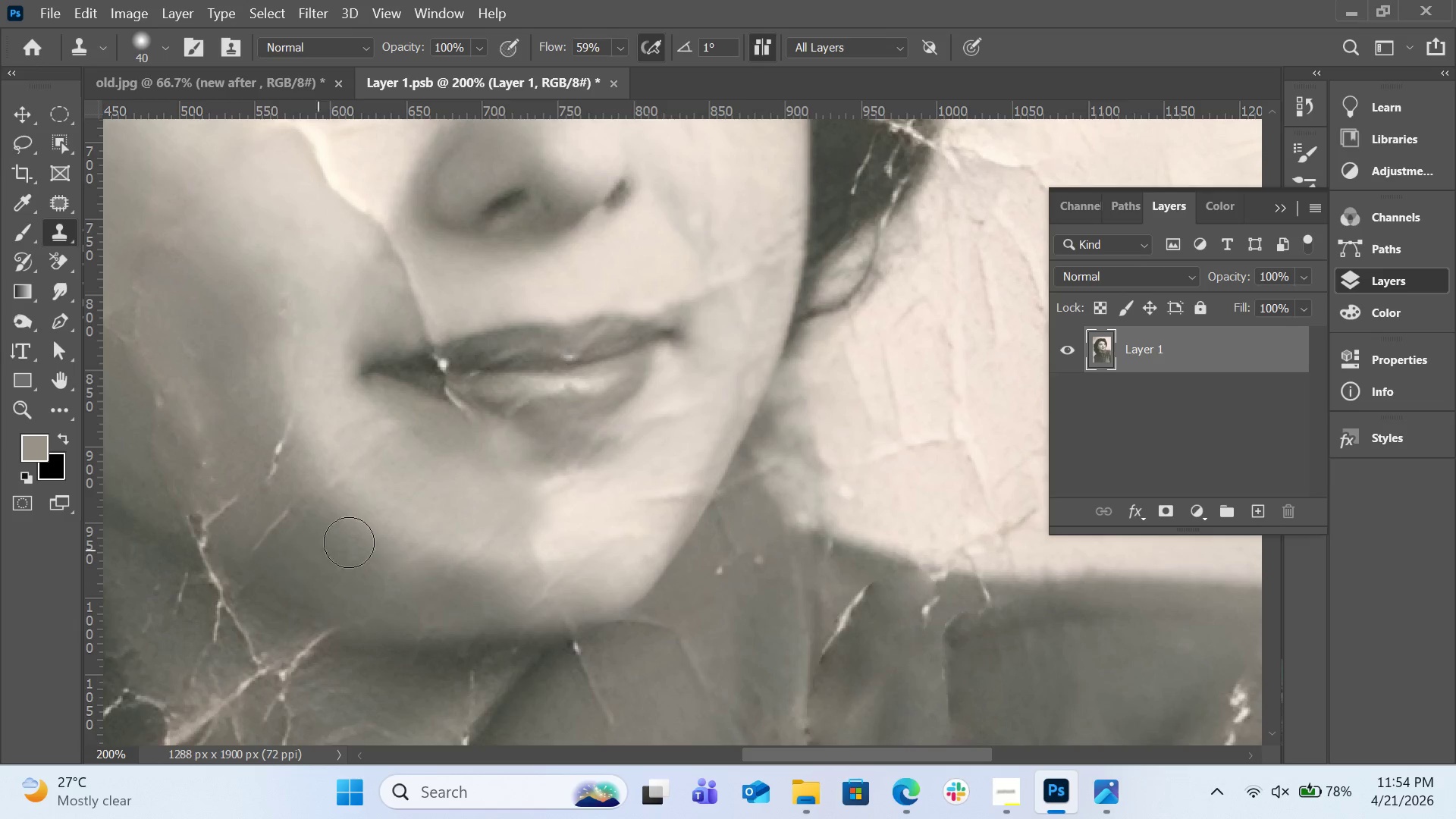 
key(Control+Z)
 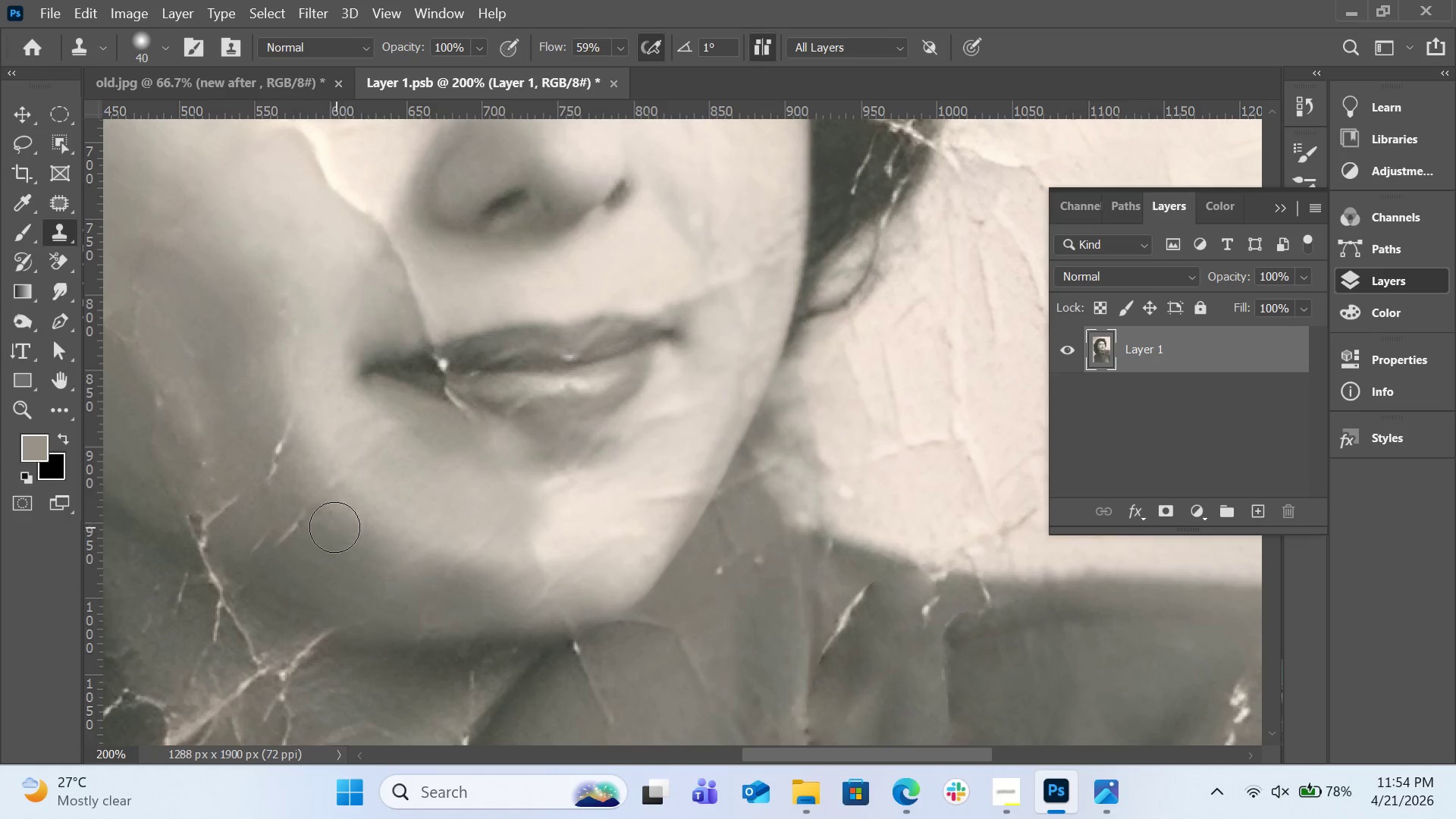 
hold_key(key=AltLeft, duration=0.64)
left_click([301, 478])
 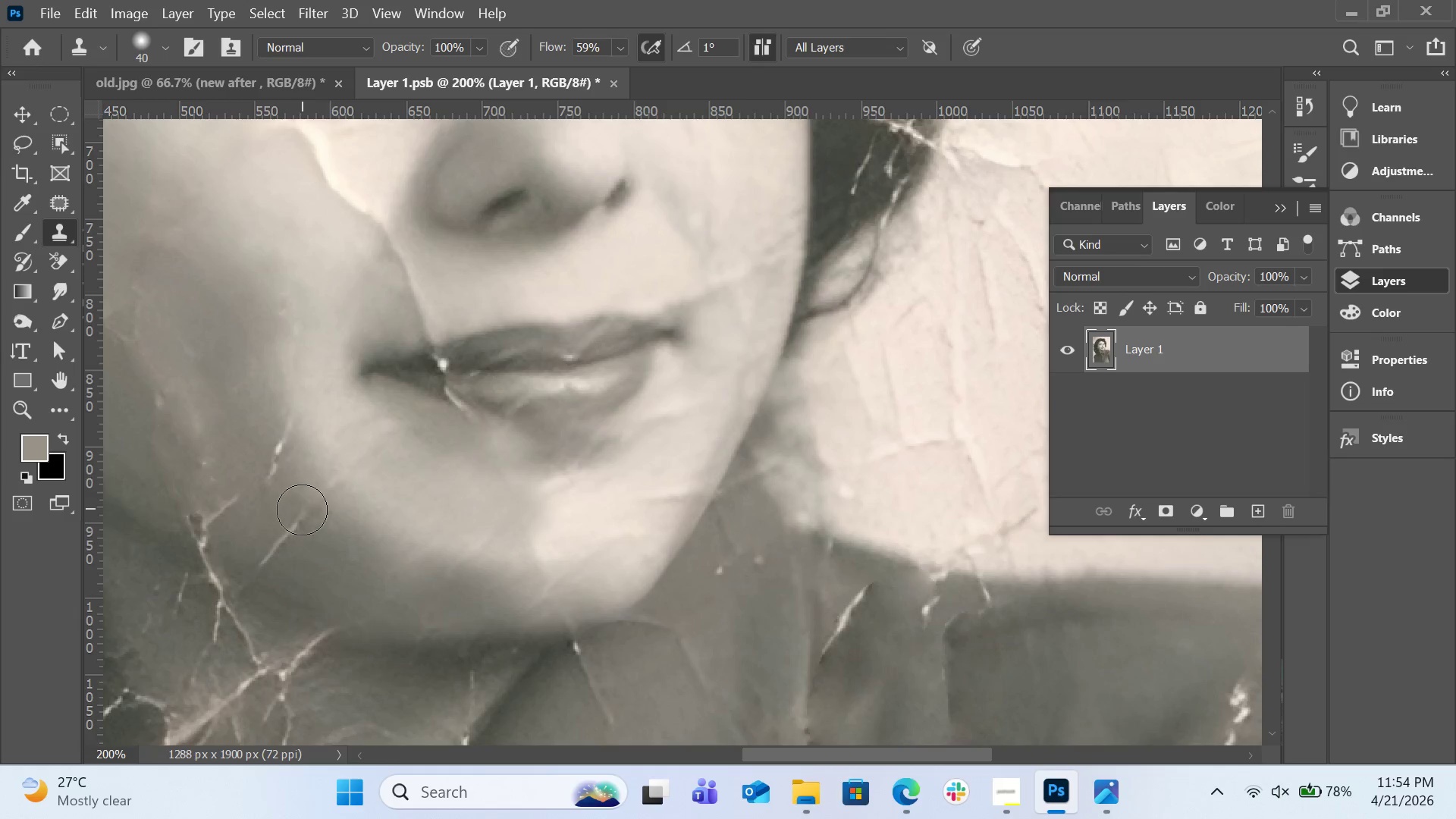 
left_click_drag(start_coordinate=[303, 510], to_coordinate=[265, 563])
 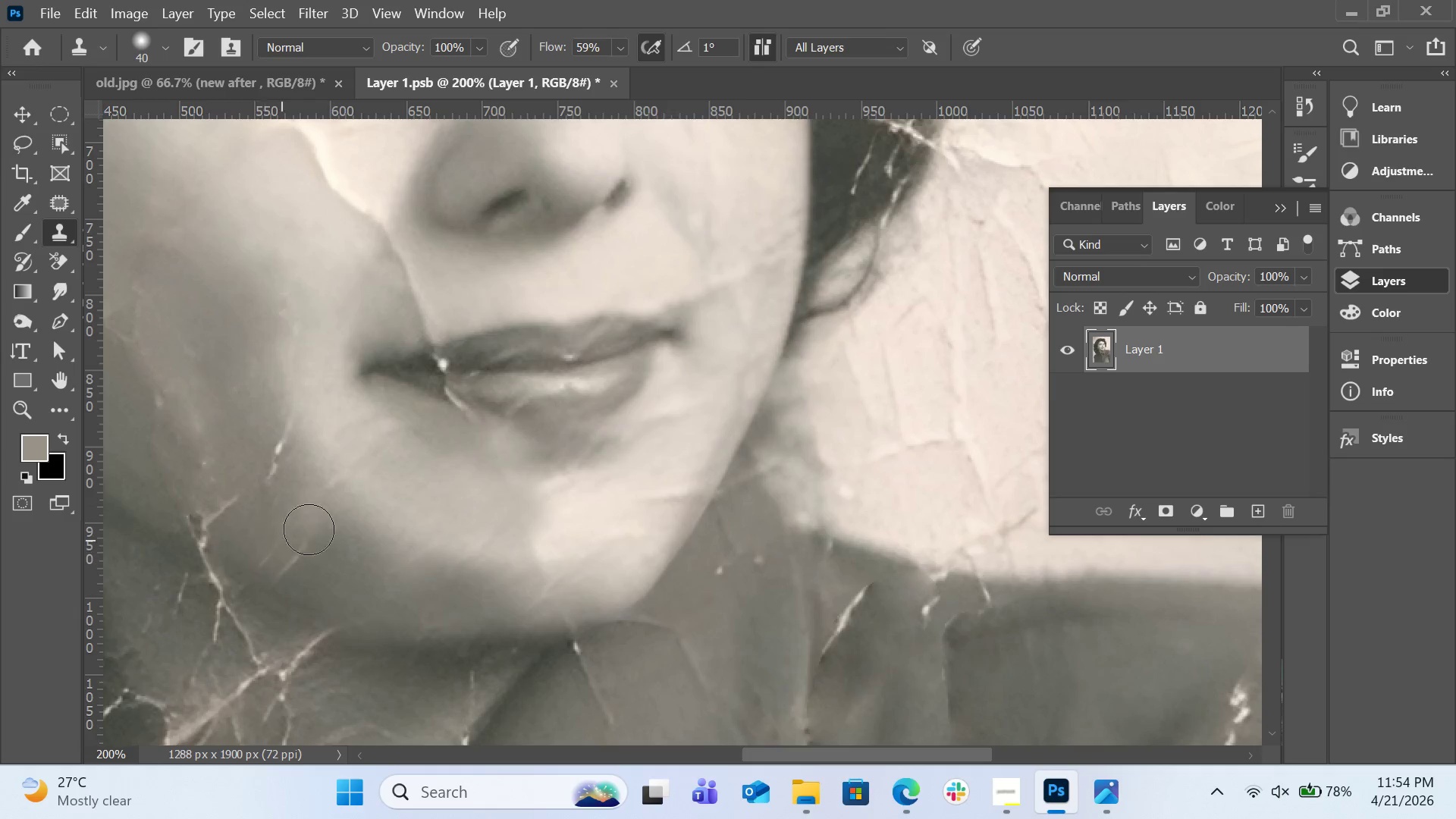 
hold_key(key=ControlLeft, duration=0.64)
 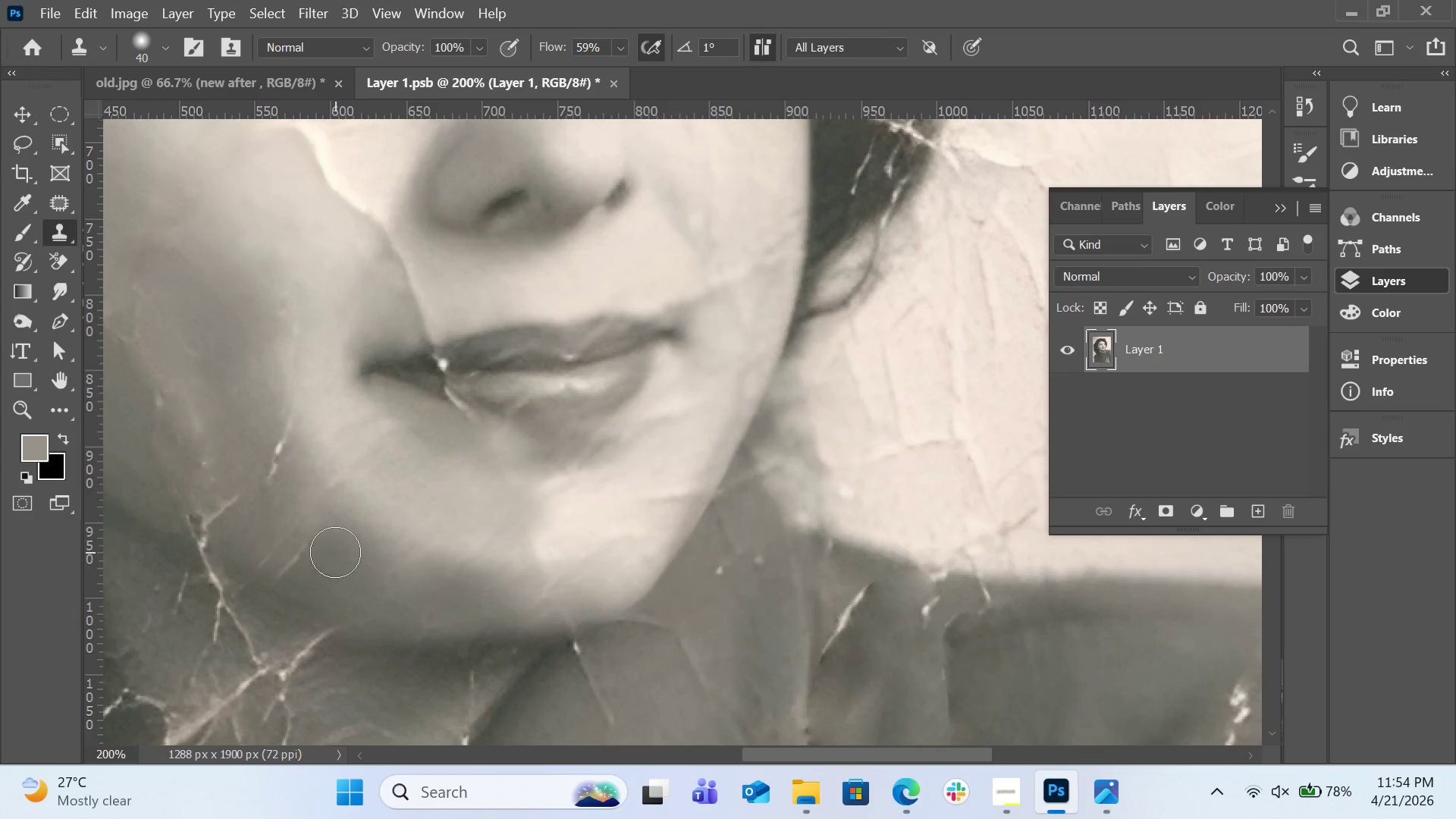 
hold_key(key=AltLeft, duration=0.91)
left_click([335, 552])
 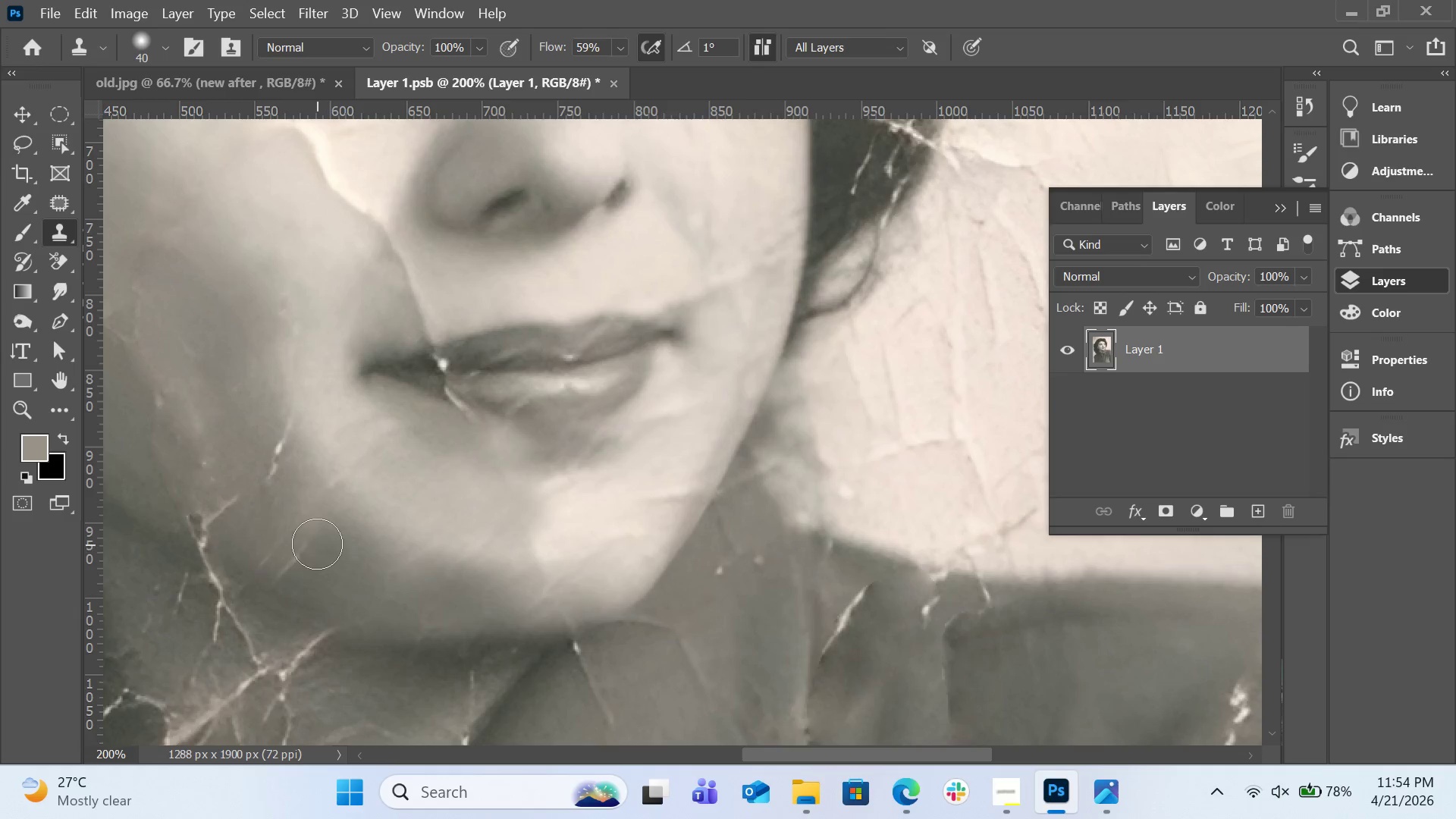 
left_click_drag(start_coordinate=[317, 544], to_coordinate=[302, 563])
 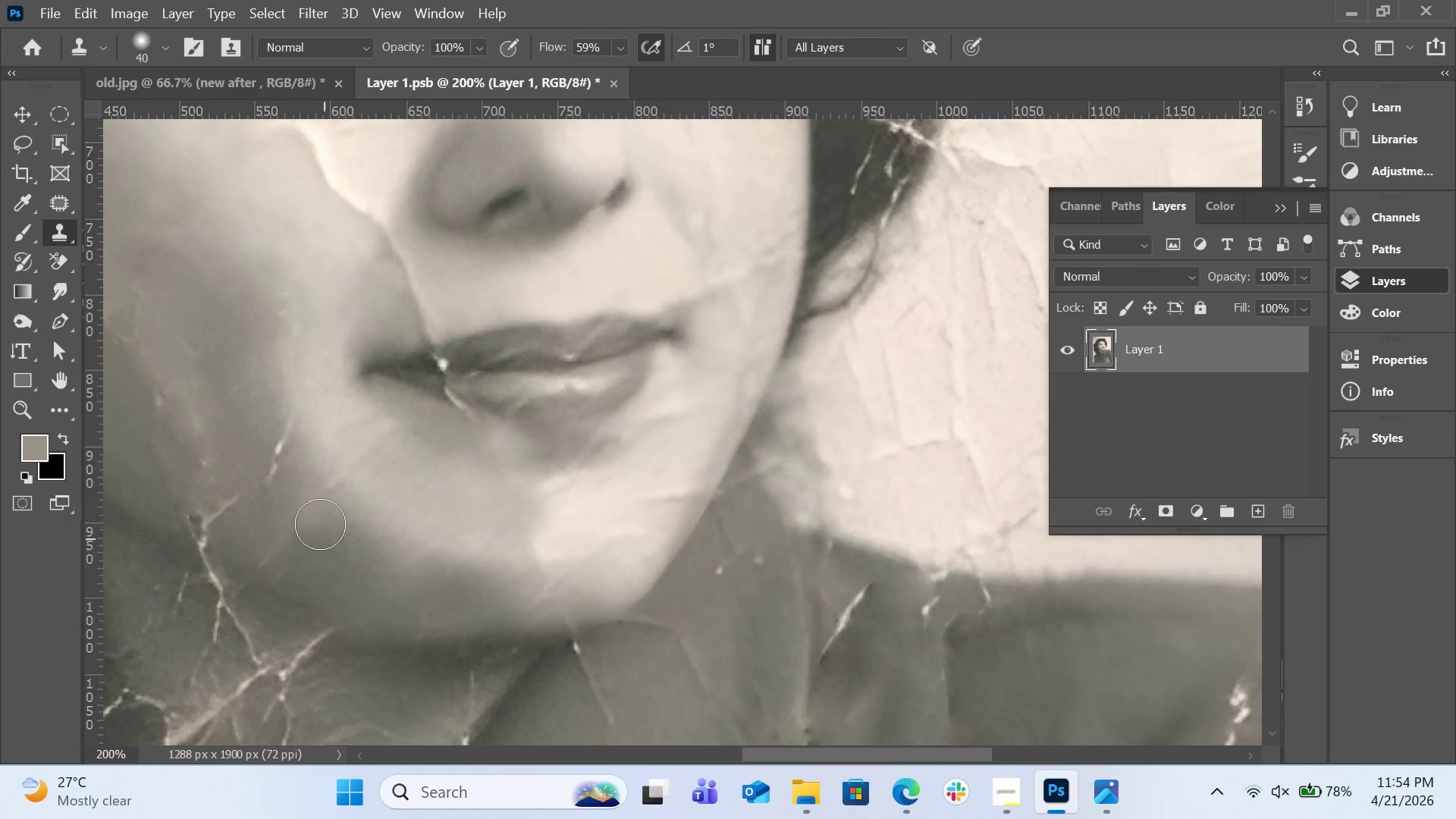 
hold_key(key=AltLeft, duration=0.77)
left_click([330, 552])
 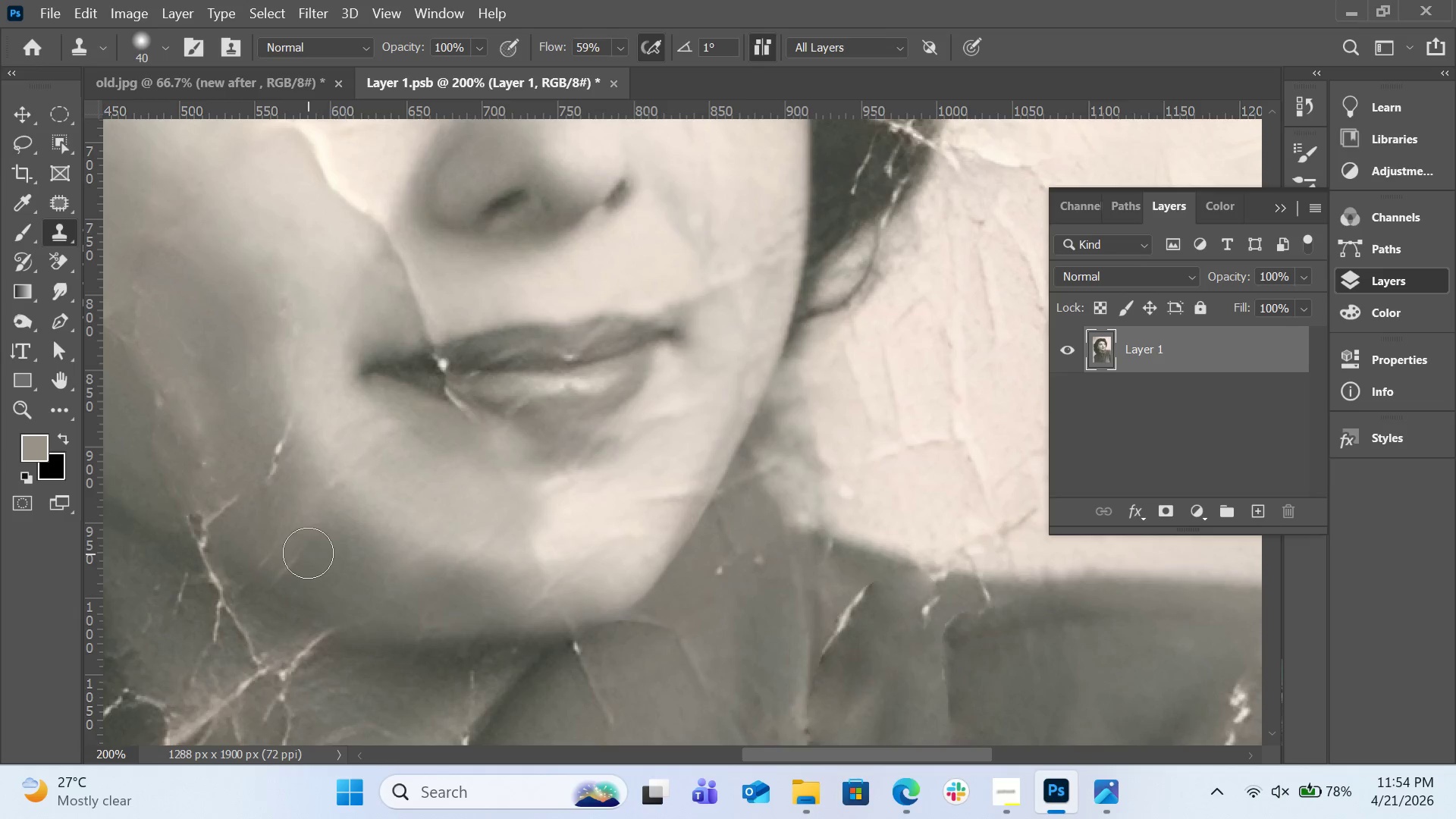 
left_click_drag(start_coordinate=[306, 555], to_coordinate=[284, 572])
 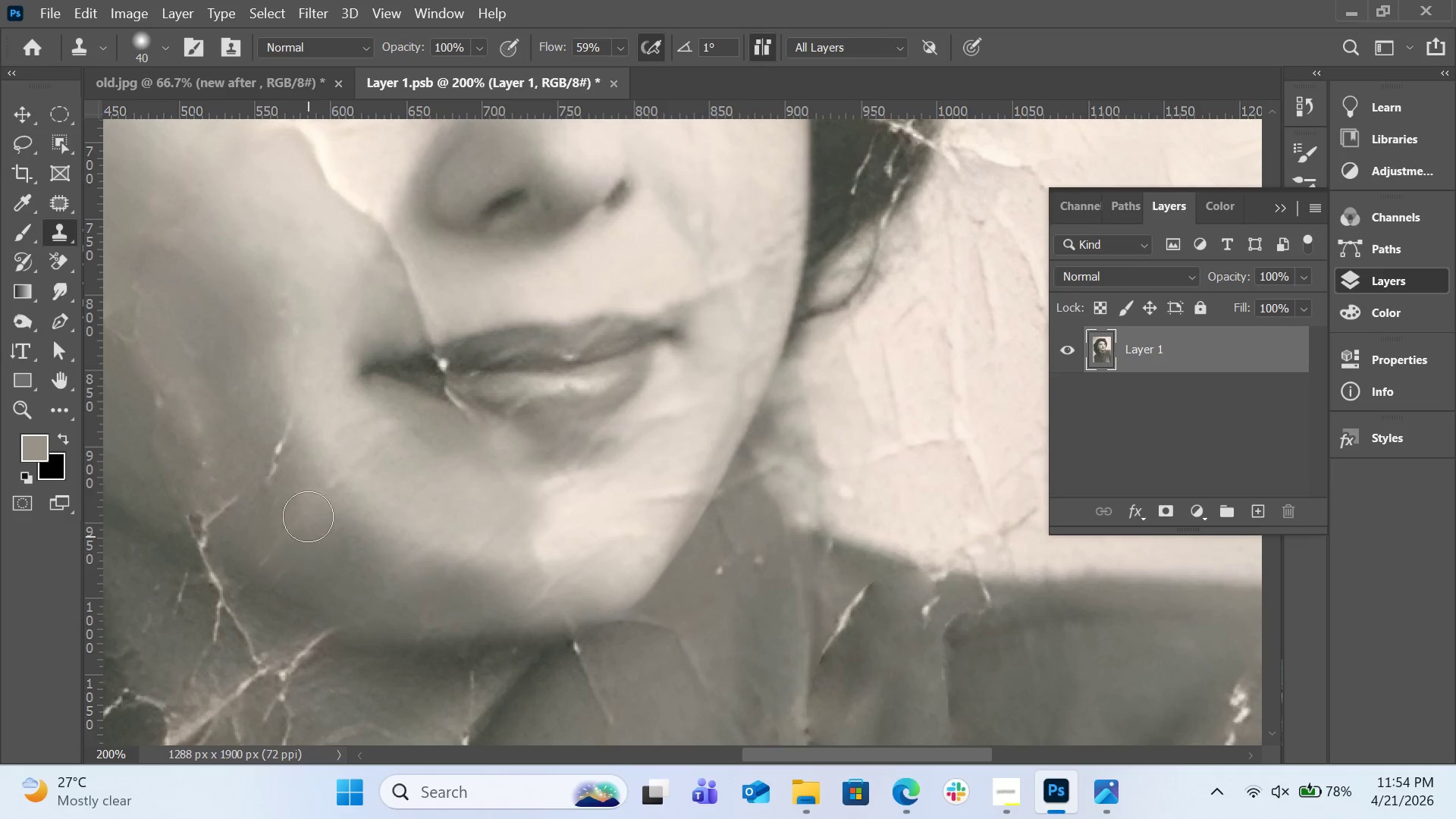 
hold_key(key=AltLeft, duration=0.62)
left_click([256, 410])
 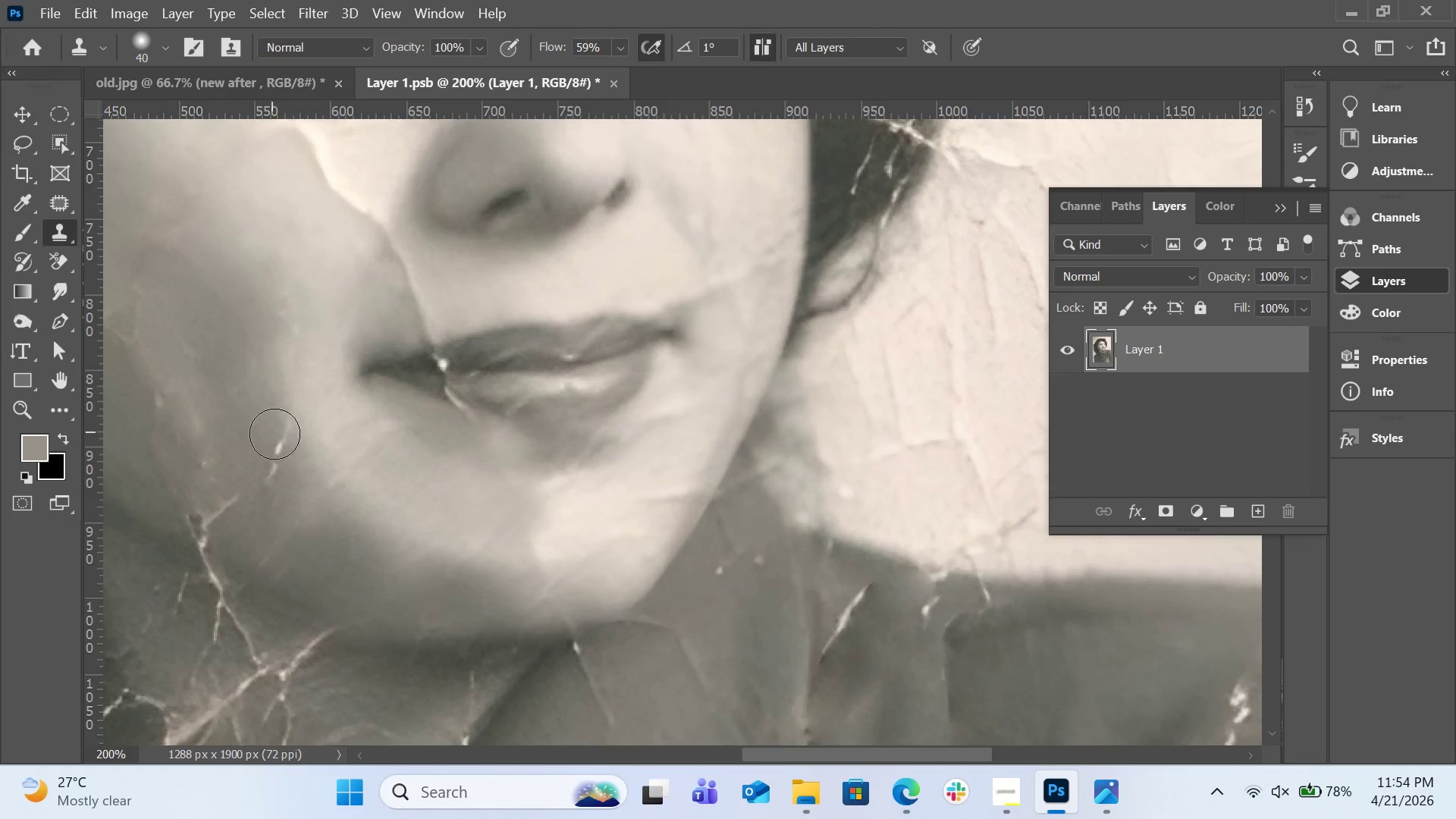 
left_click_drag(start_coordinate=[276, 438], to_coordinate=[279, 477])
 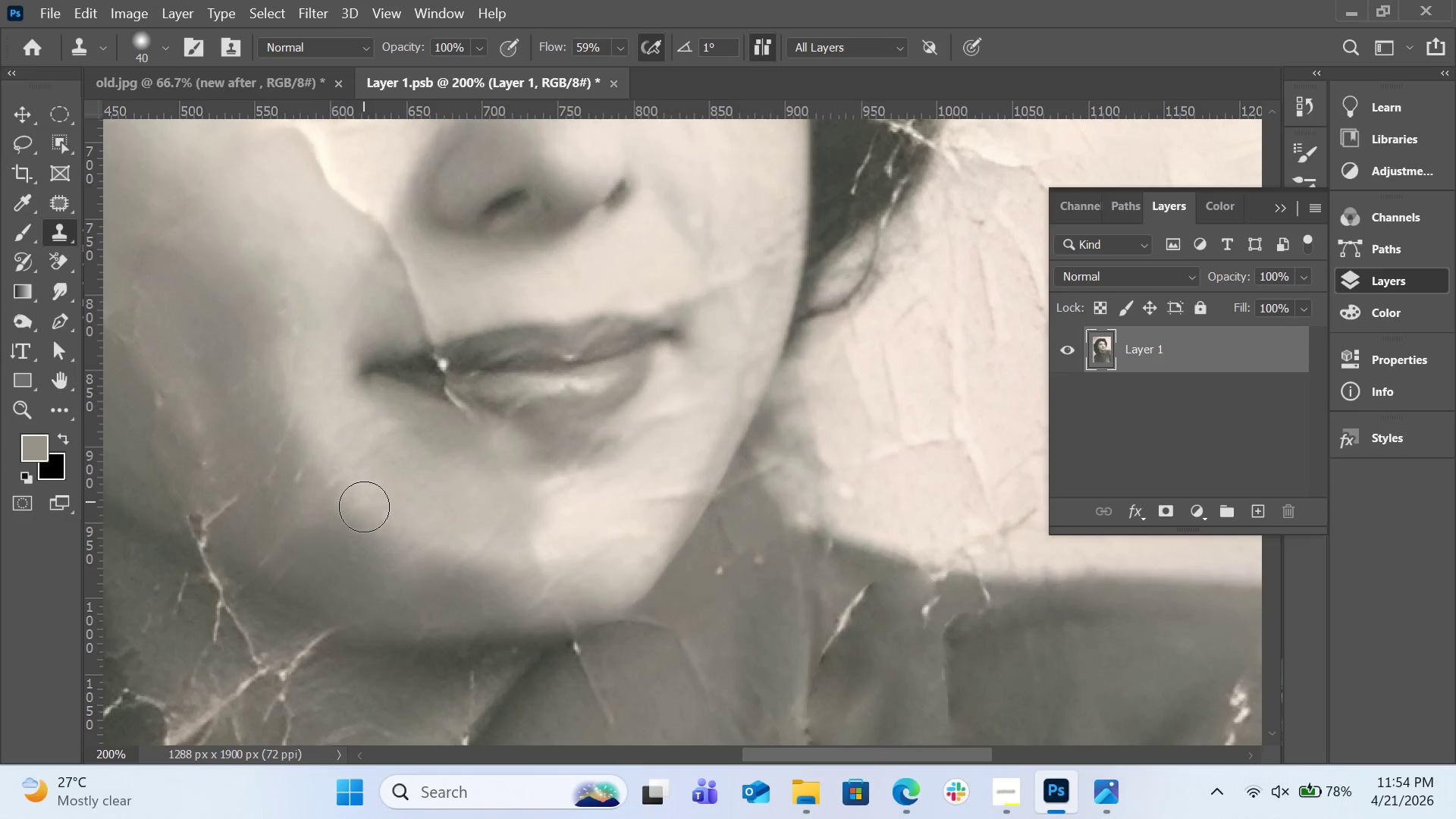 
scroll: coordinate [394, 524], scroll_direction: down, amount: 5.0
 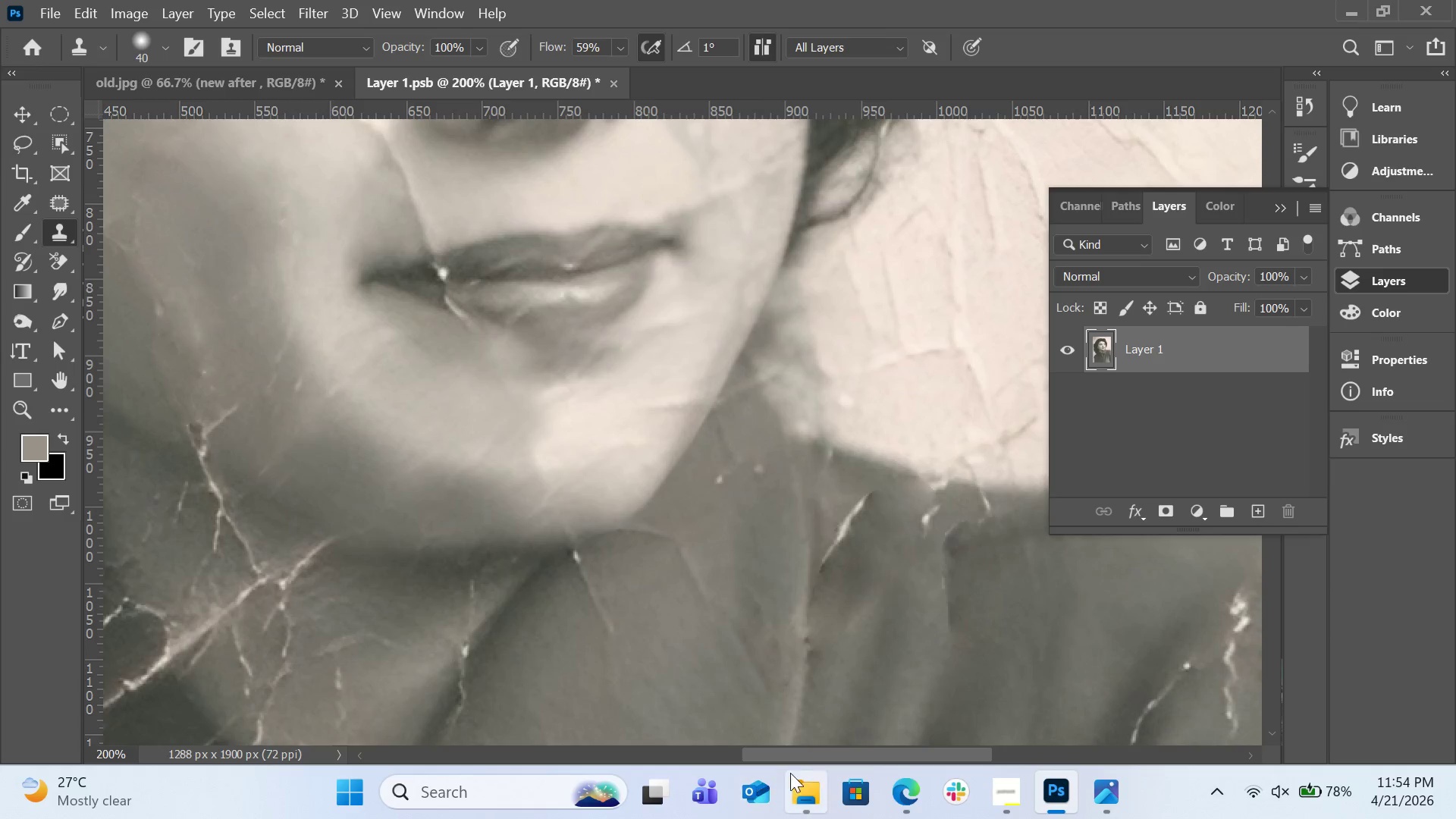 
left_click_drag(start_coordinate=[788, 752], to_coordinate=[722, 753])
 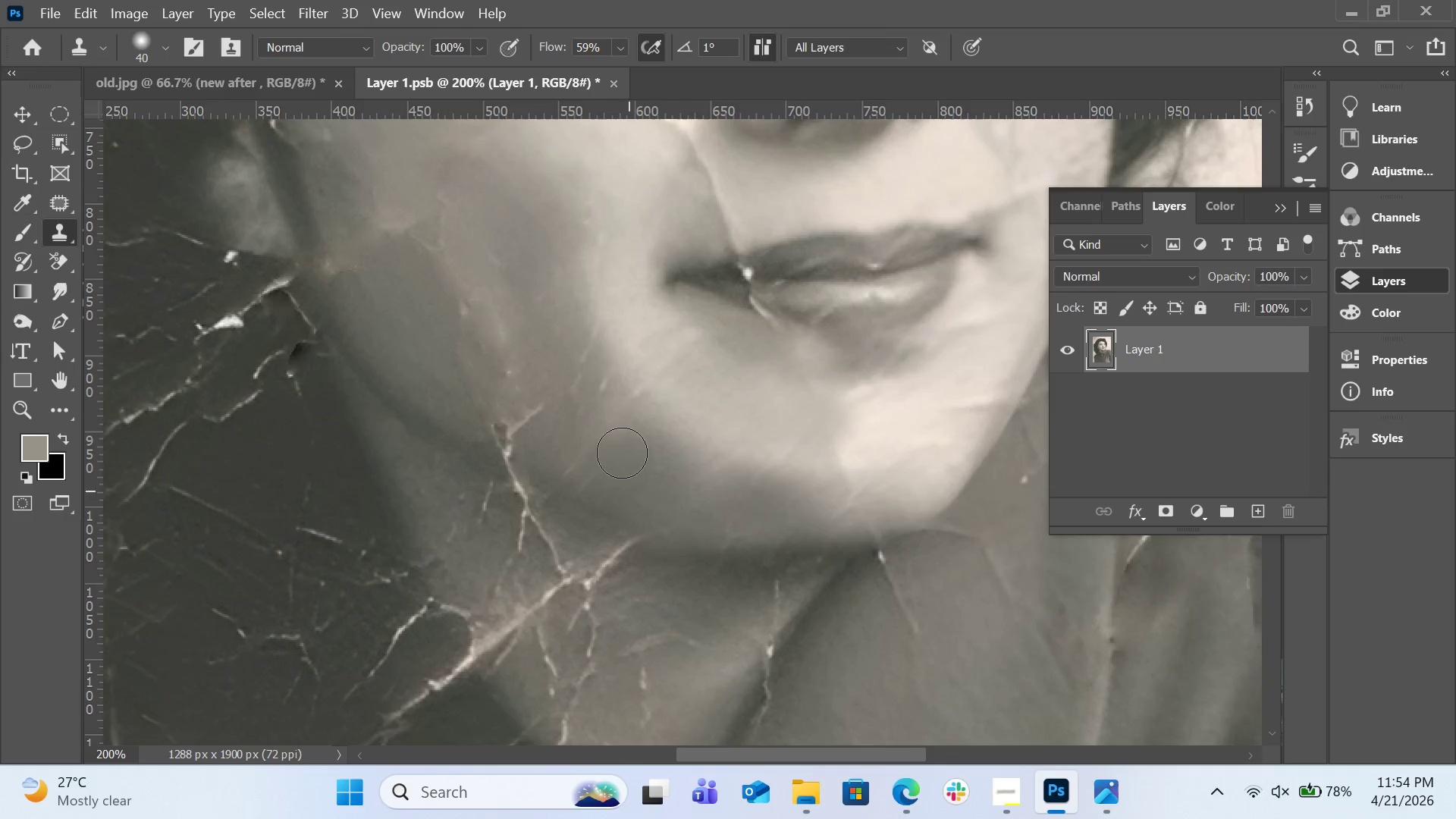 
hold_key(key=AltLeft, duration=0.8)
left_click([544, 375])
 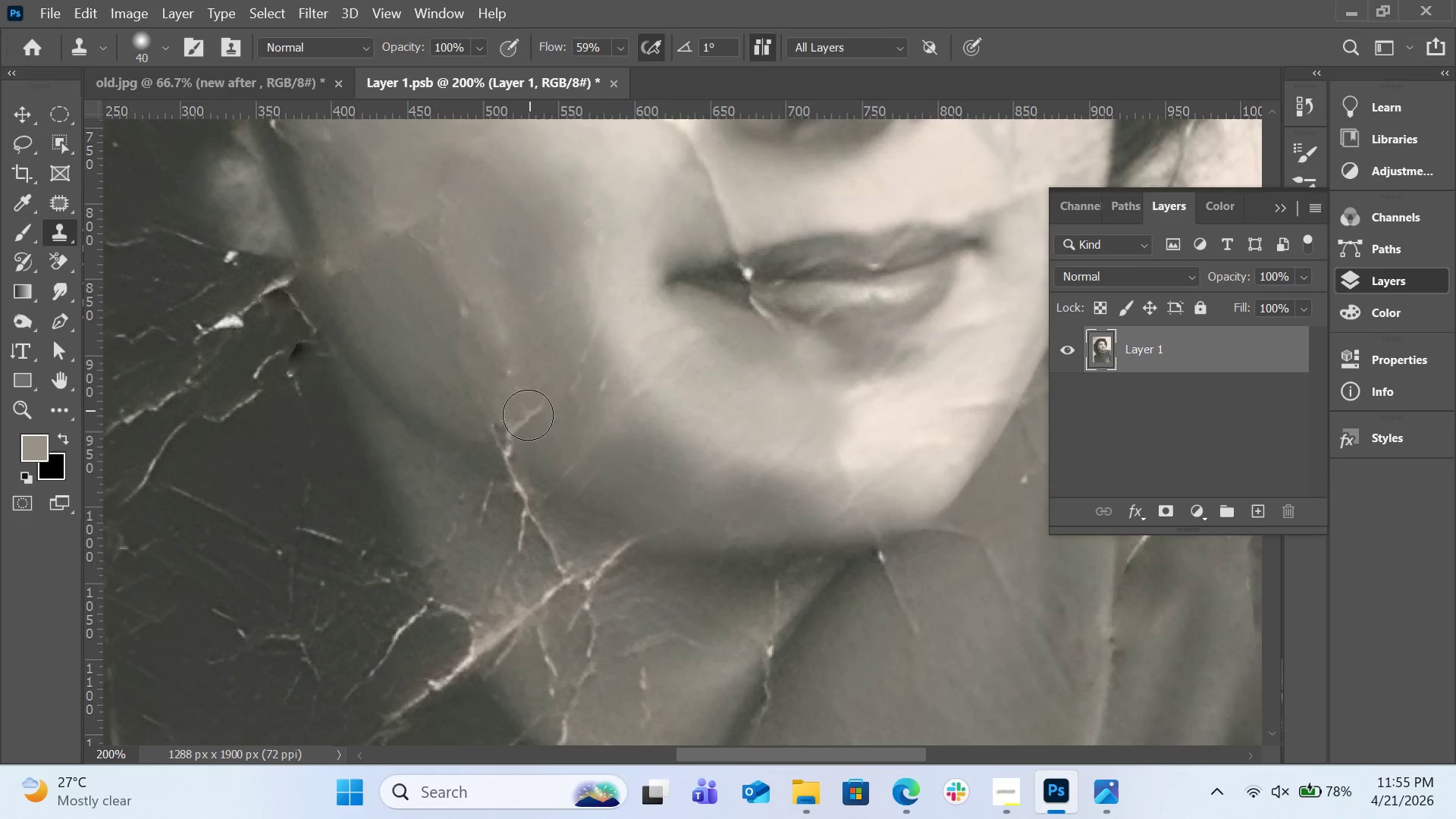 
left_click_drag(start_coordinate=[528, 417], to_coordinate=[504, 444])
 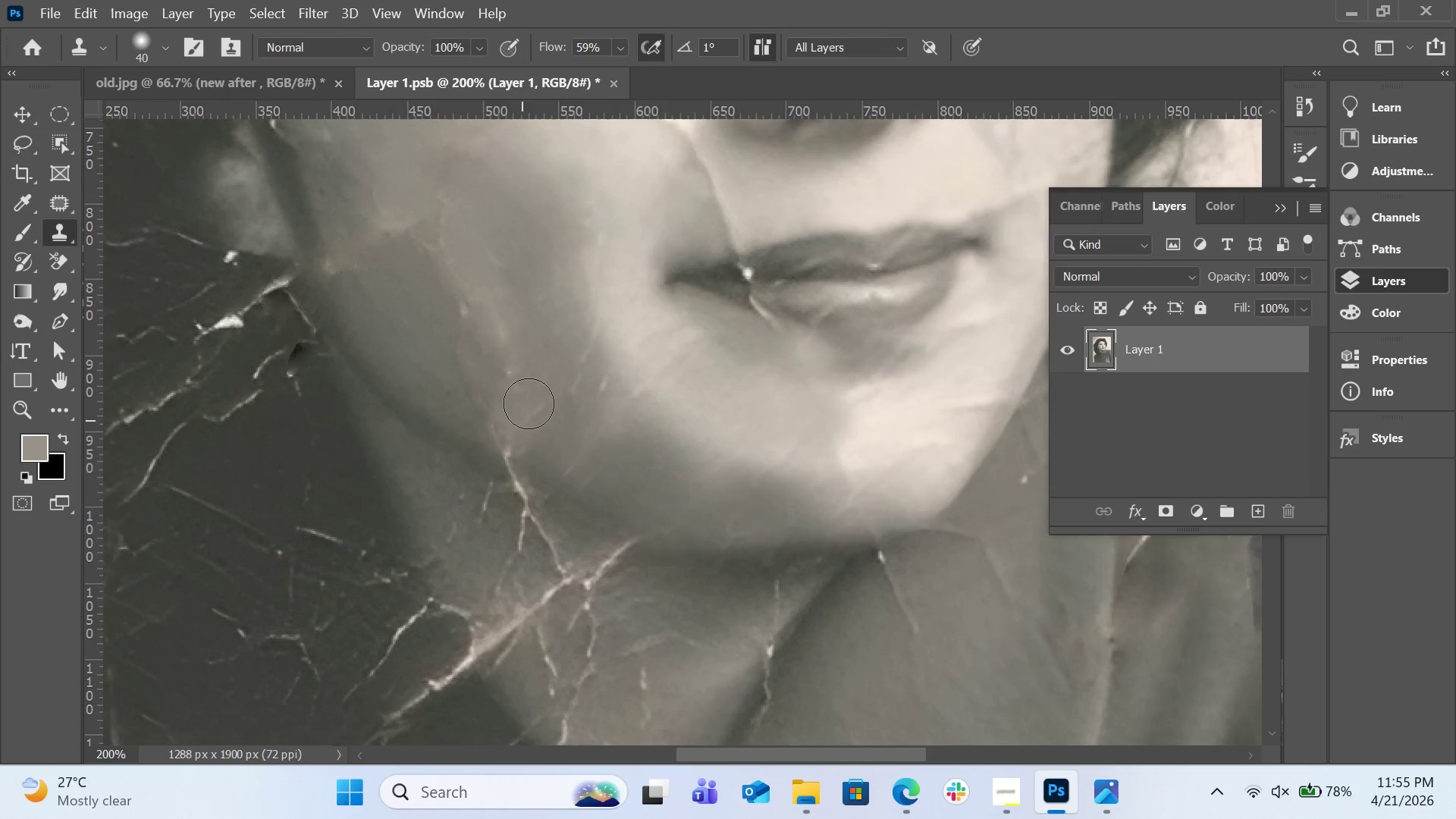 
hold_key(key=AltLeft, duration=0.5)
left_click([542, 375])
 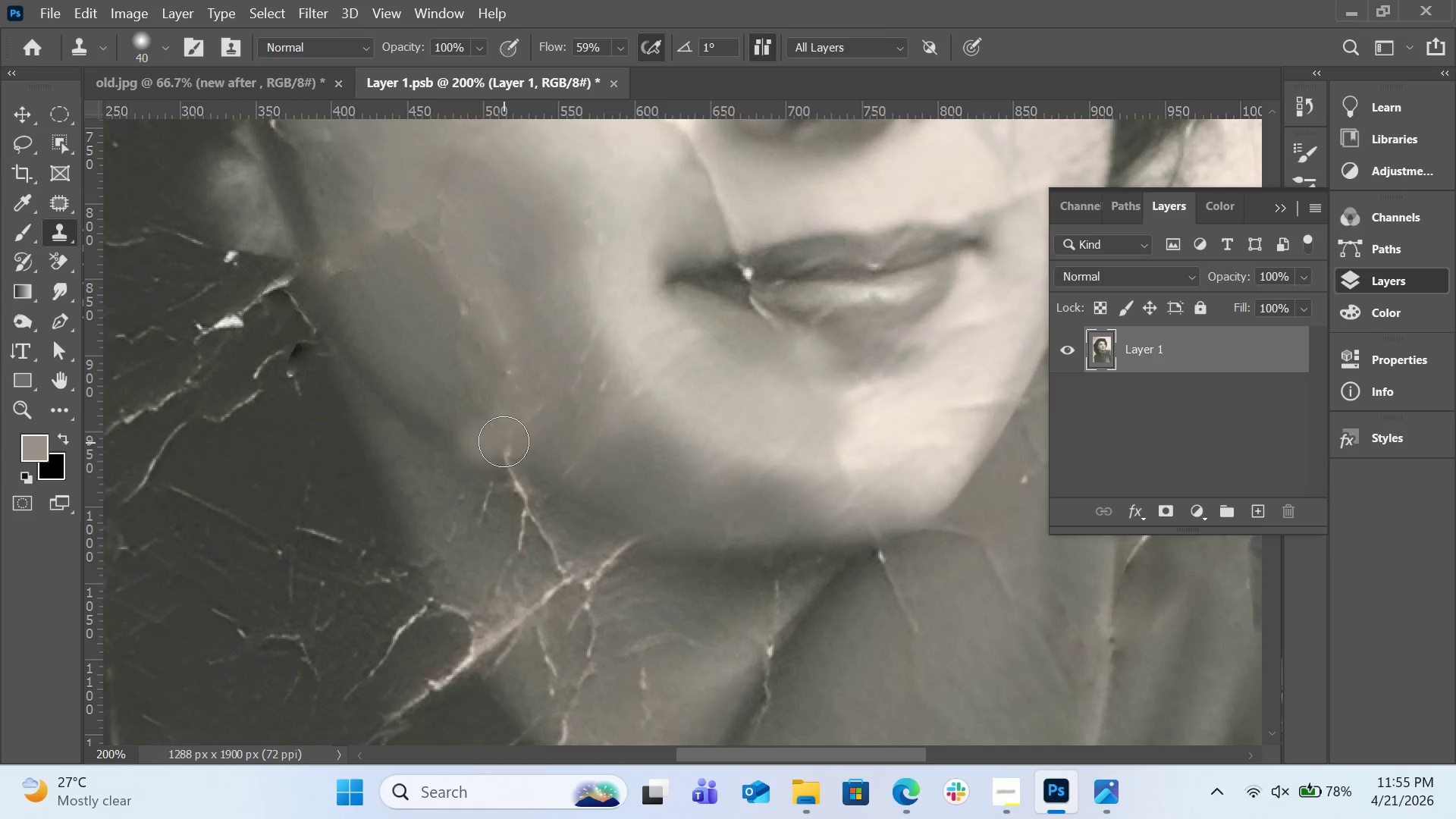 
key(Control+Z)
 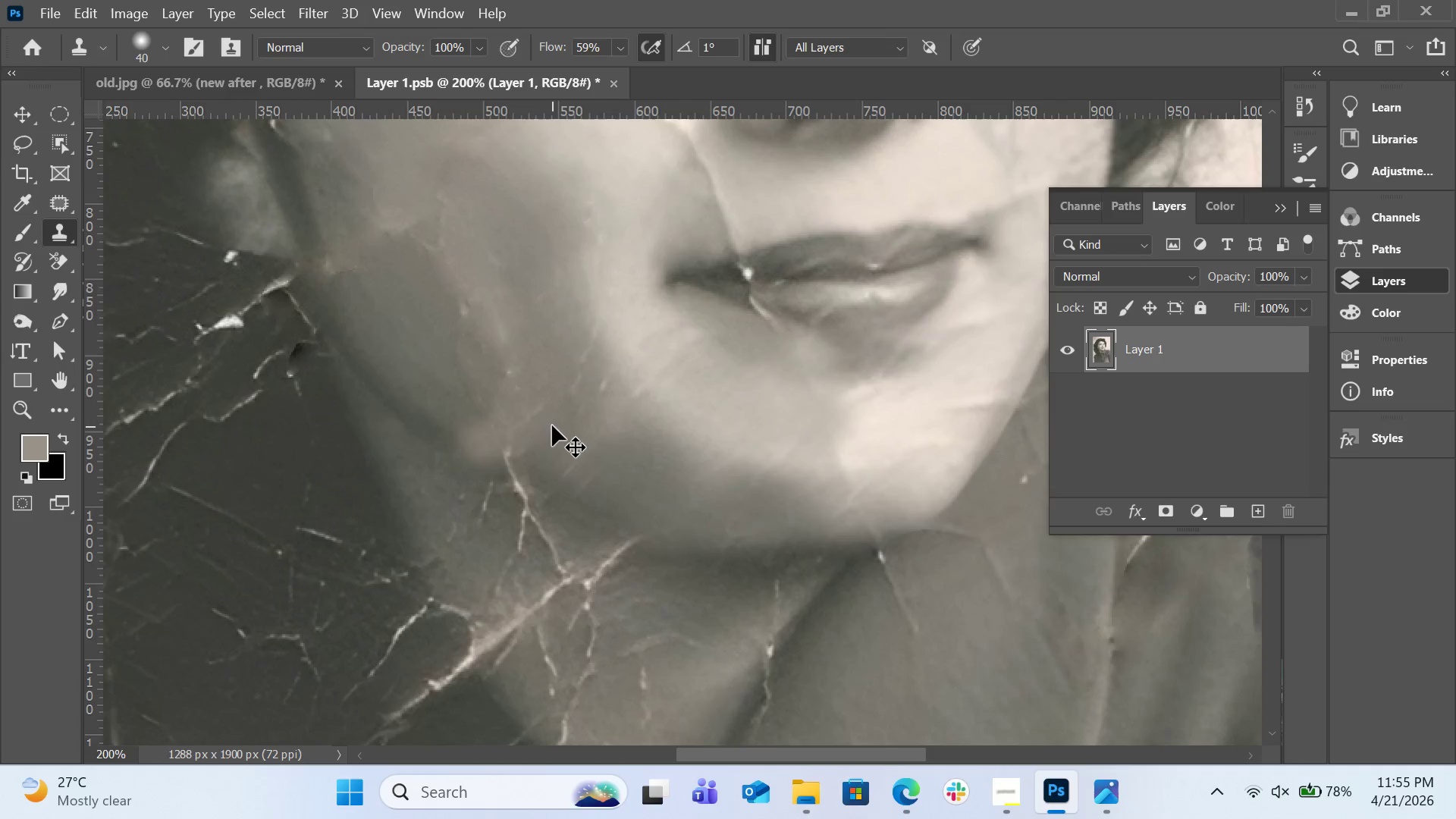 
key(Control+Z)
 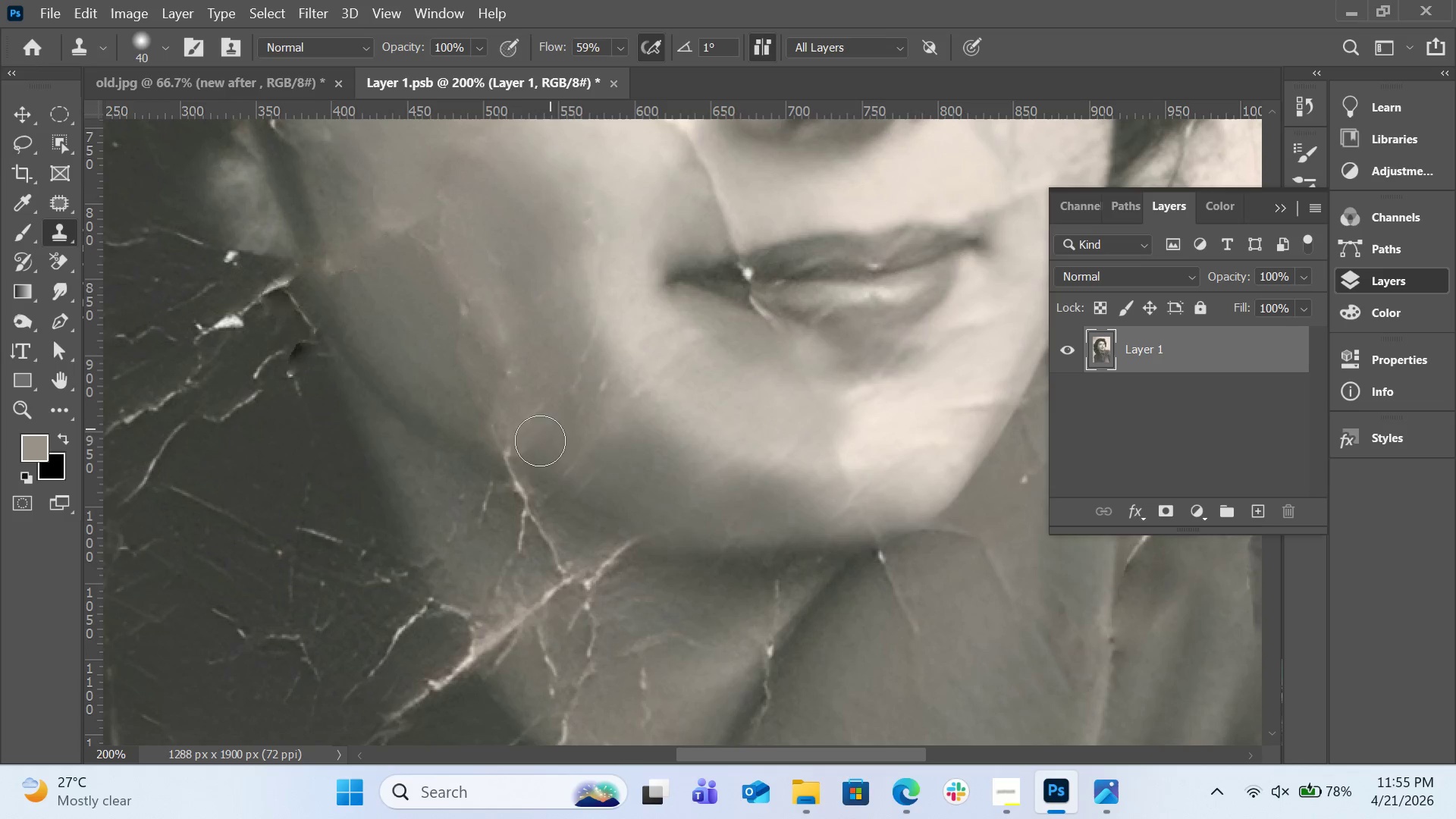 
hold_key(key=AltLeft, duration=1.23)
left_click([458, 443])
 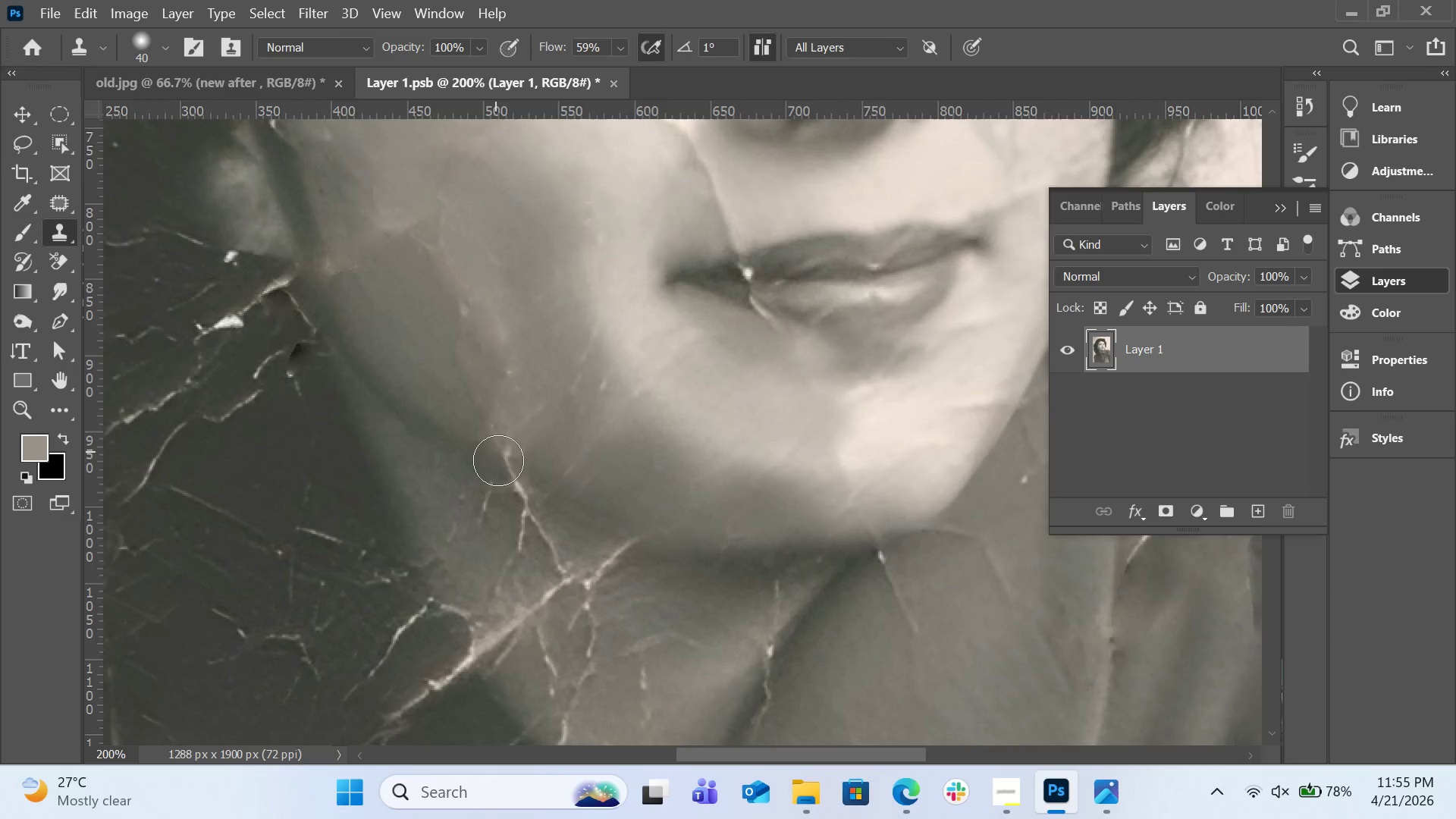 
left_click_drag(start_coordinate=[498, 461], to_coordinate=[516, 466])
 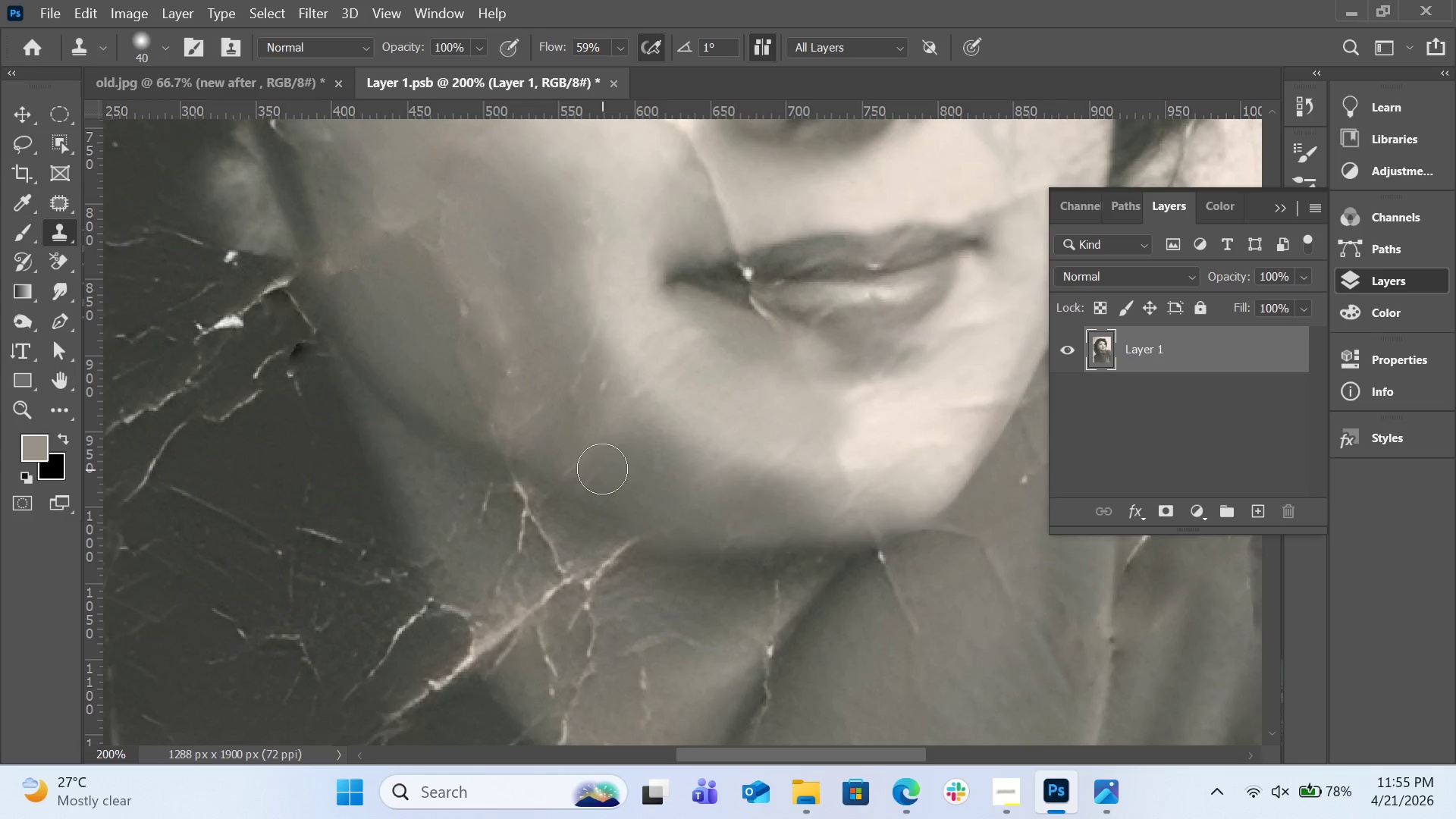 
hold_key(key=AltLeft, duration=0.56)
 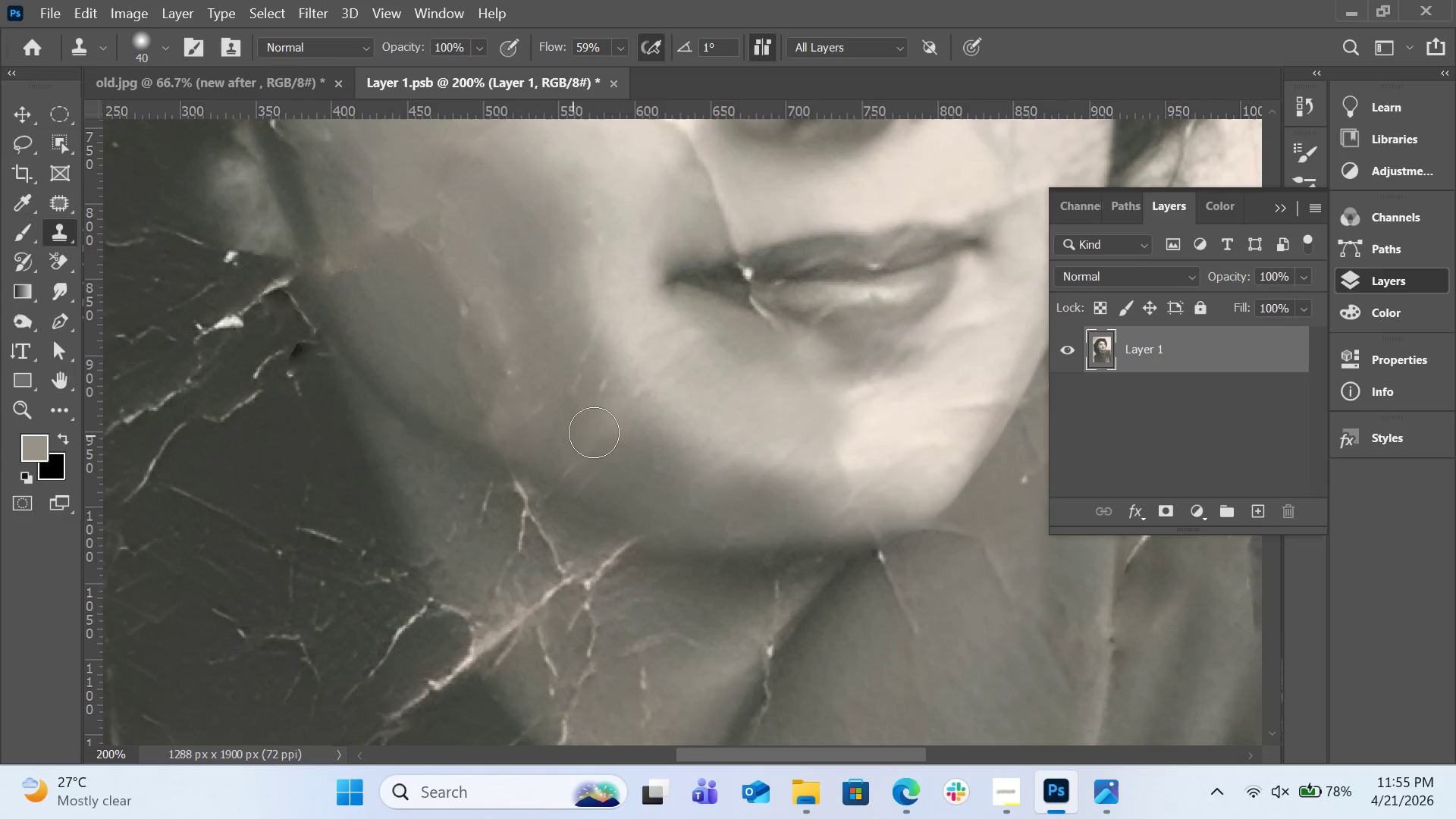 
hold_key(key=AltLeft, duration=0.53)
left_click([556, 384])
 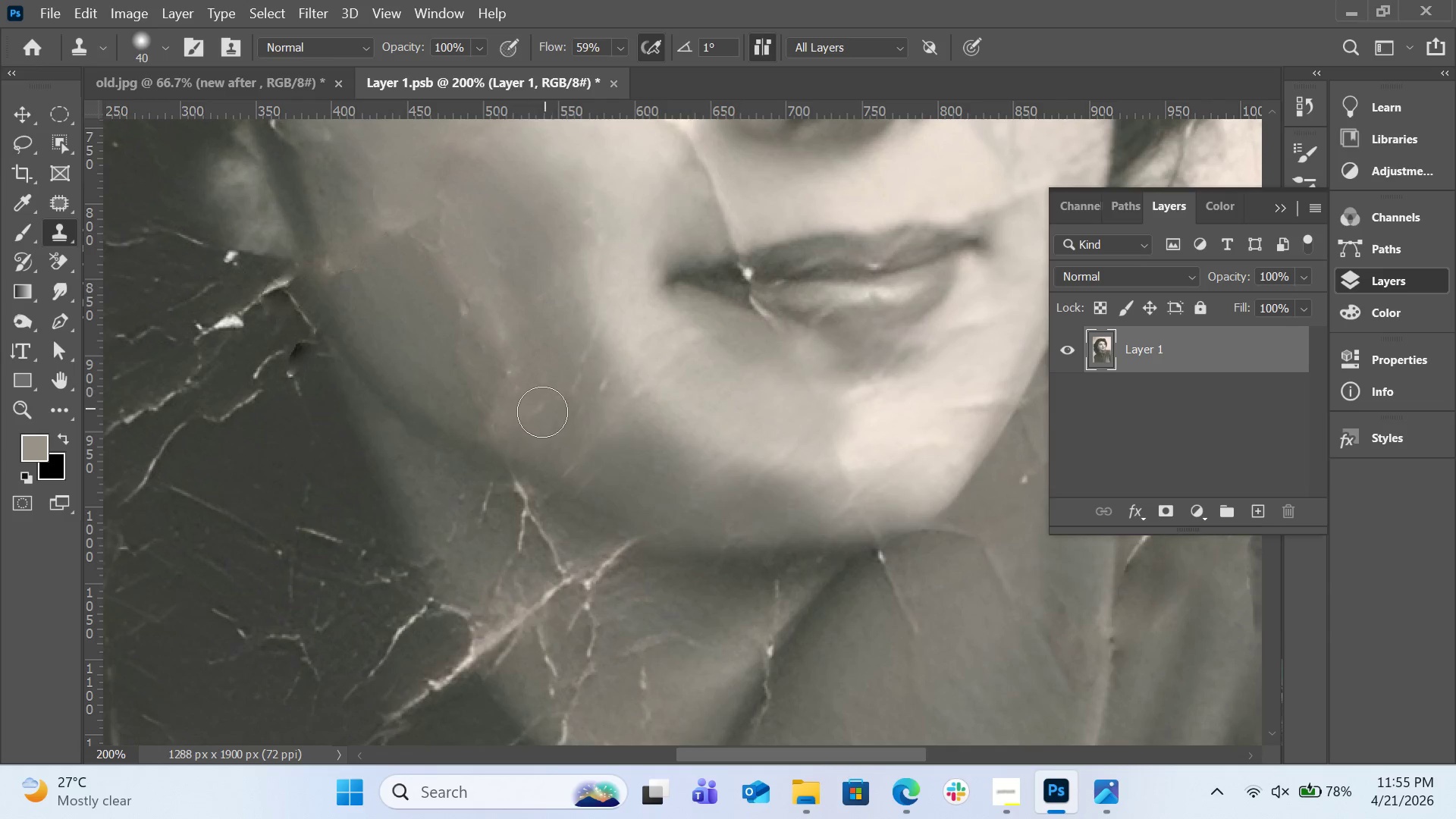 
double_click([541, 414])
 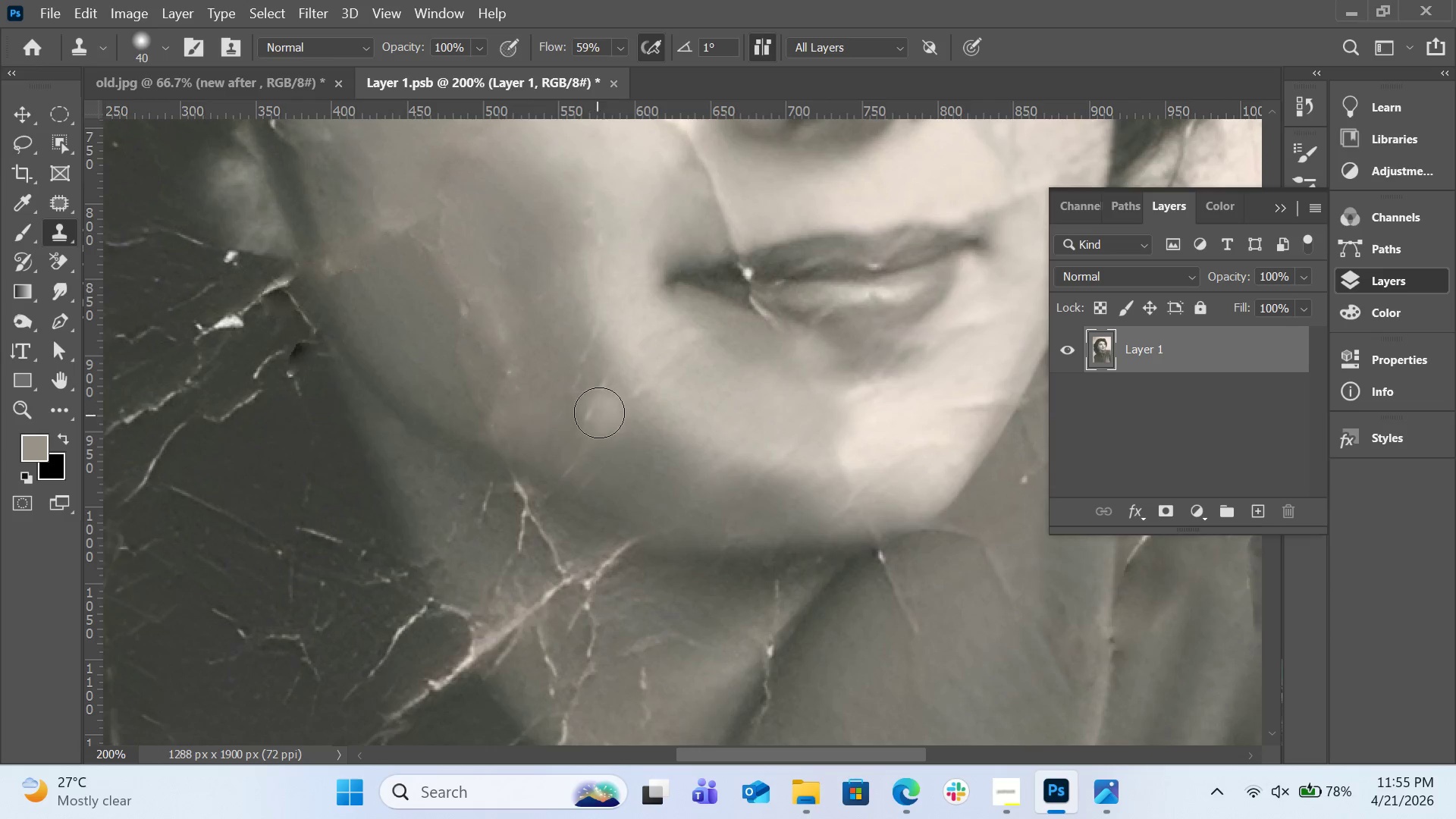 
hold_key(key=AltLeft, duration=0.66)
left_click([552, 323])
 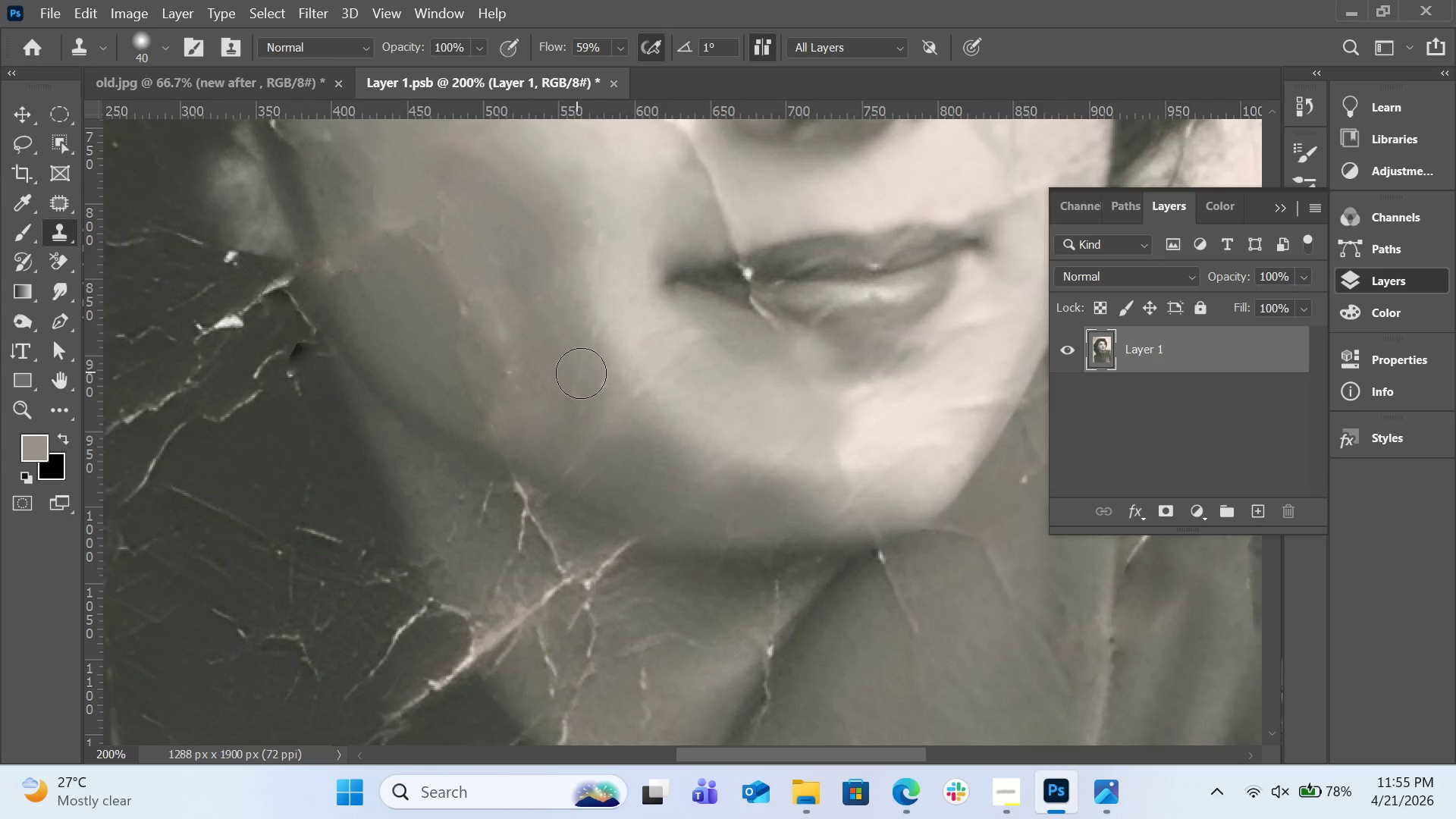 
double_click([586, 379])
 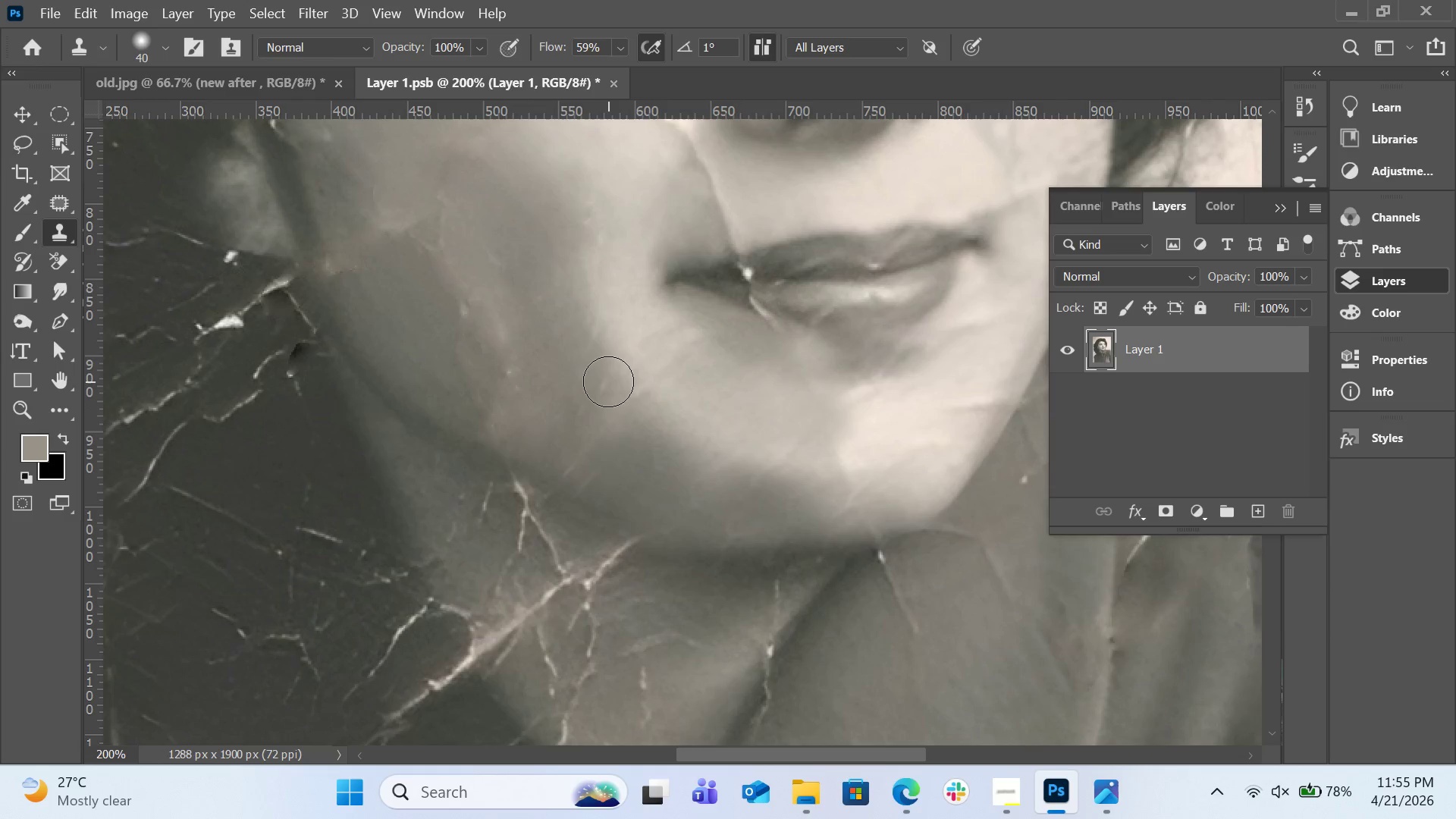 
triple_click([608, 381])
 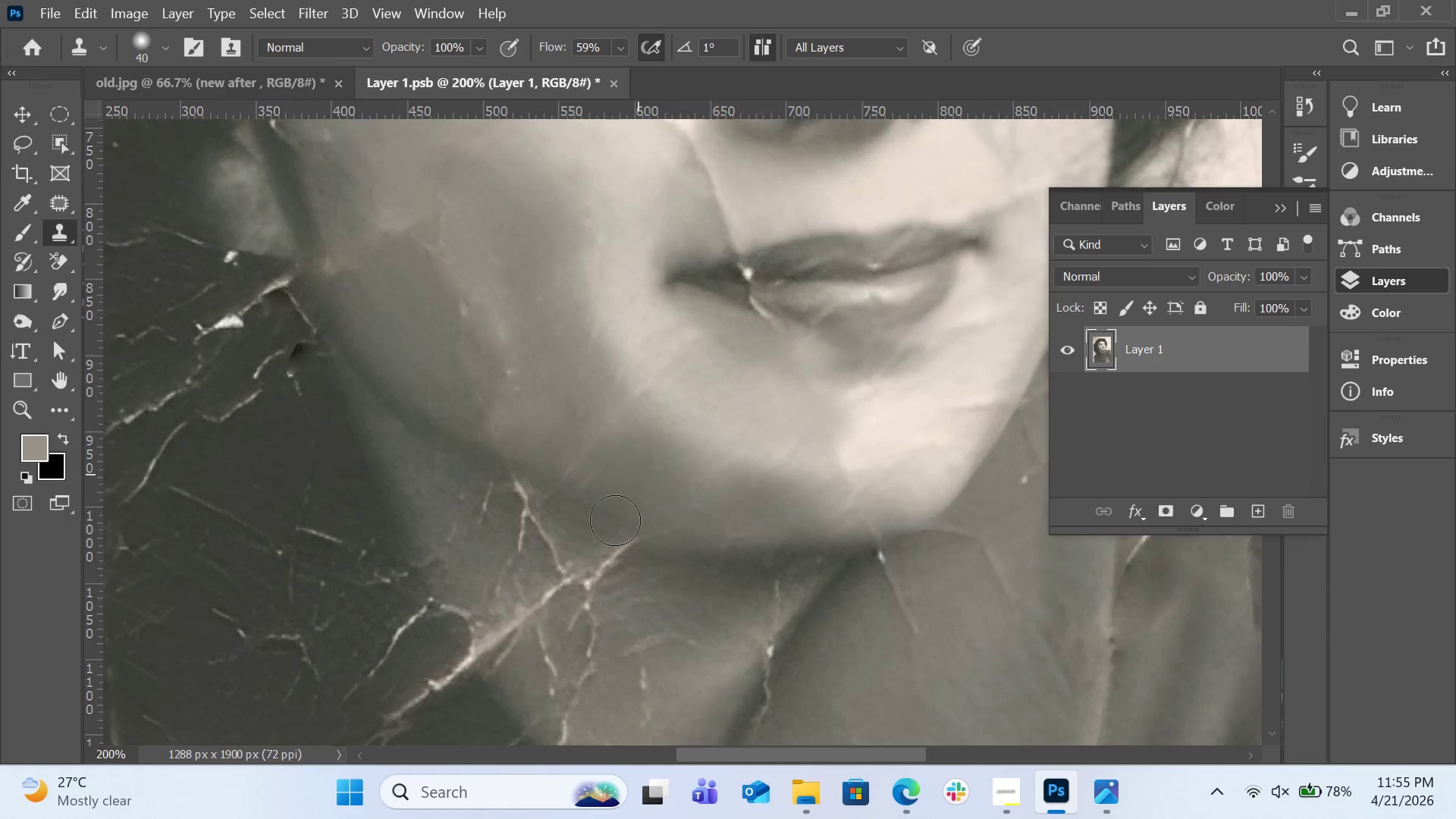 
hold_key(key=AltLeft, duration=0.78)
 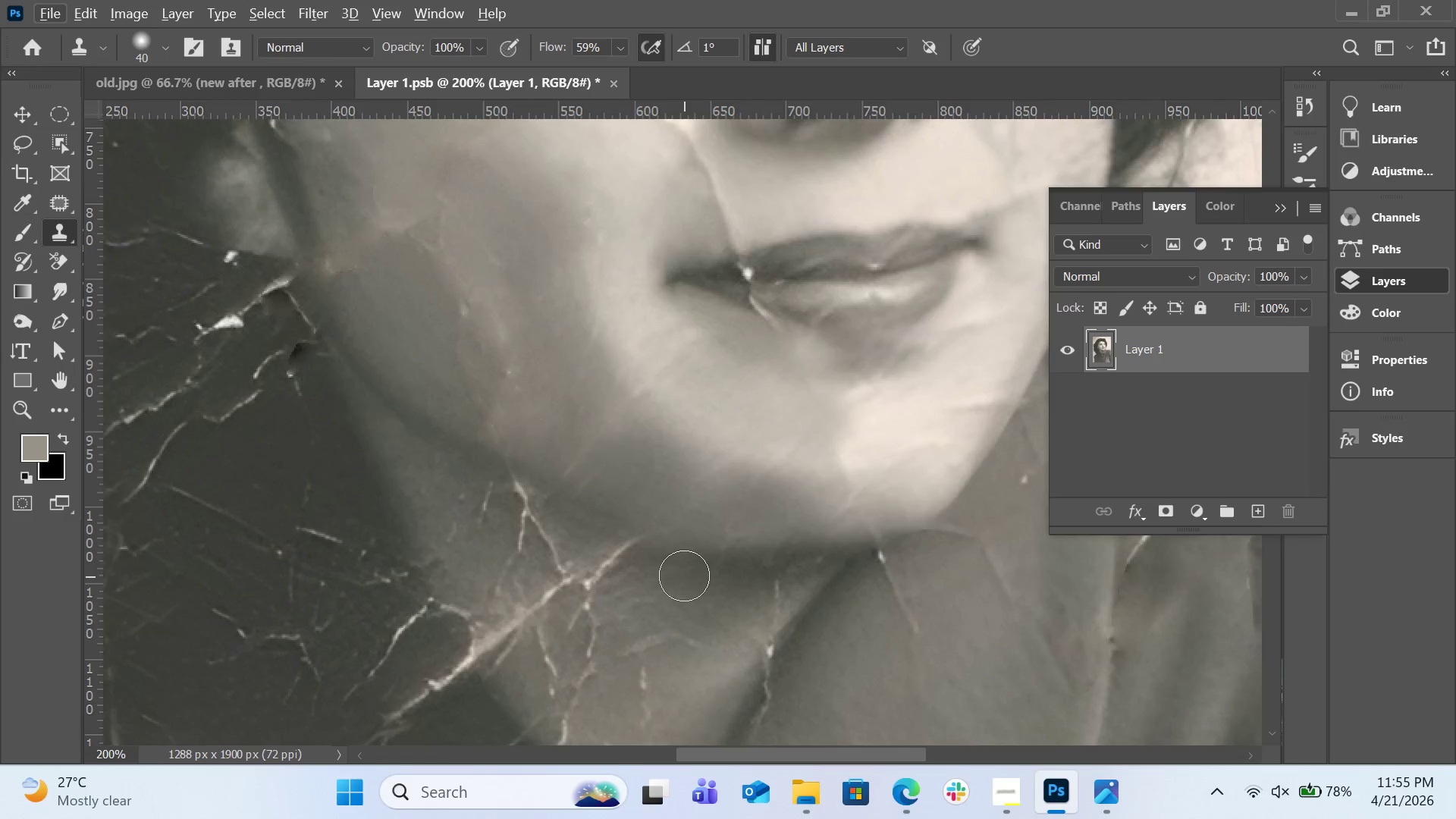 
hold_key(key=AltLeft, duration=0.39)
left_click([690, 557])
 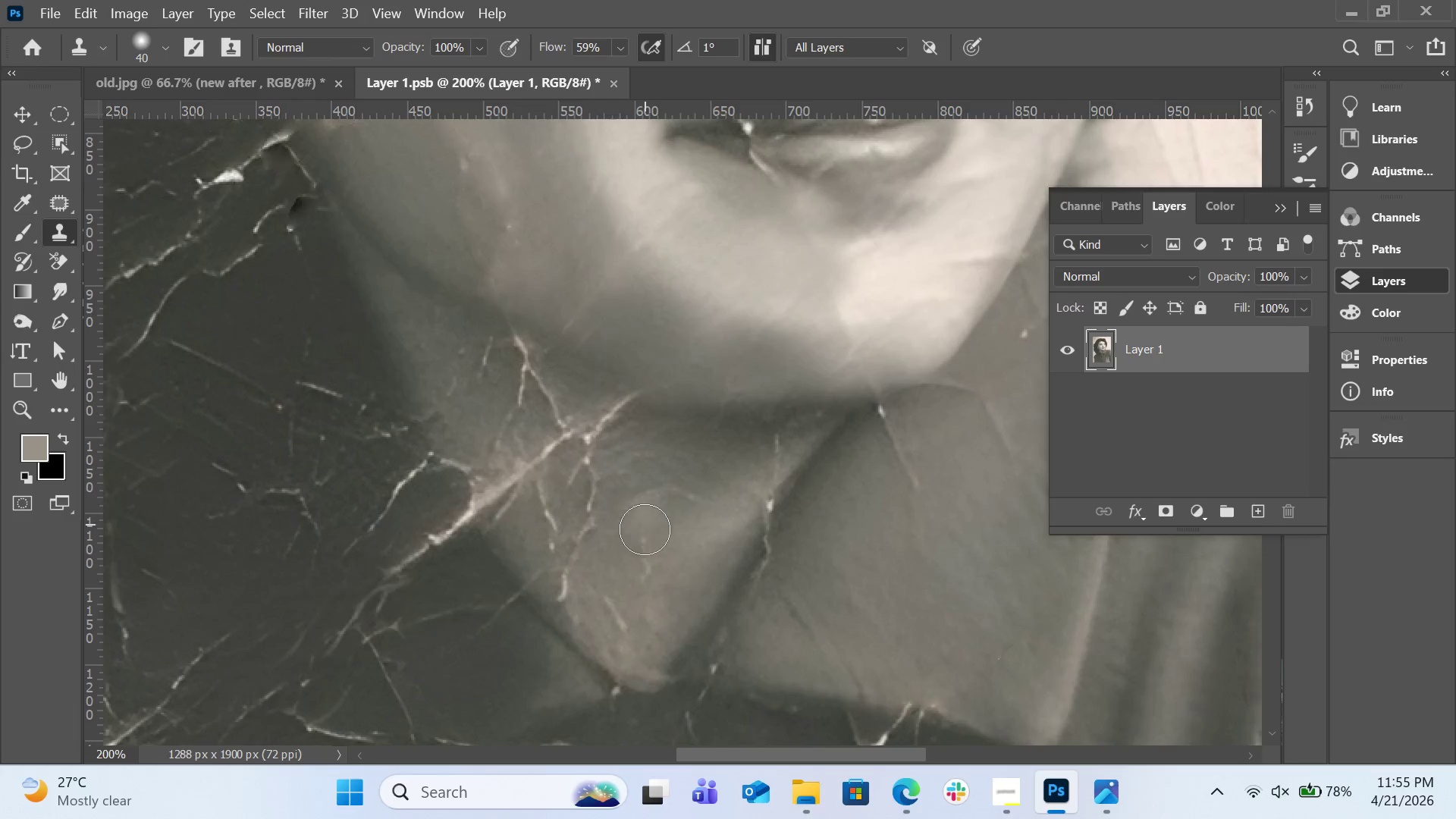 
scroll: coordinate [684, 576], scroll_direction: down, amount: 7.0
 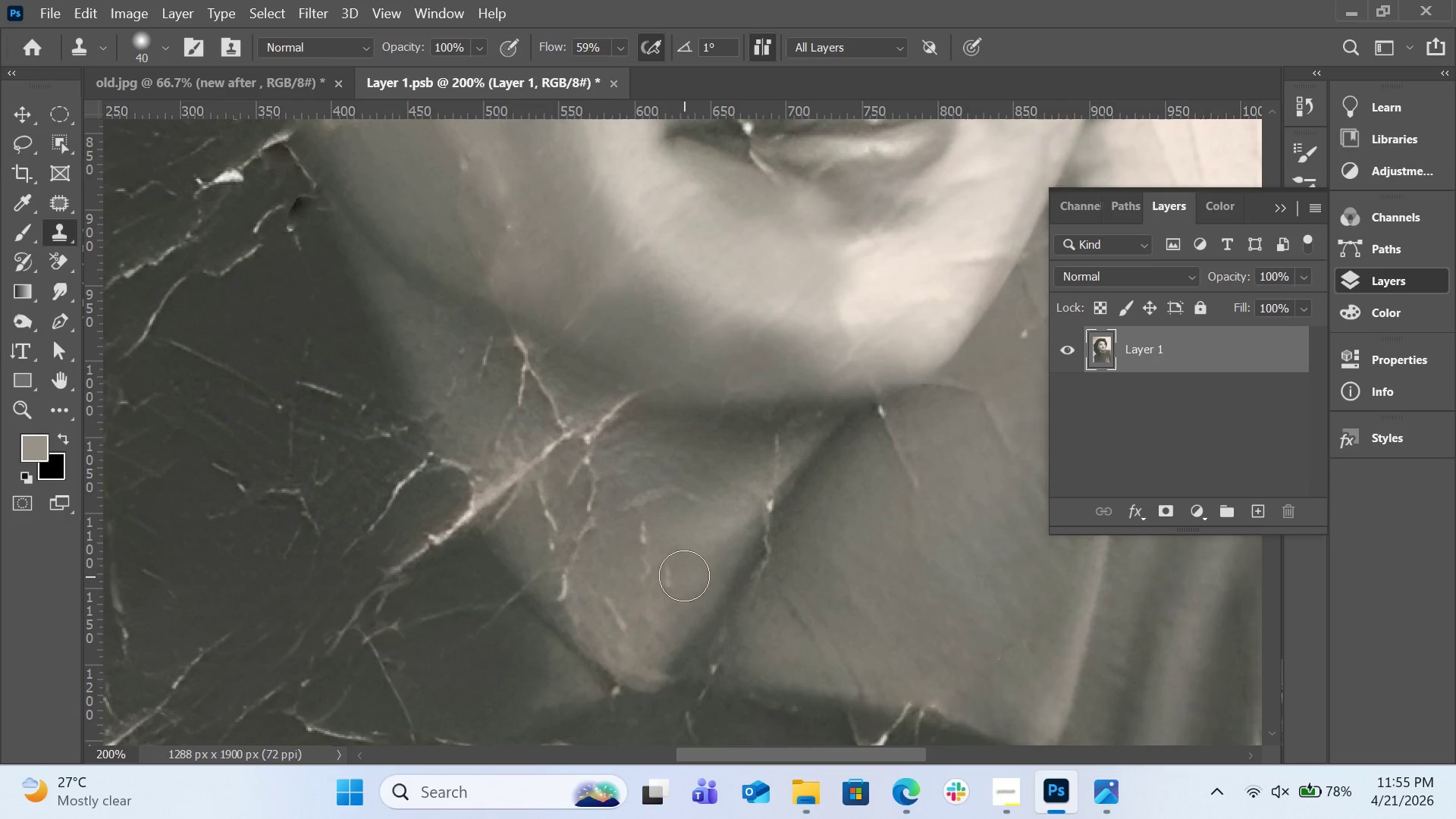 
left_click([645, 530])
 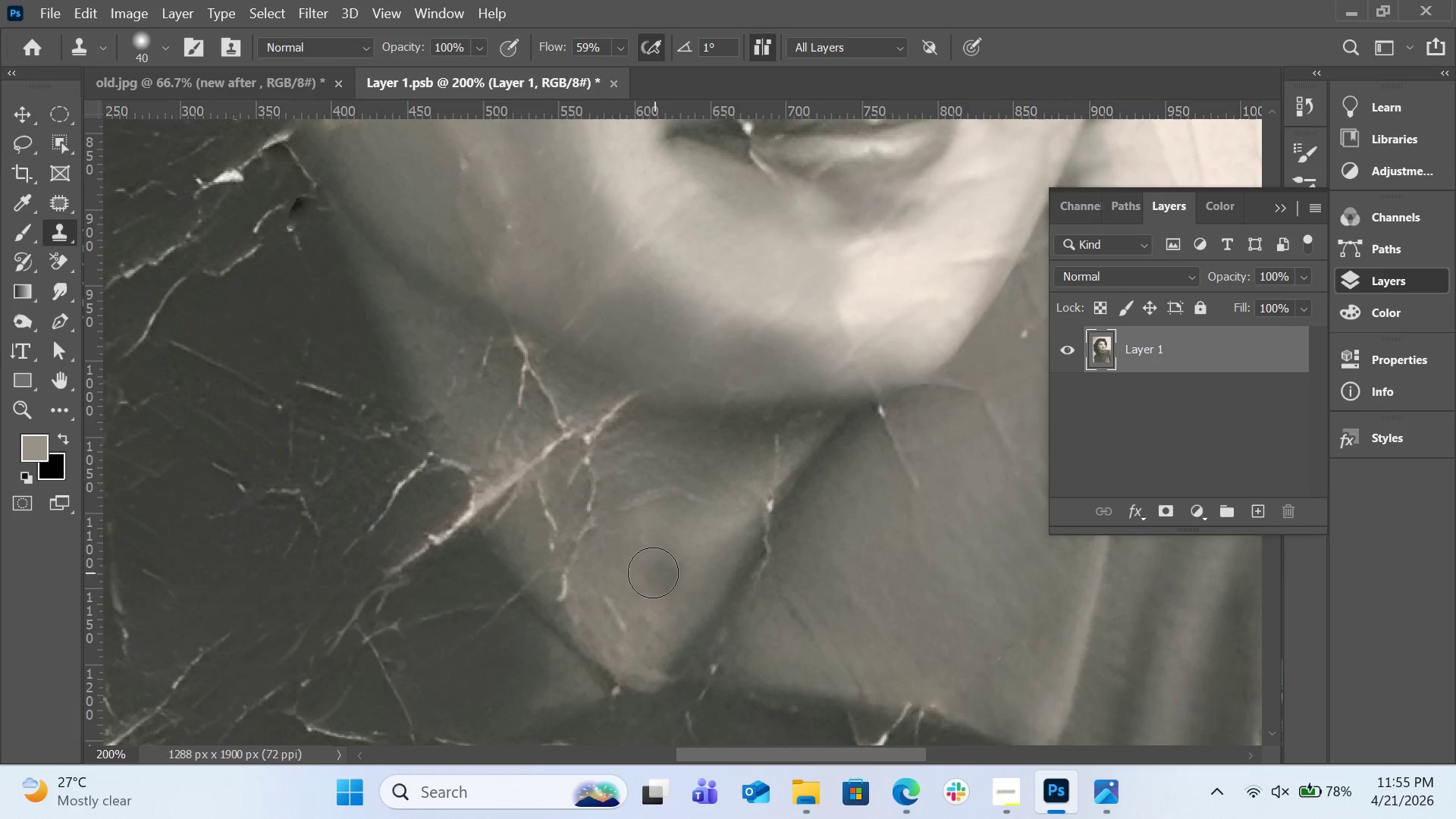 
left_click([653, 573])
 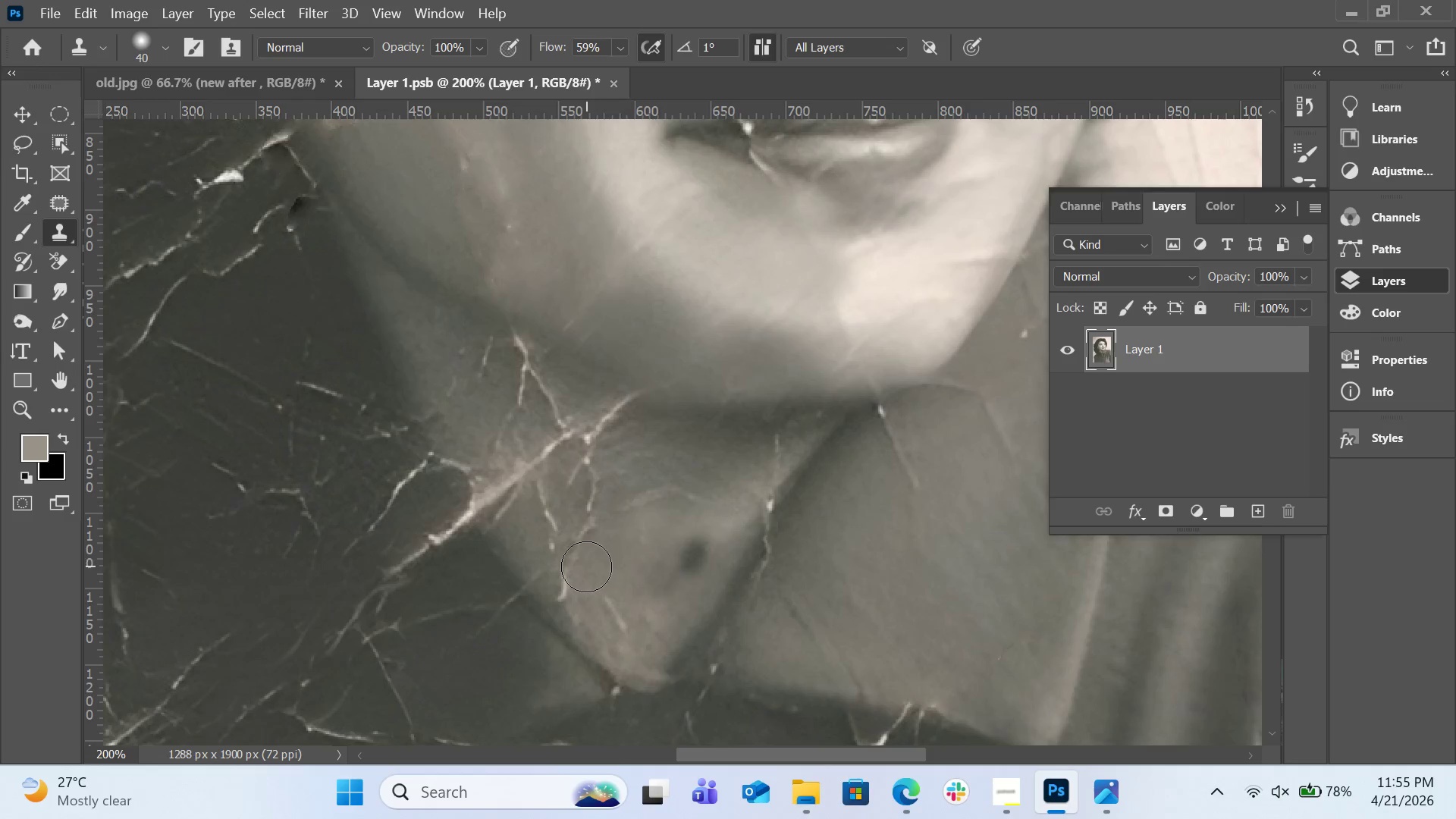 
hold_key(key=AltLeft, duration=0.36)
left_click([627, 564])
 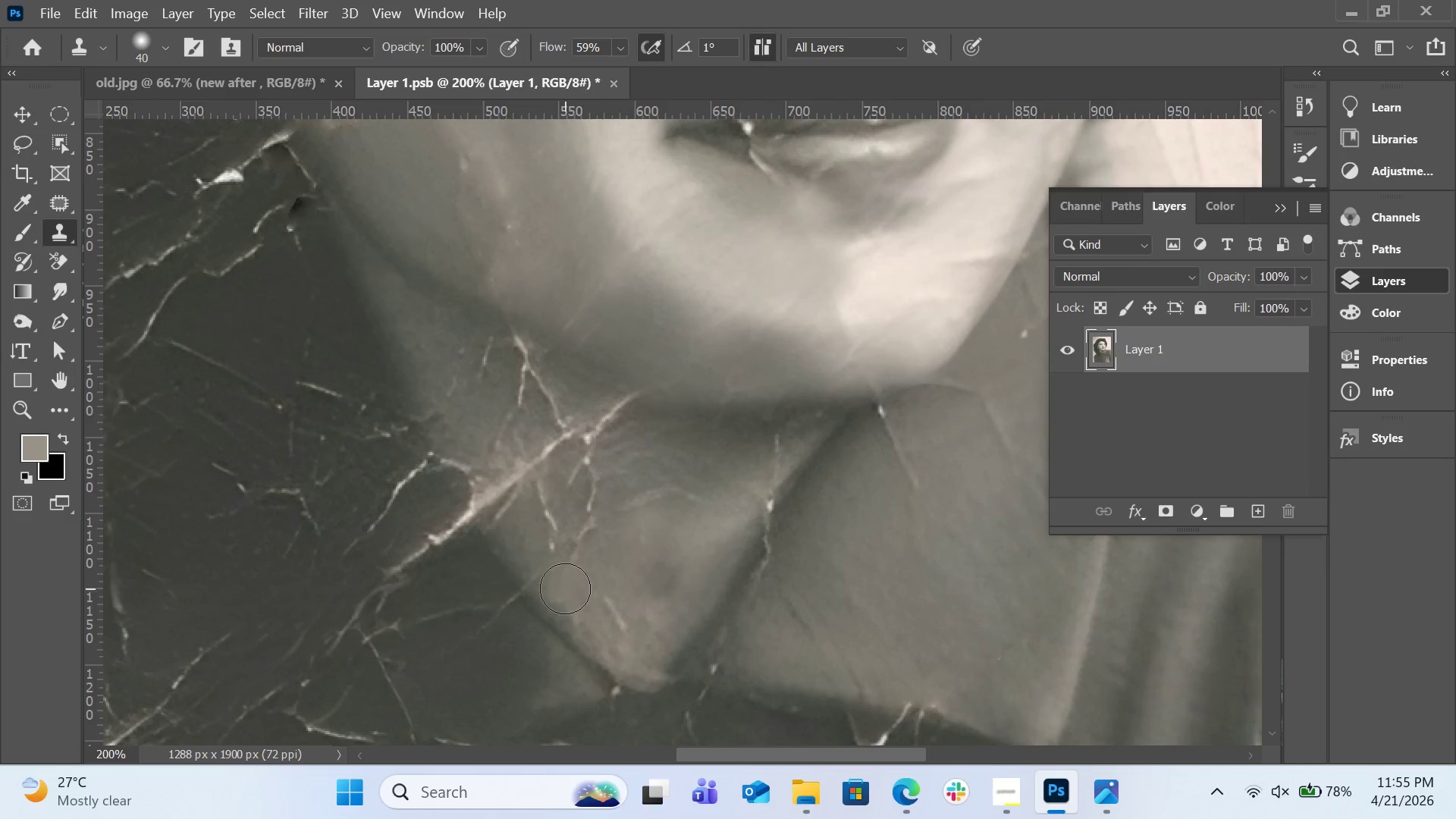 
left_click([565, 588])
 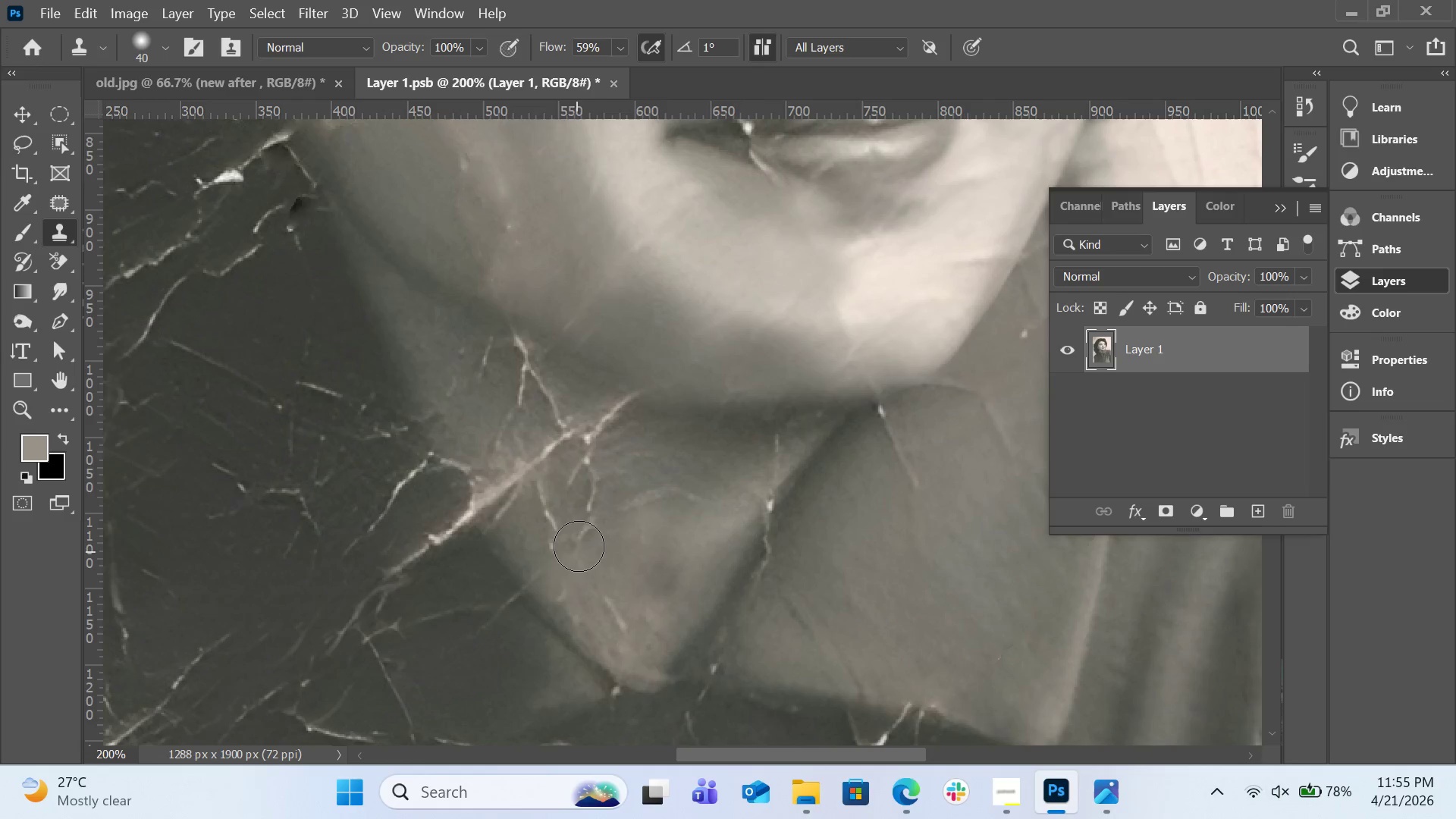 
left_click([579, 544])
 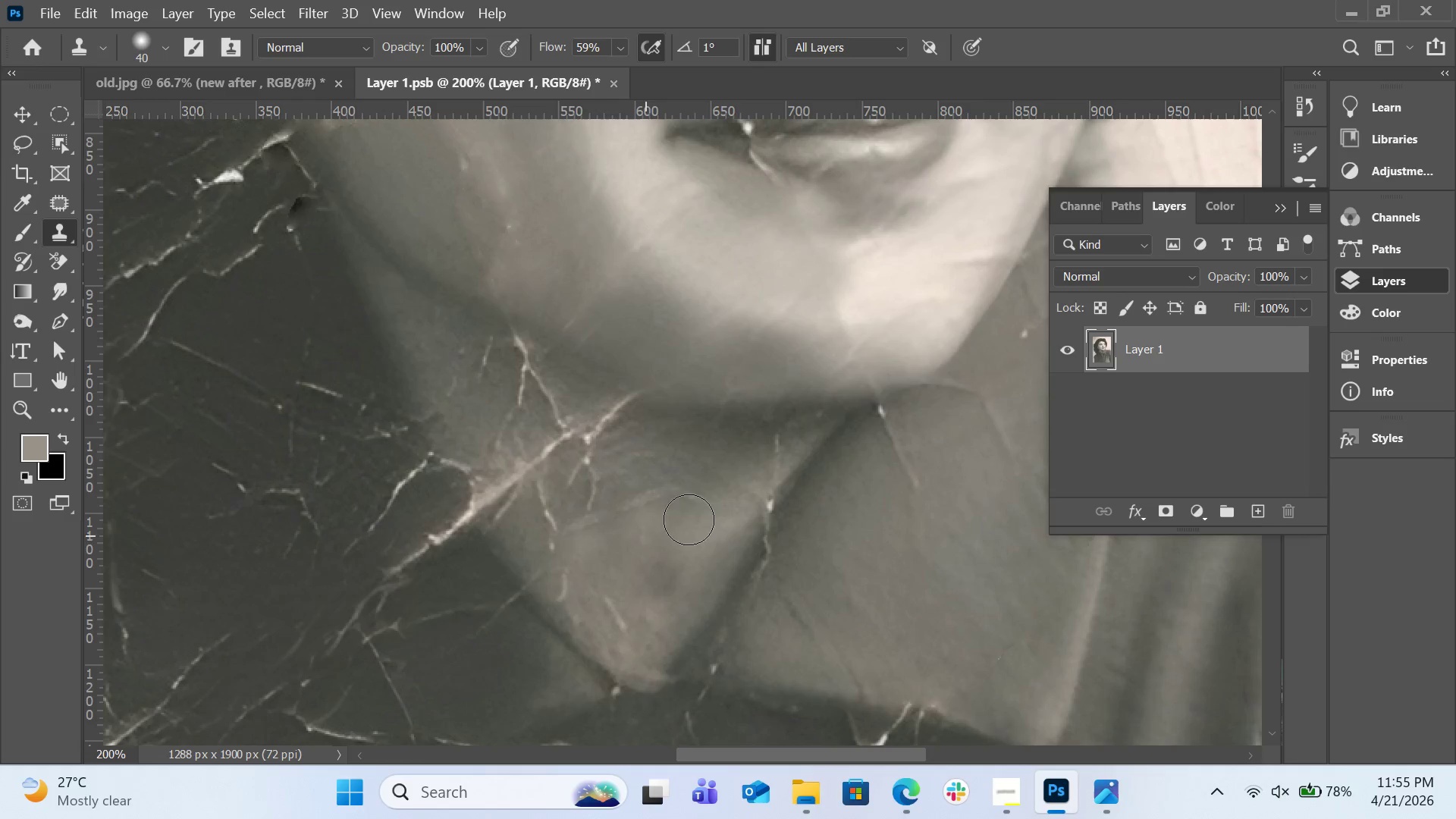 
hold_key(key=AltLeft, duration=0.44)
left_click([944, 457])
 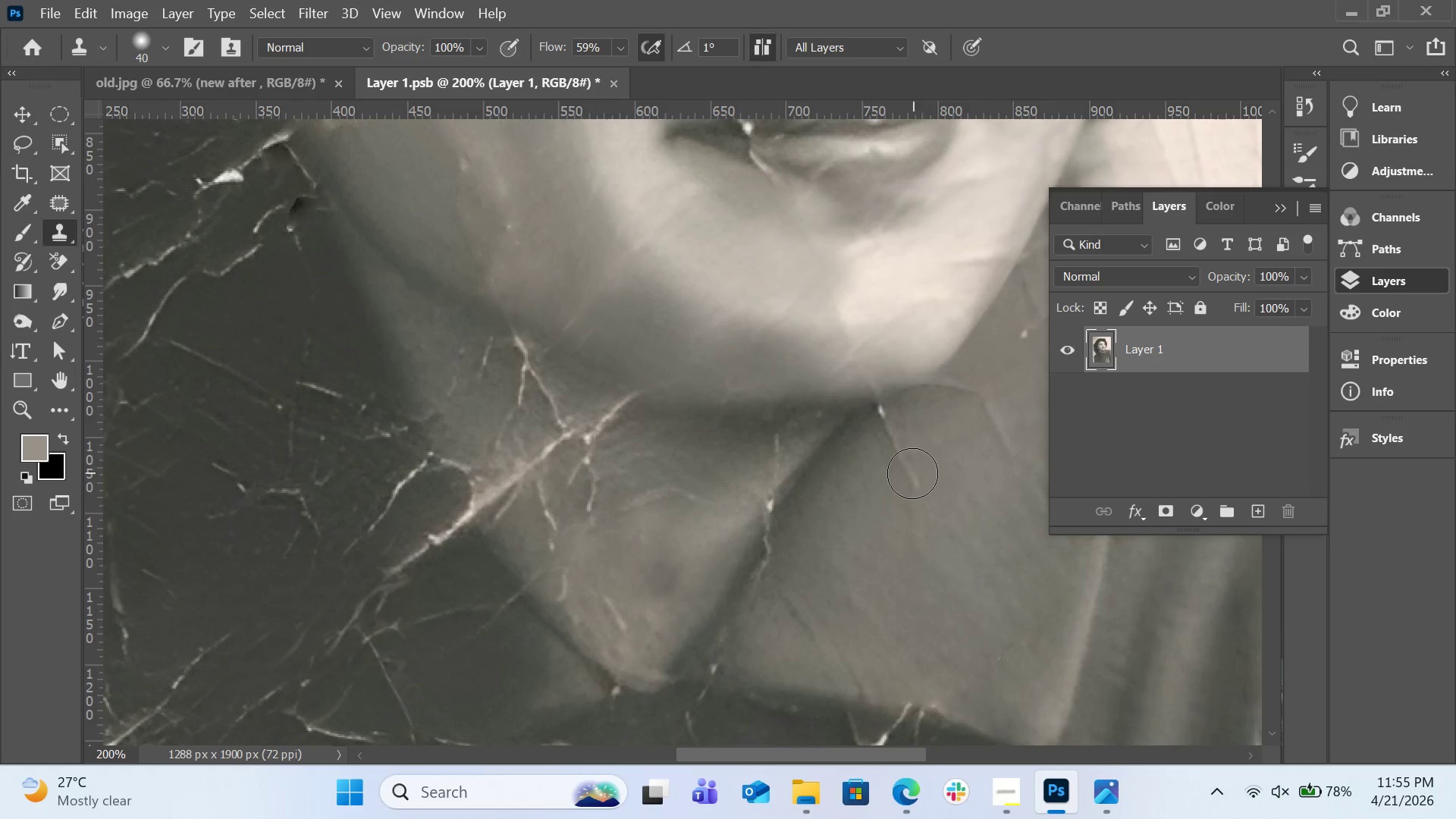 
left_click_drag(start_coordinate=[912, 473], to_coordinate=[894, 440])
 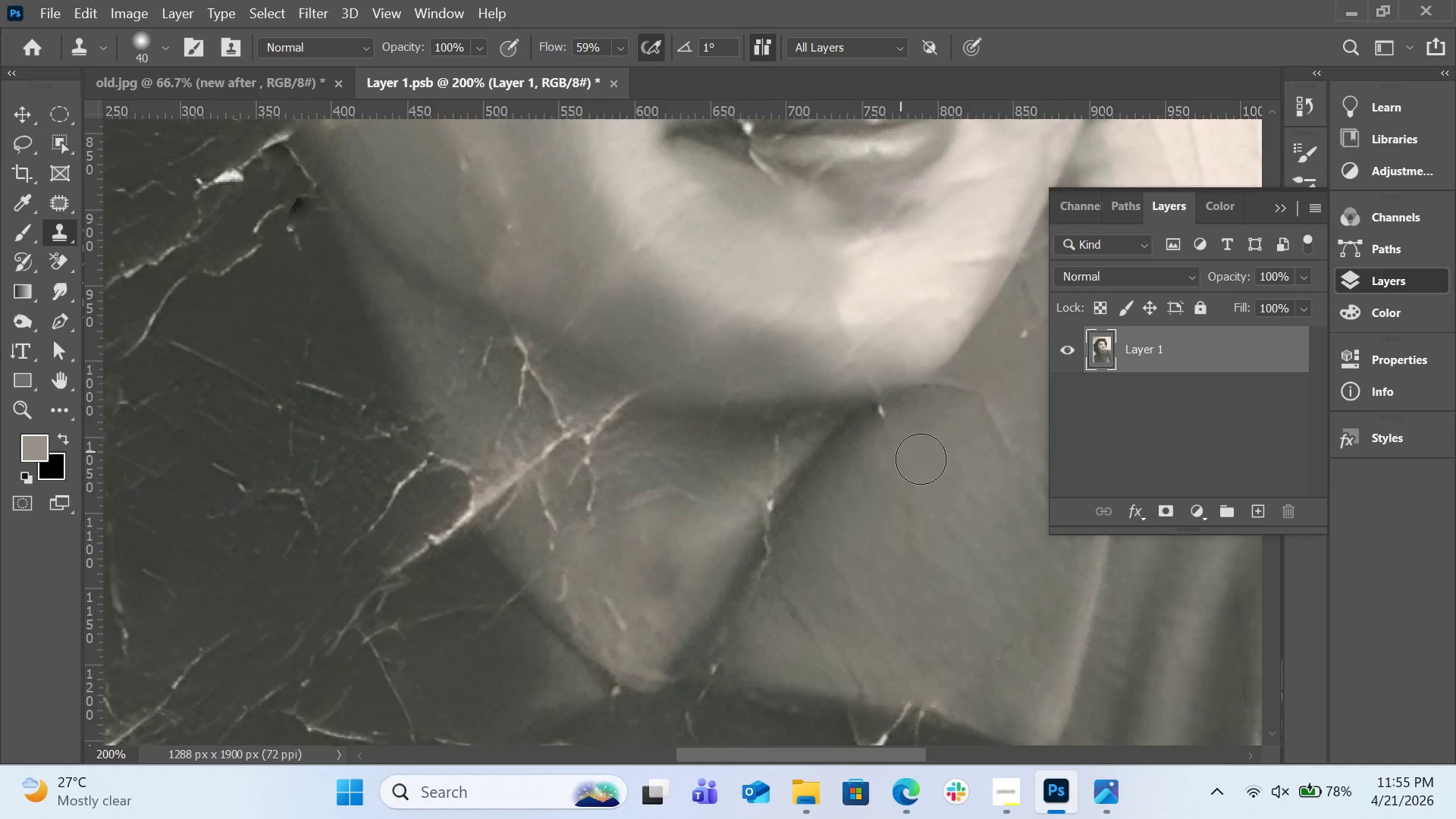 
hold_key(key=AltLeft, duration=0.8)
 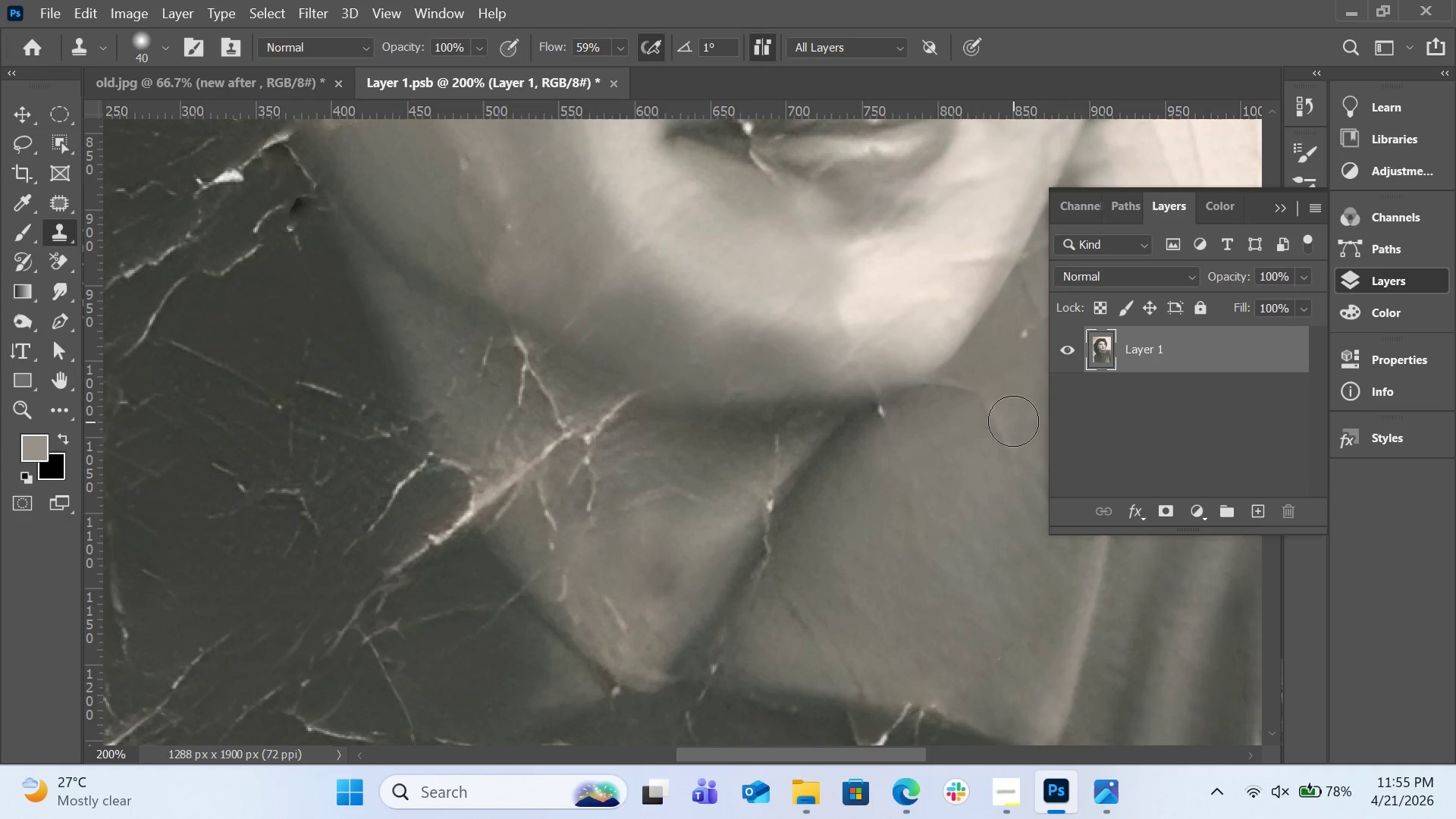 
left_click_drag(start_coordinate=[1013, 421], to_coordinate=[982, 414])
 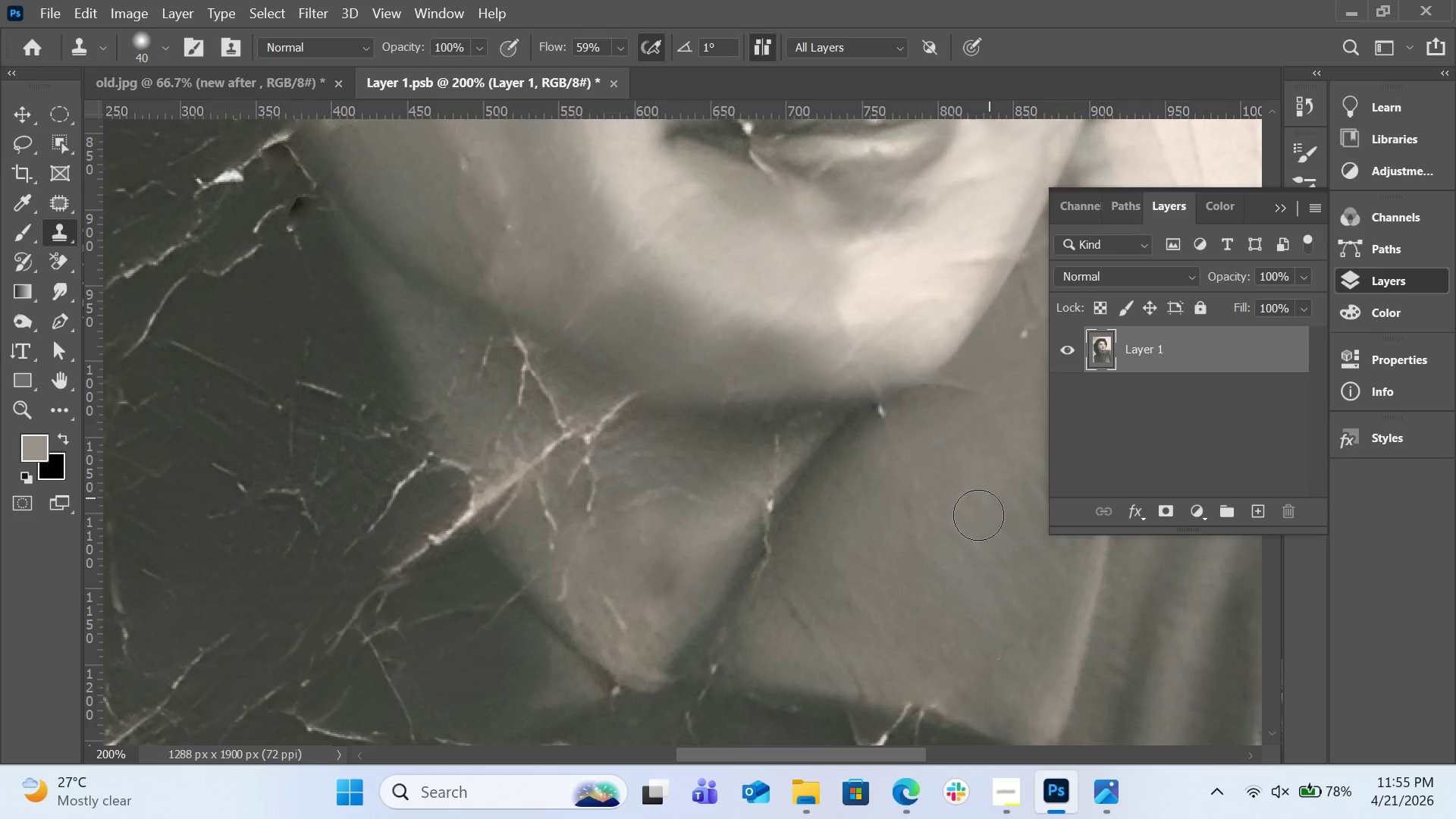 
scroll: coordinate [891, 552], scroll_direction: down, amount: 12.0
 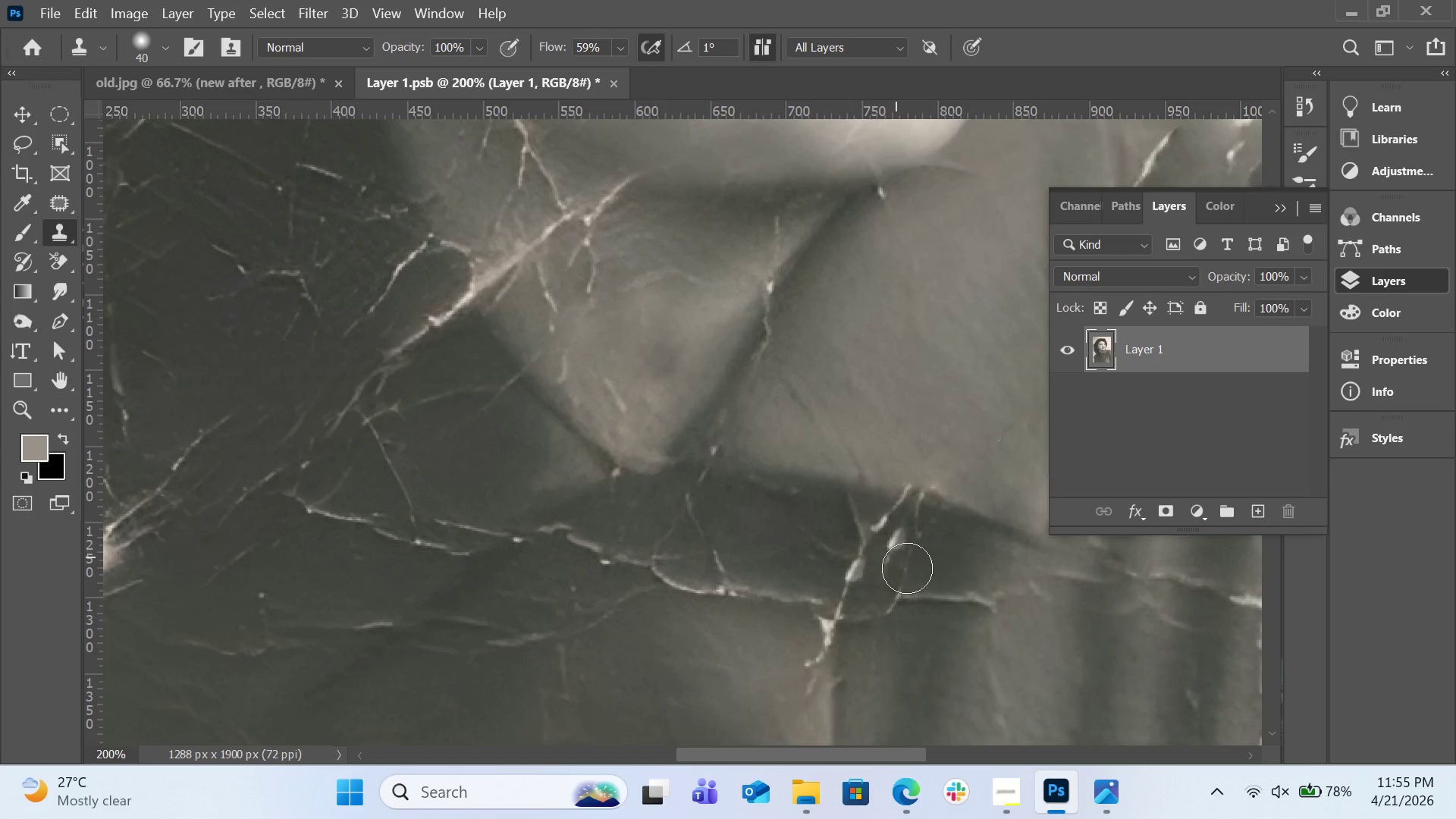 
hold_key(key=AltLeft, duration=0.39)
 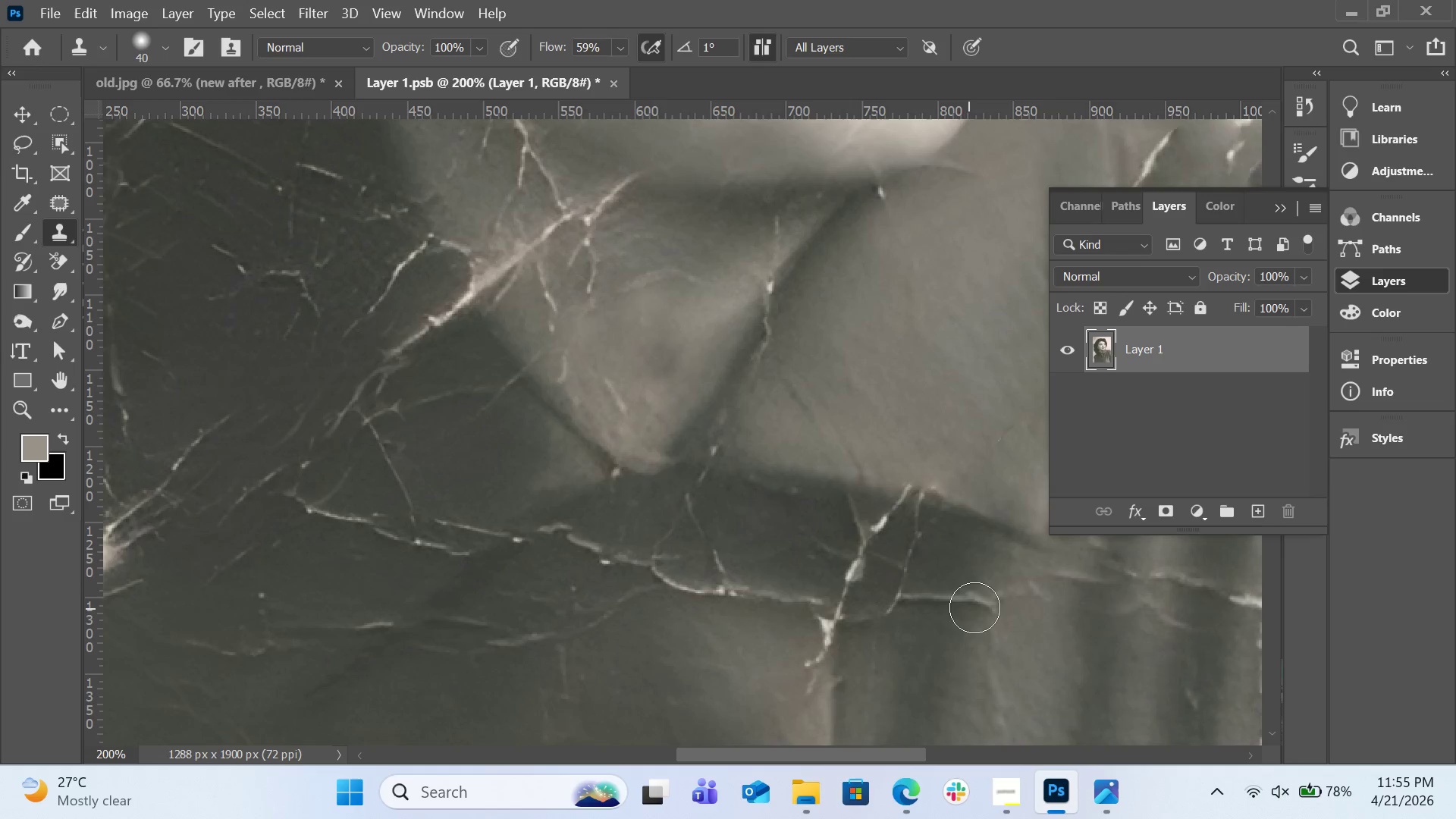 
left_click_drag(start_coordinate=[974, 607], to_coordinate=[931, 607])
 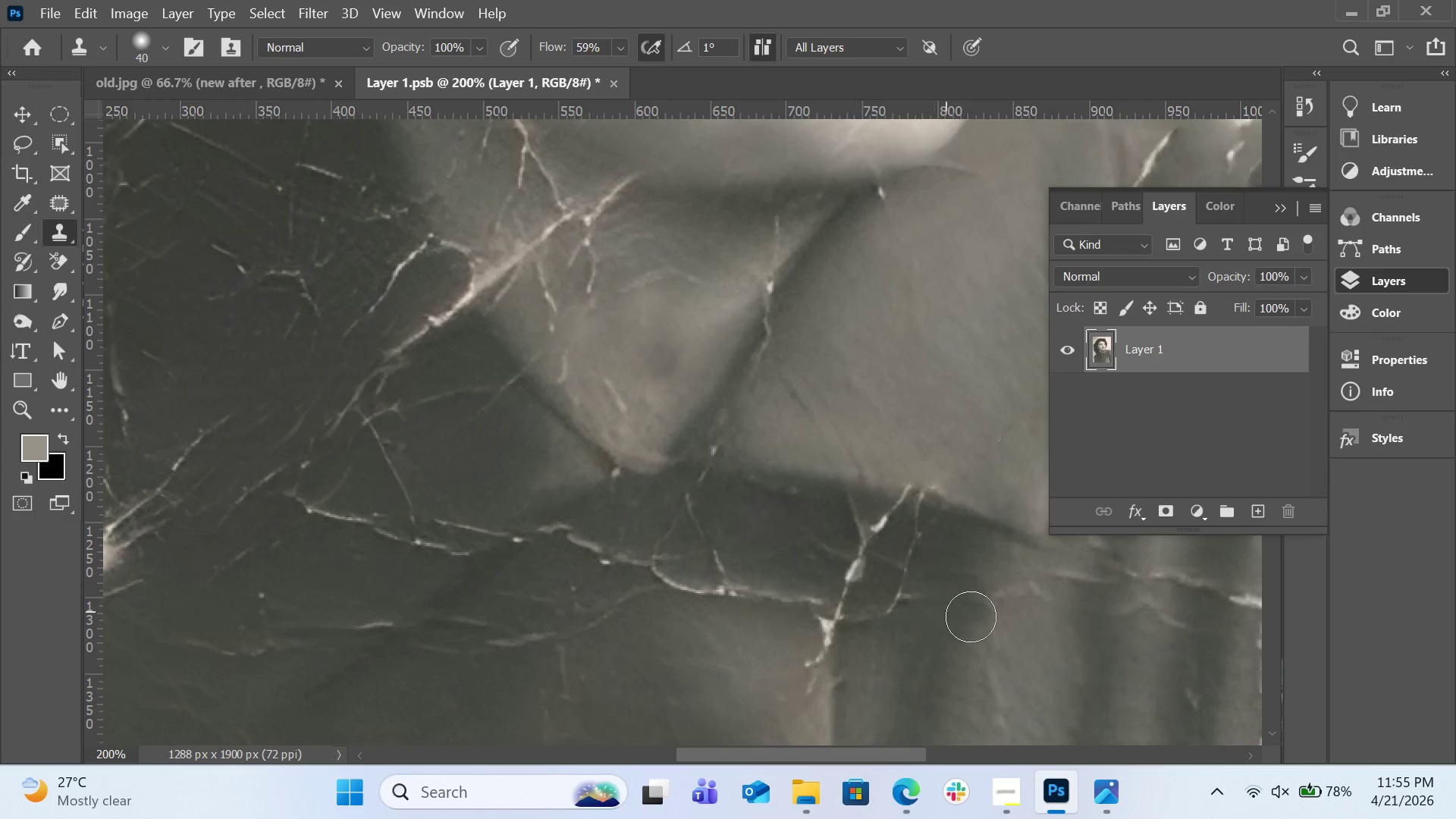 
hold_key(key=AltLeft, duration=0.41)
 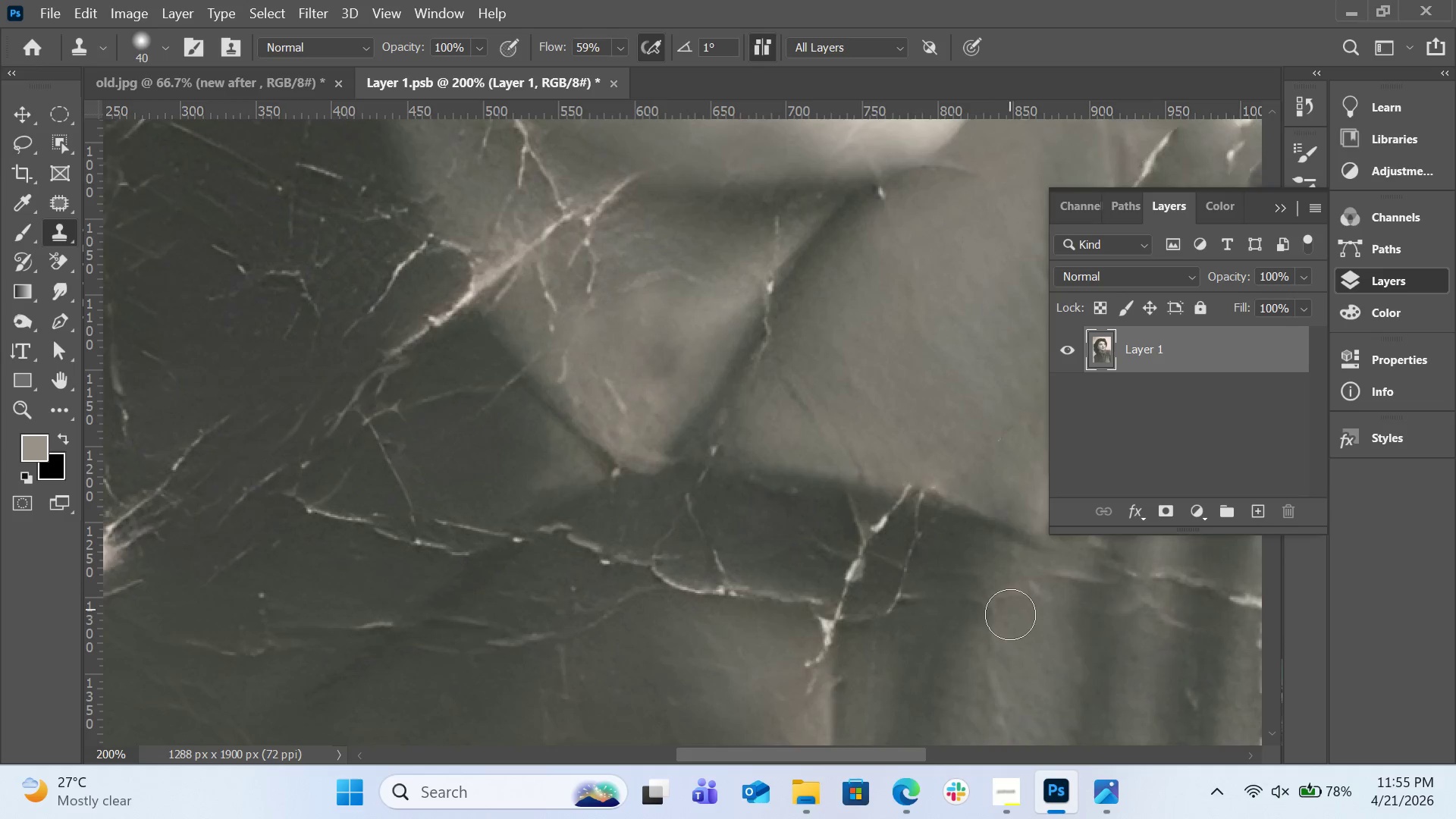 
hold_key(key=AltLeft, duration=0.45)
 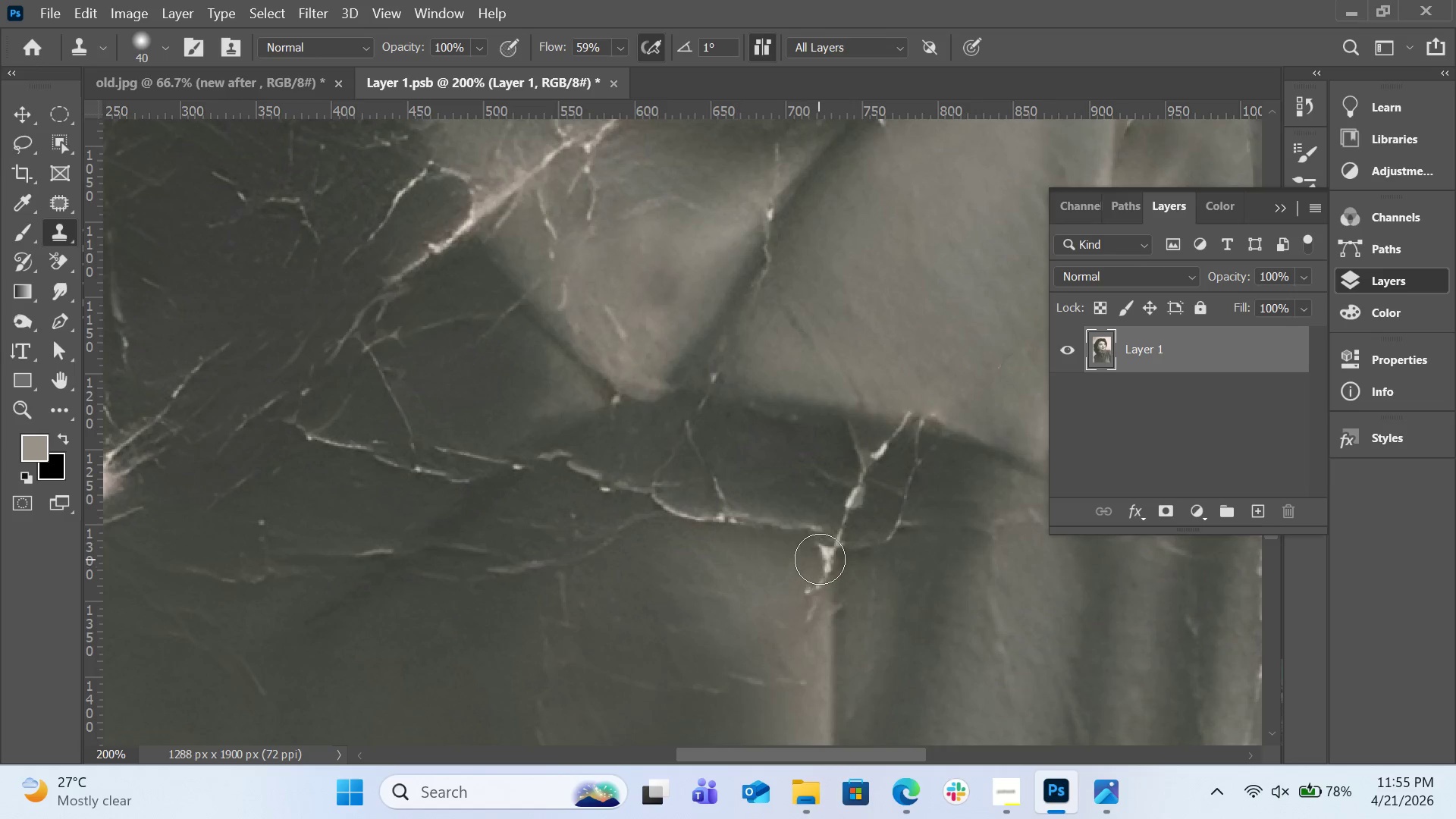 
scroll: coordinate [1010, 614], scroll_direction: down, amount: 4.0
 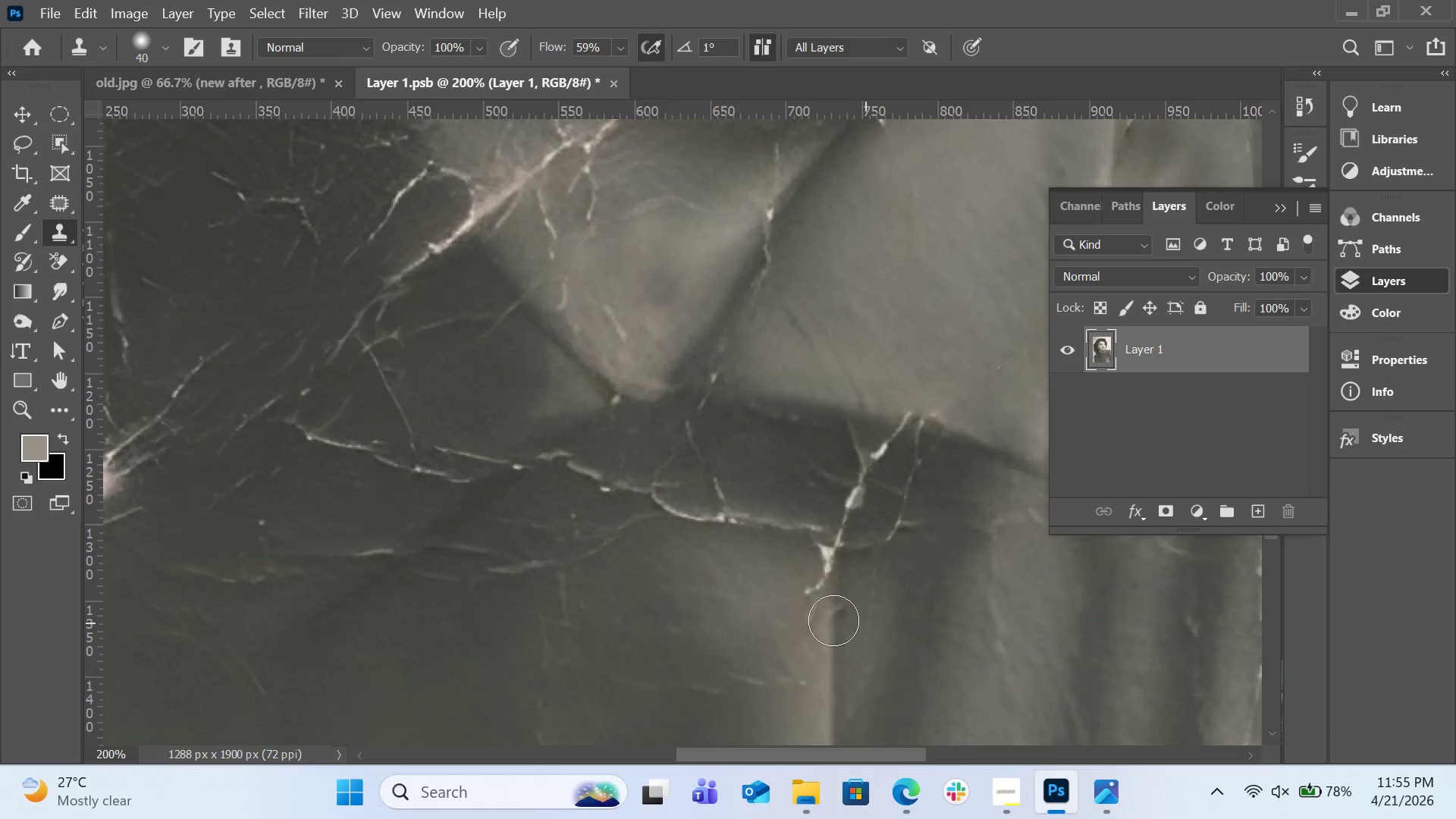 
left_click_drag(start_coordinate=[820, 559], to_coordinate=[814, 606])
 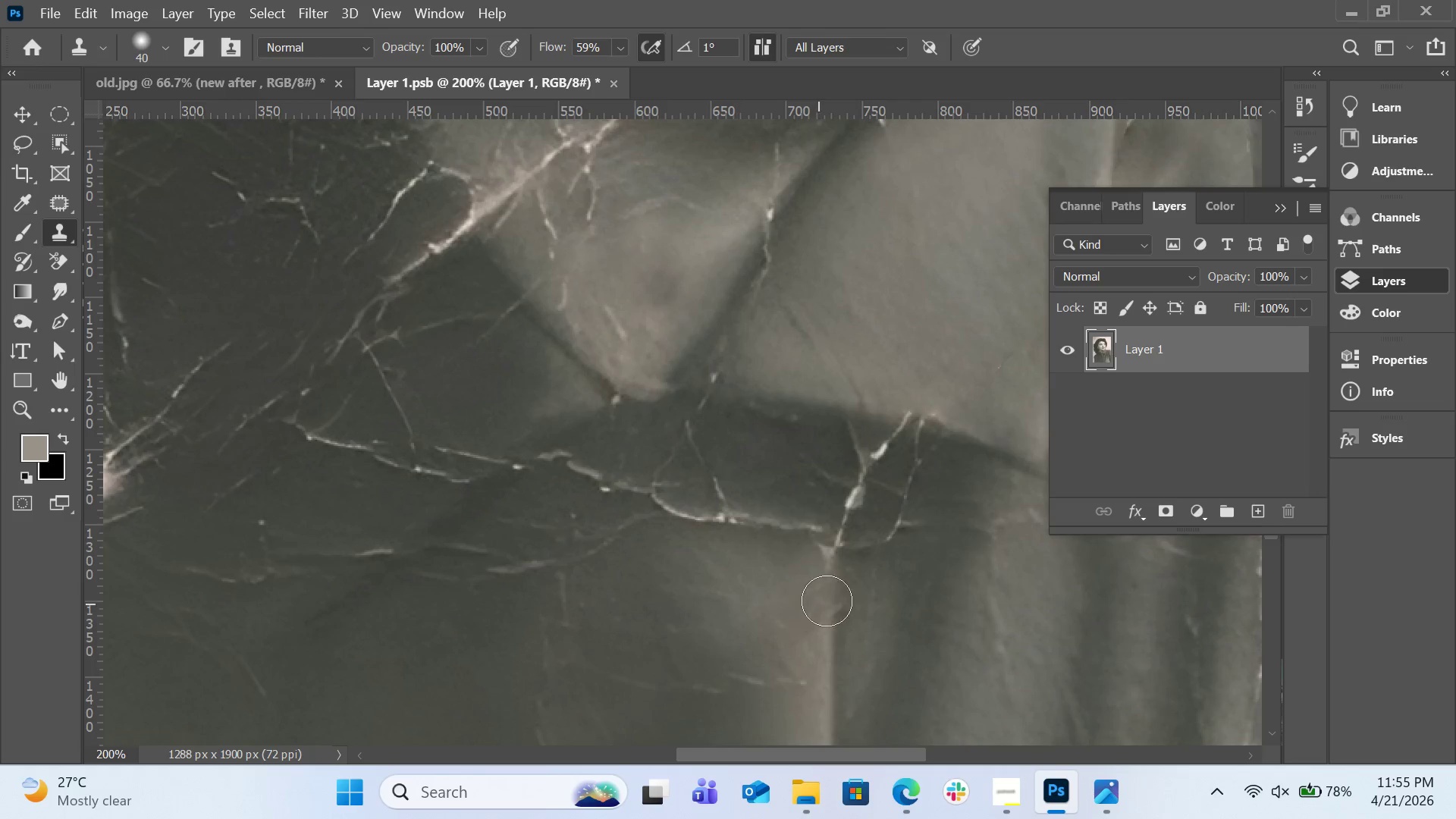 
hold_key(key=AltLeft, duration=0.41)
 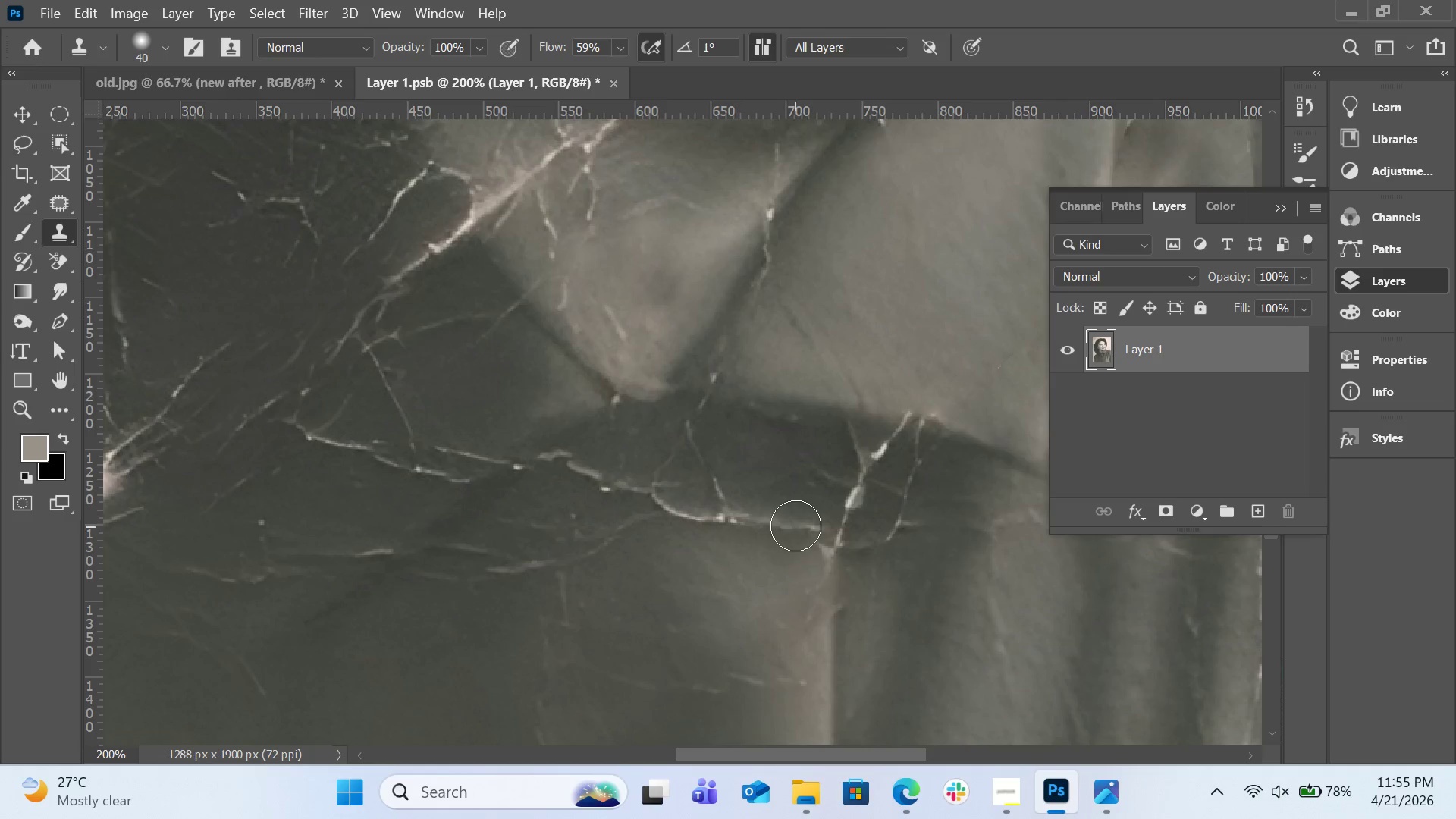 
left_click_drag(start_coordinate=[795, 526], to_coordinate=[751, 521])
 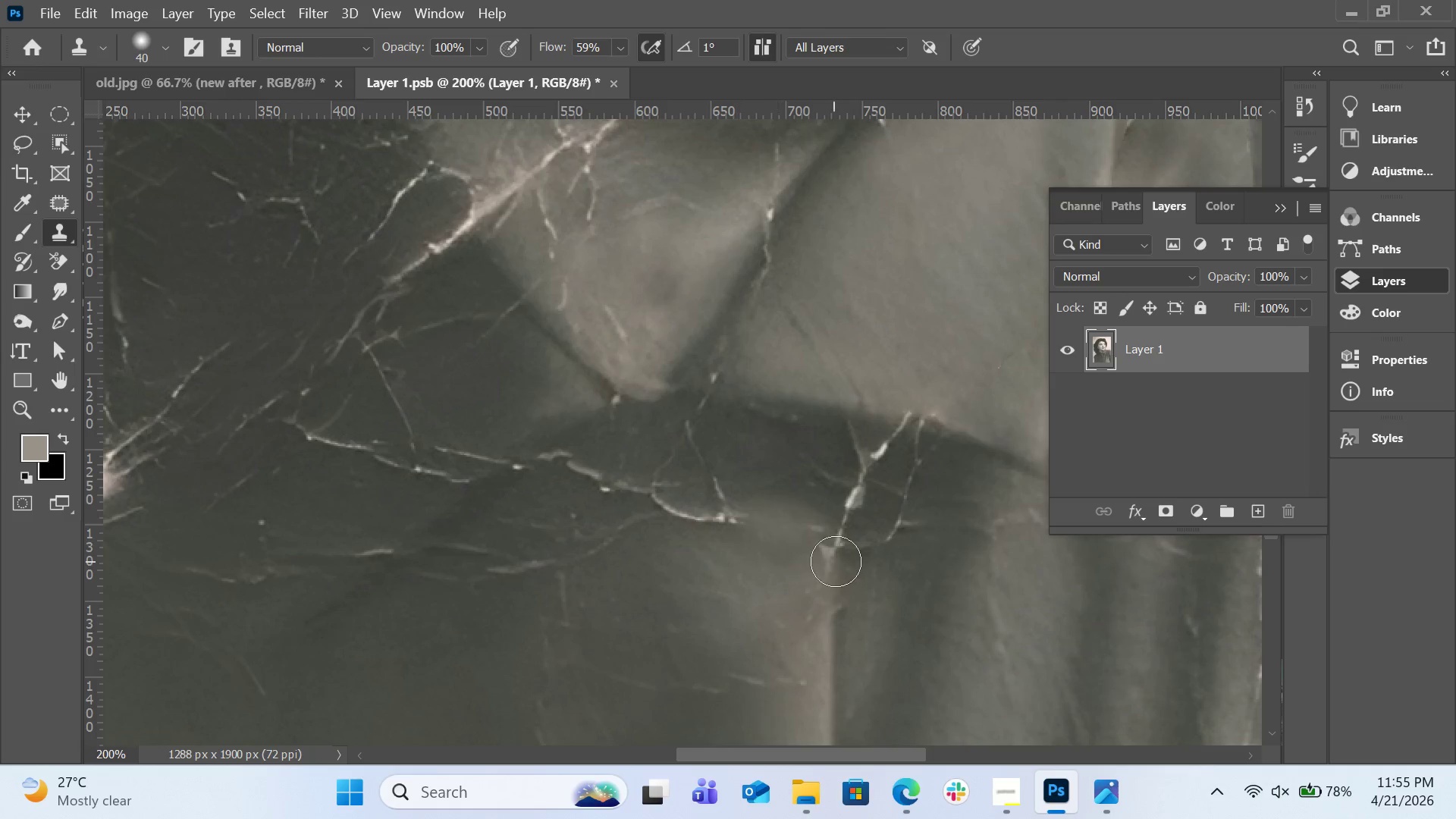 
key(Control+Z)
 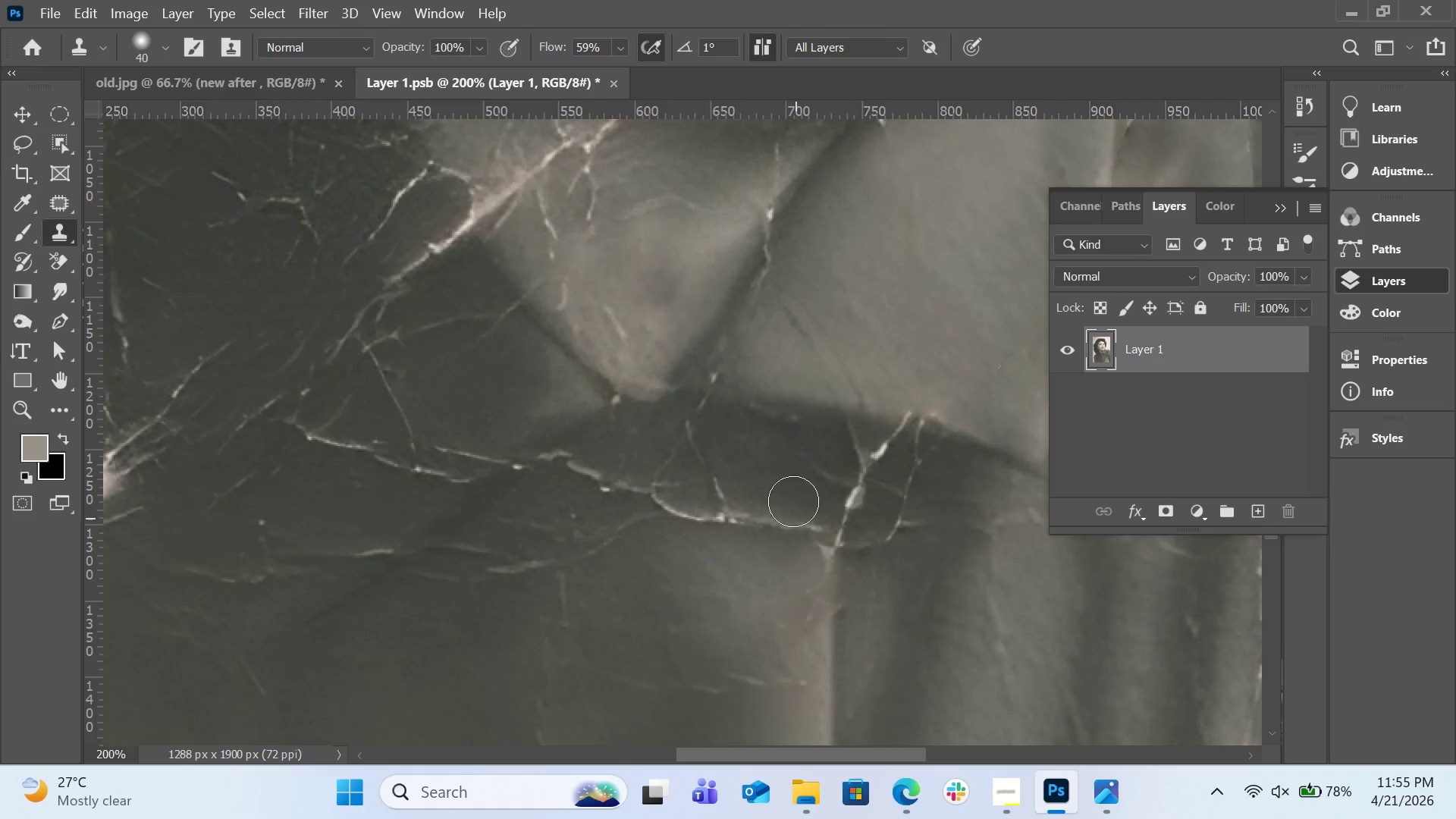 
key(Alt+AltLeft)
 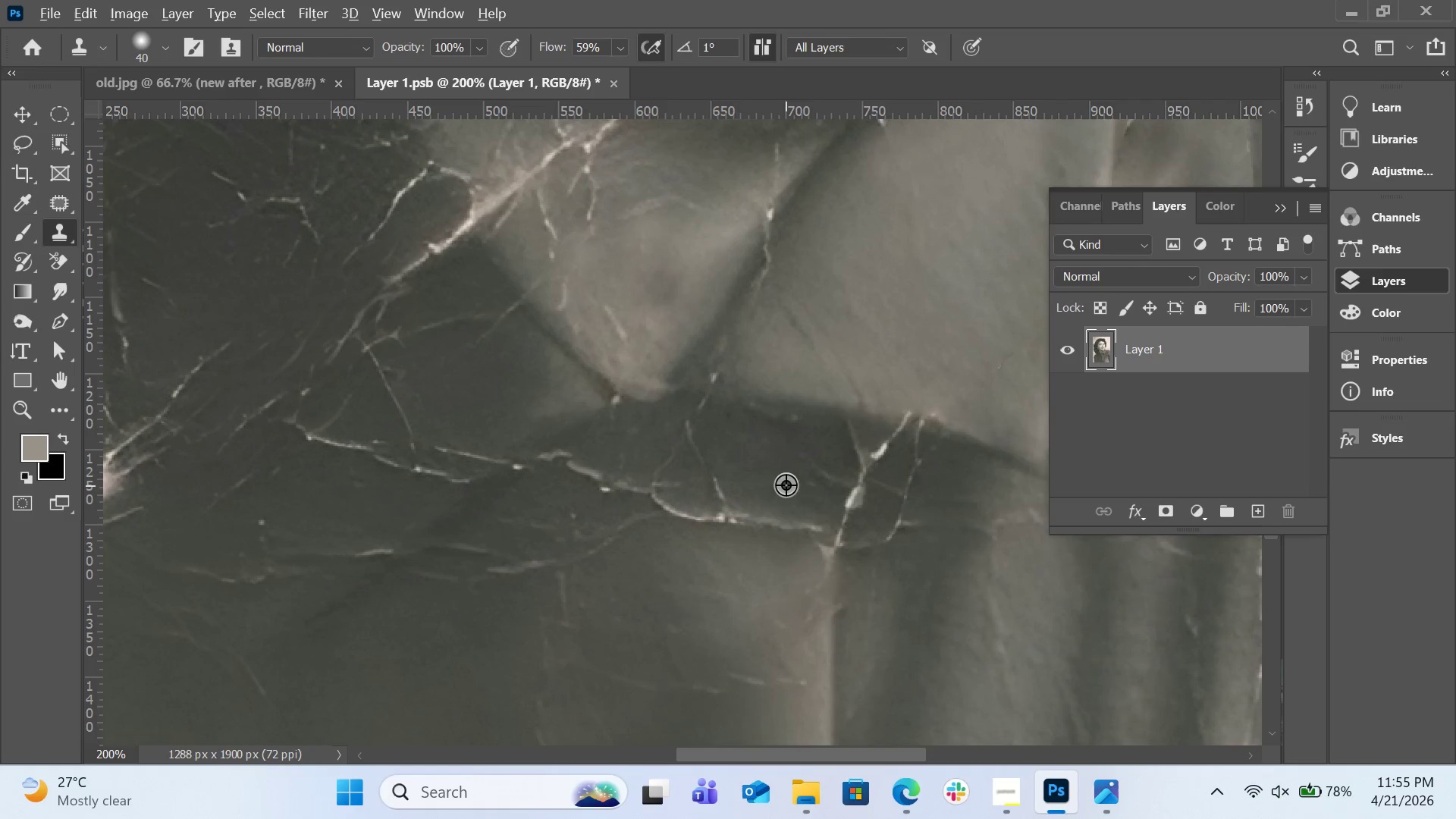 
left_click([786, 485])
 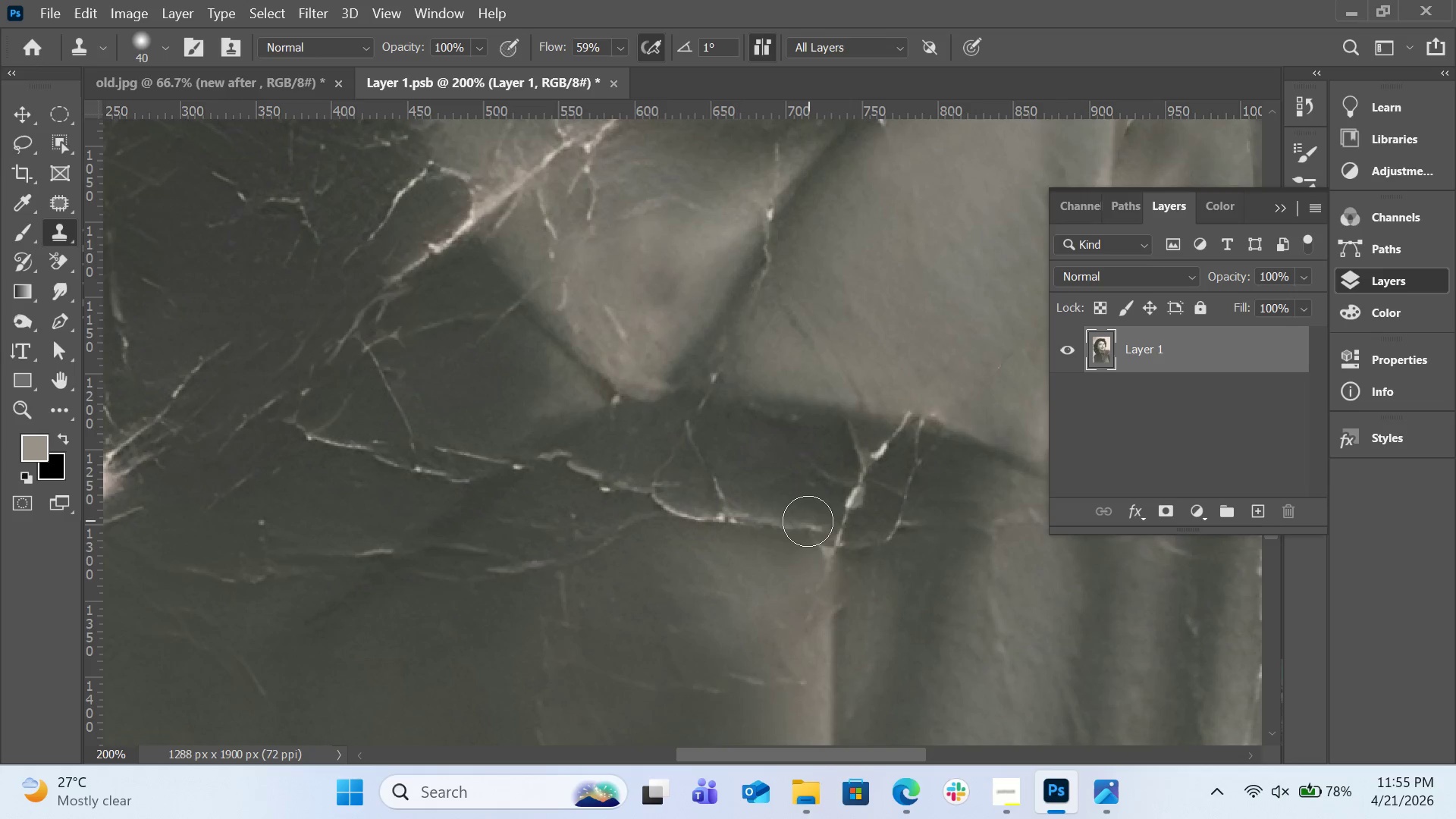 
left_click_drag(start_coordinate=[808, 521], to_coordinate=[748, 517])
 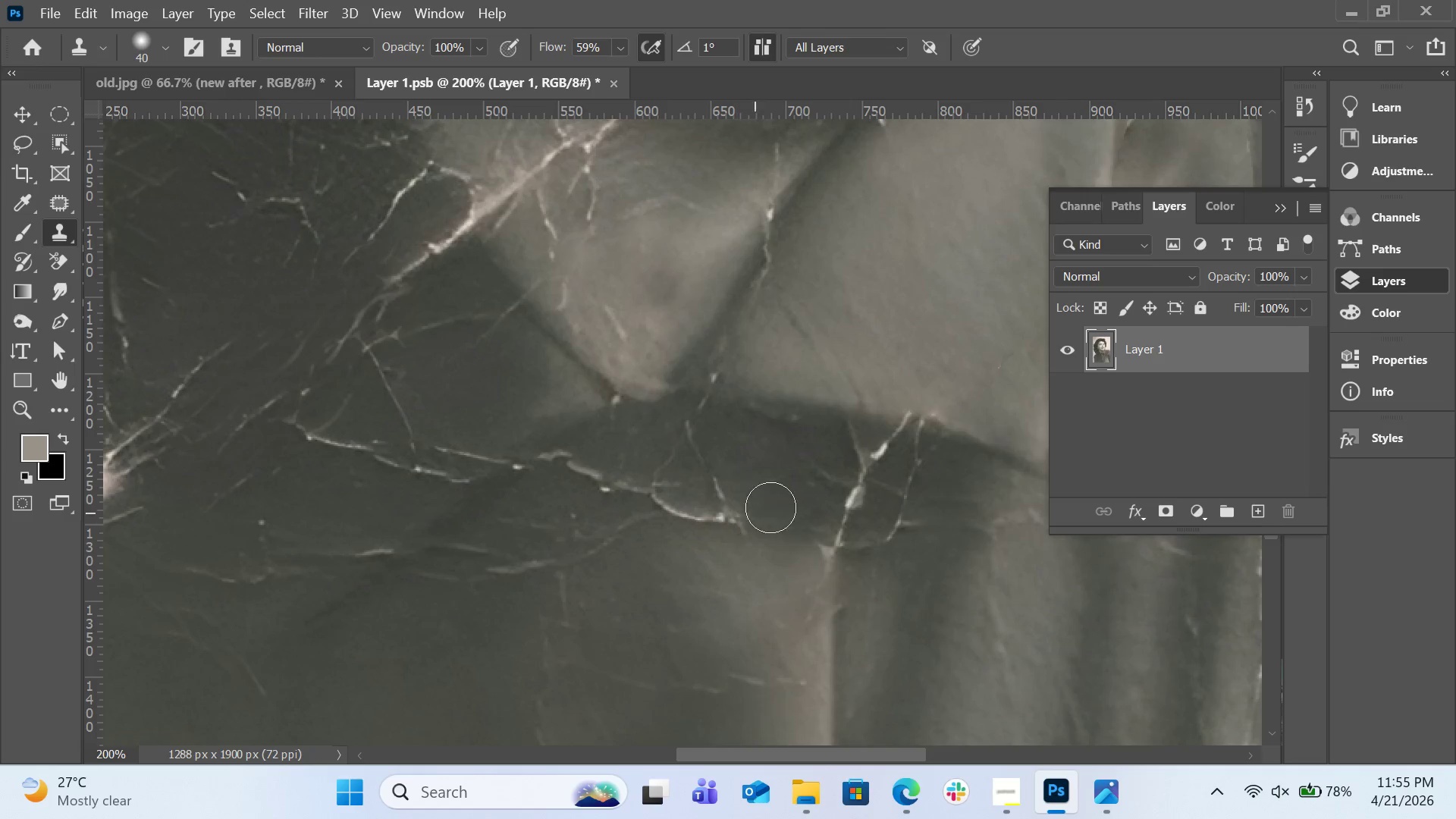 
key(Alt+AltLeft)
 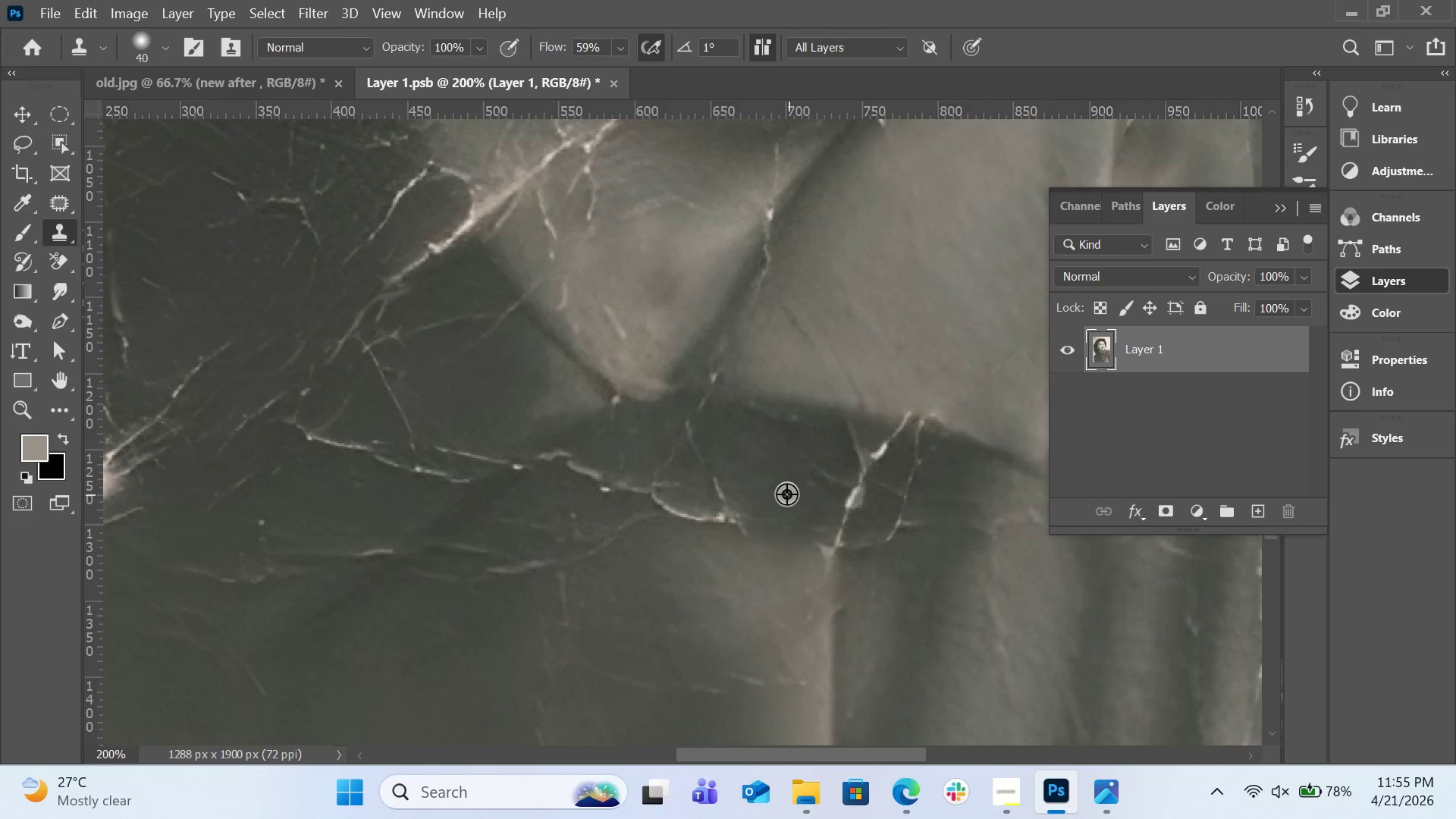 
left_click([786, 494])
 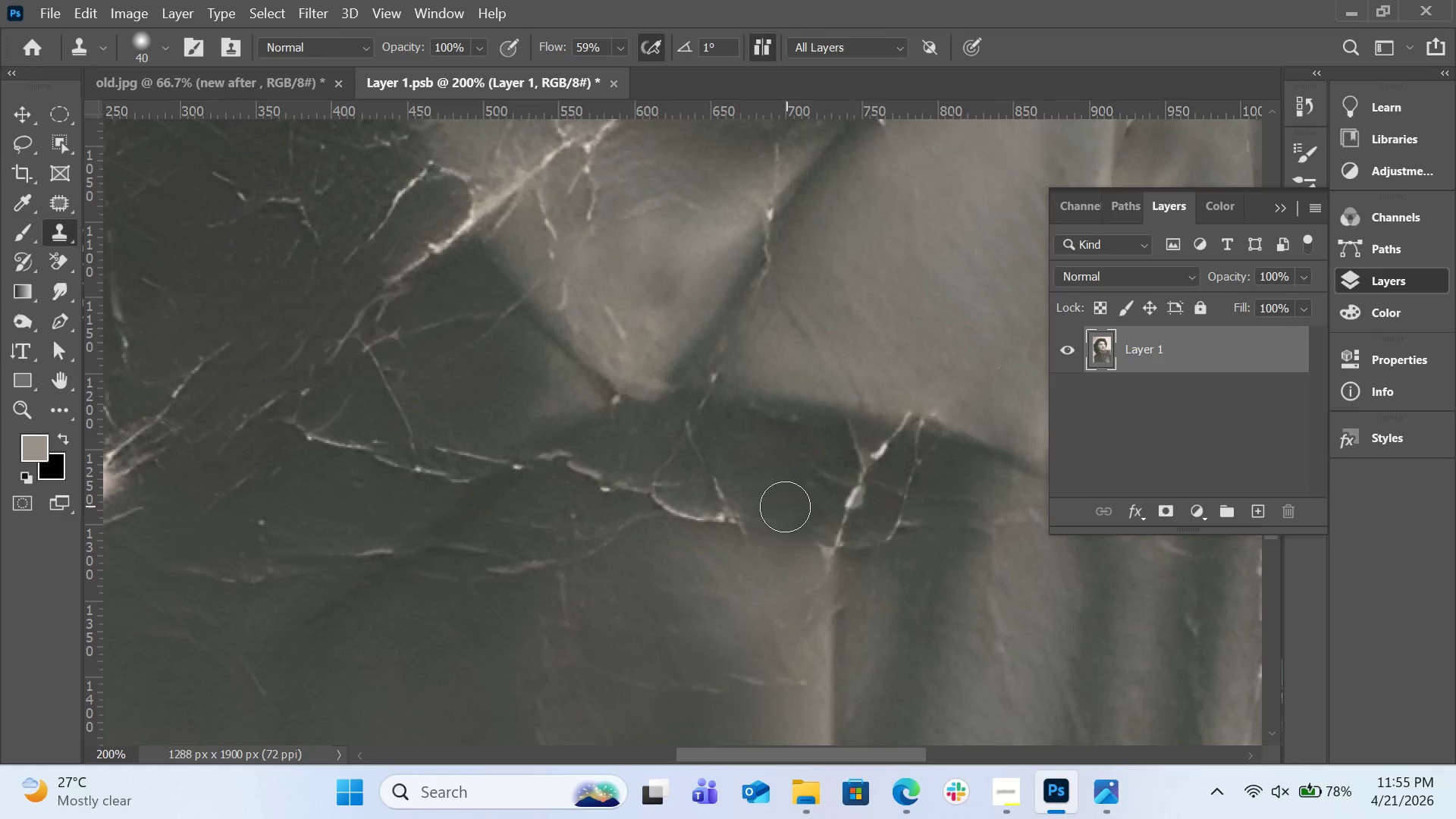 
left_click_drag(start_coordinate=[785, 507], to_coordinate=[690, 501])
 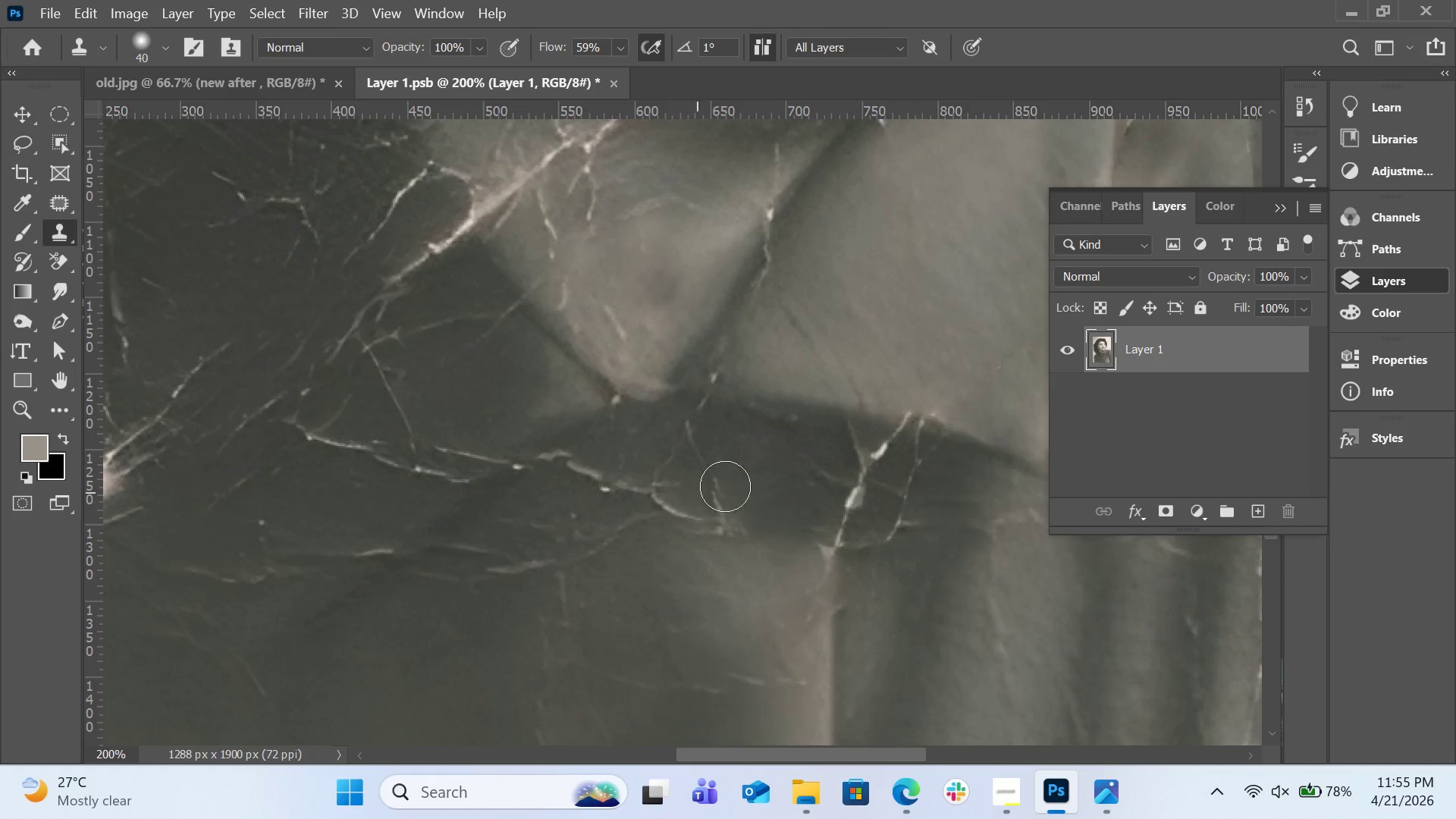 
hold_key(key=AltLeft, duration=0.31)
left_click([758, 484])
 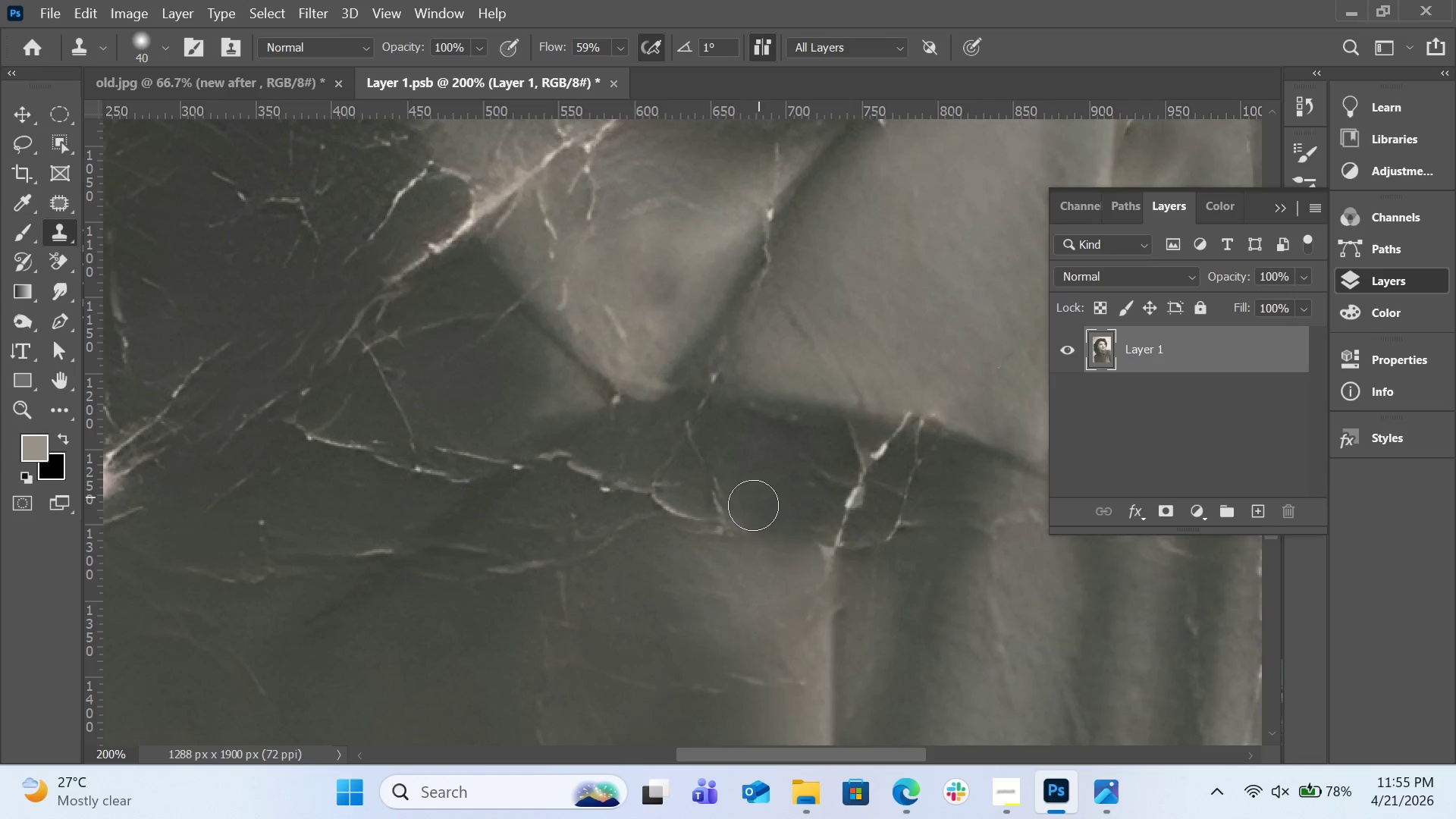 
left_click_drag(start_coordinate=[752, 514], to_coordinate=[684, 507])
 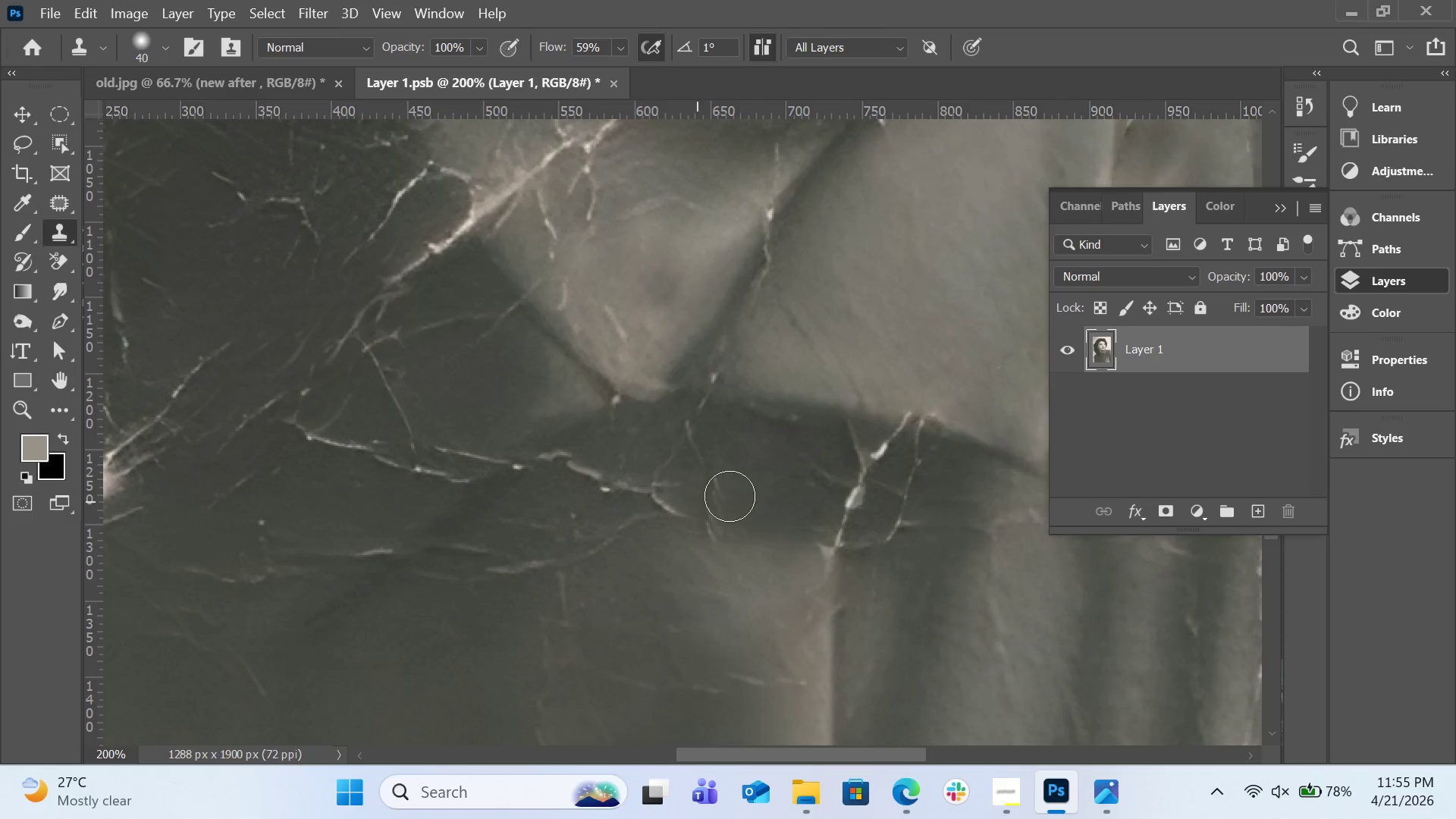 
hold_key(key=AltLeft, duration=0.36)
left_click([750, 488])
 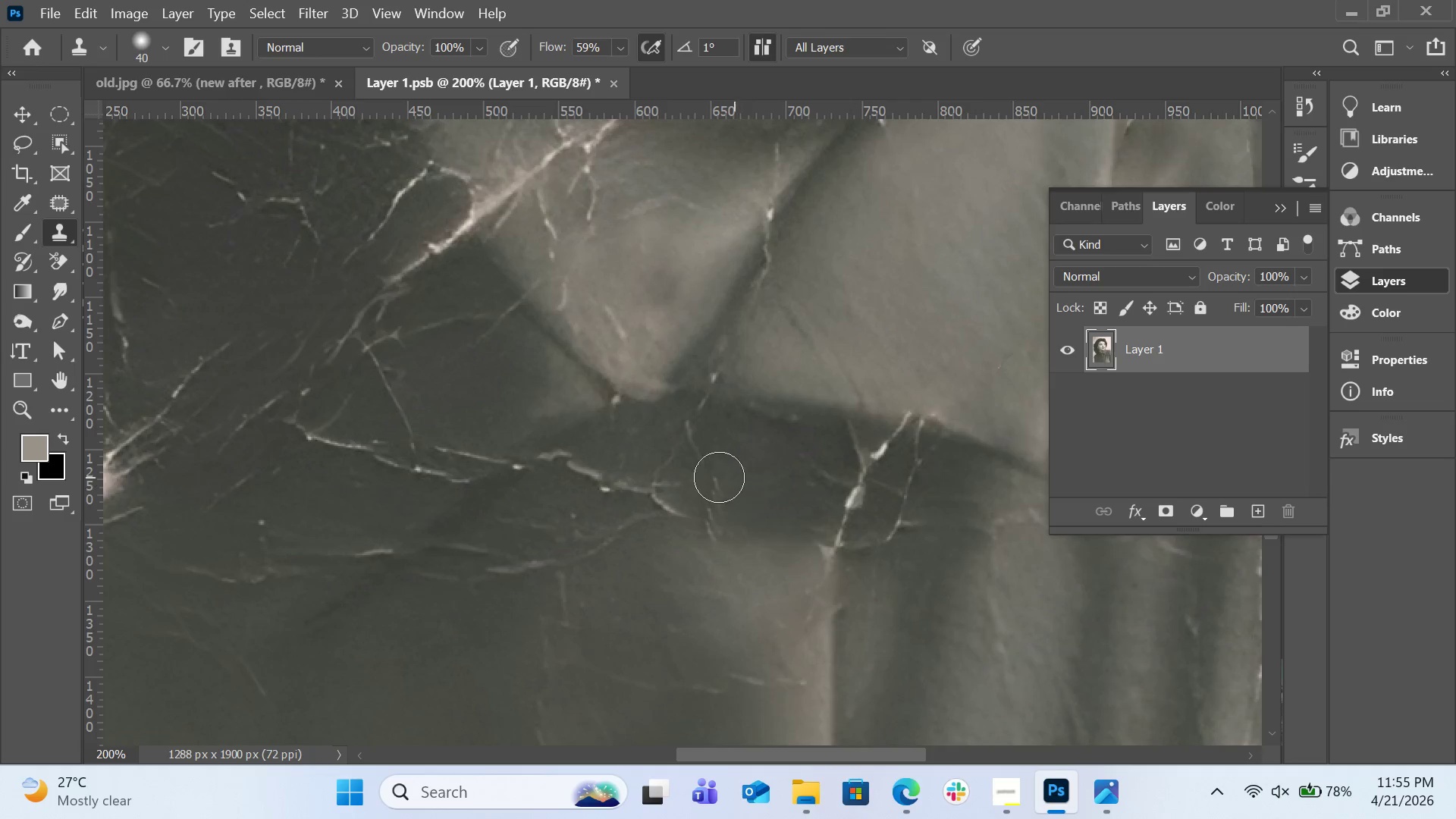 
left_click_drag(start_coordinate=[719, 477], to_coordinate=[709, 516])
 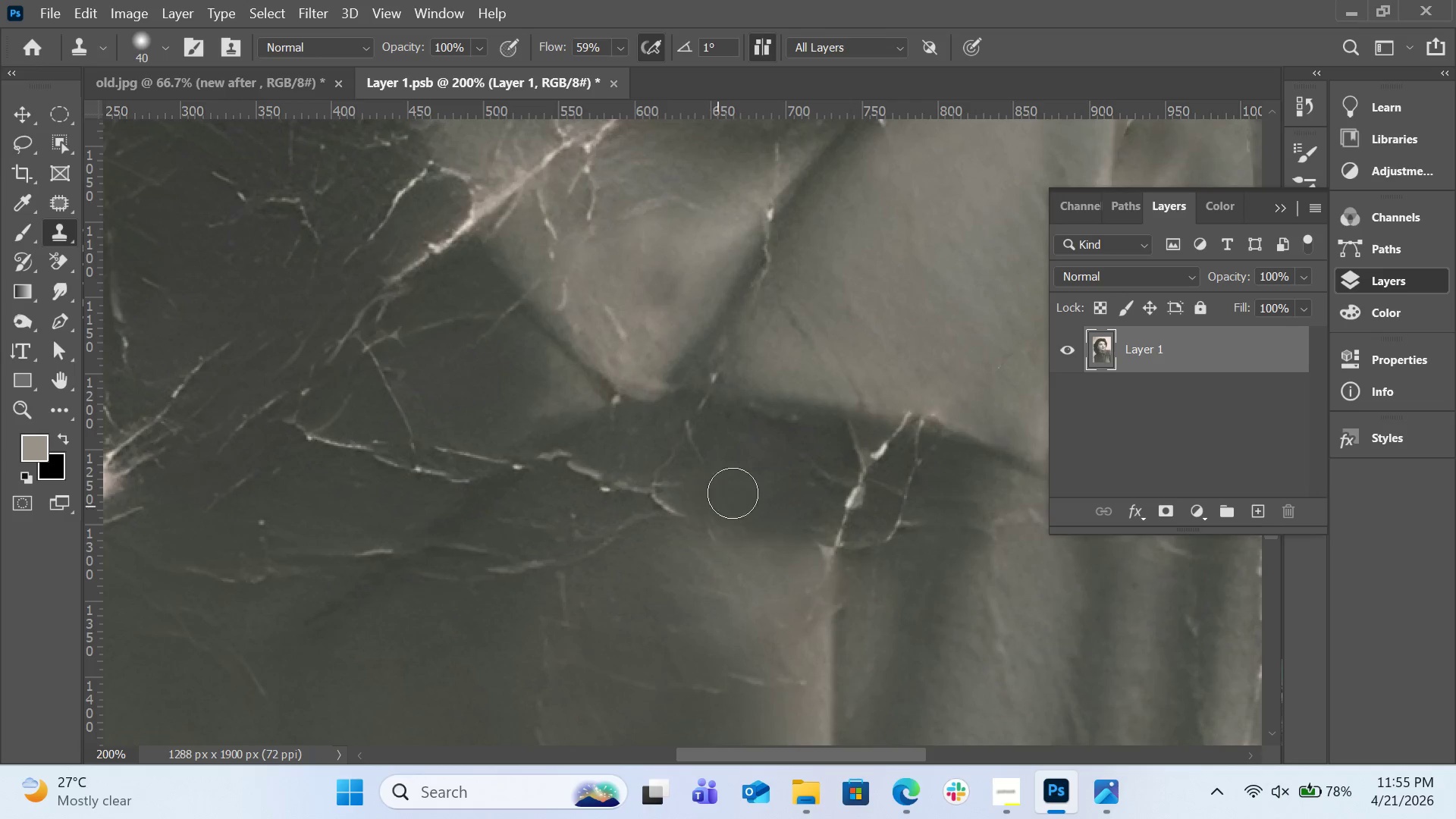 
key(Alt+AltLeft)
 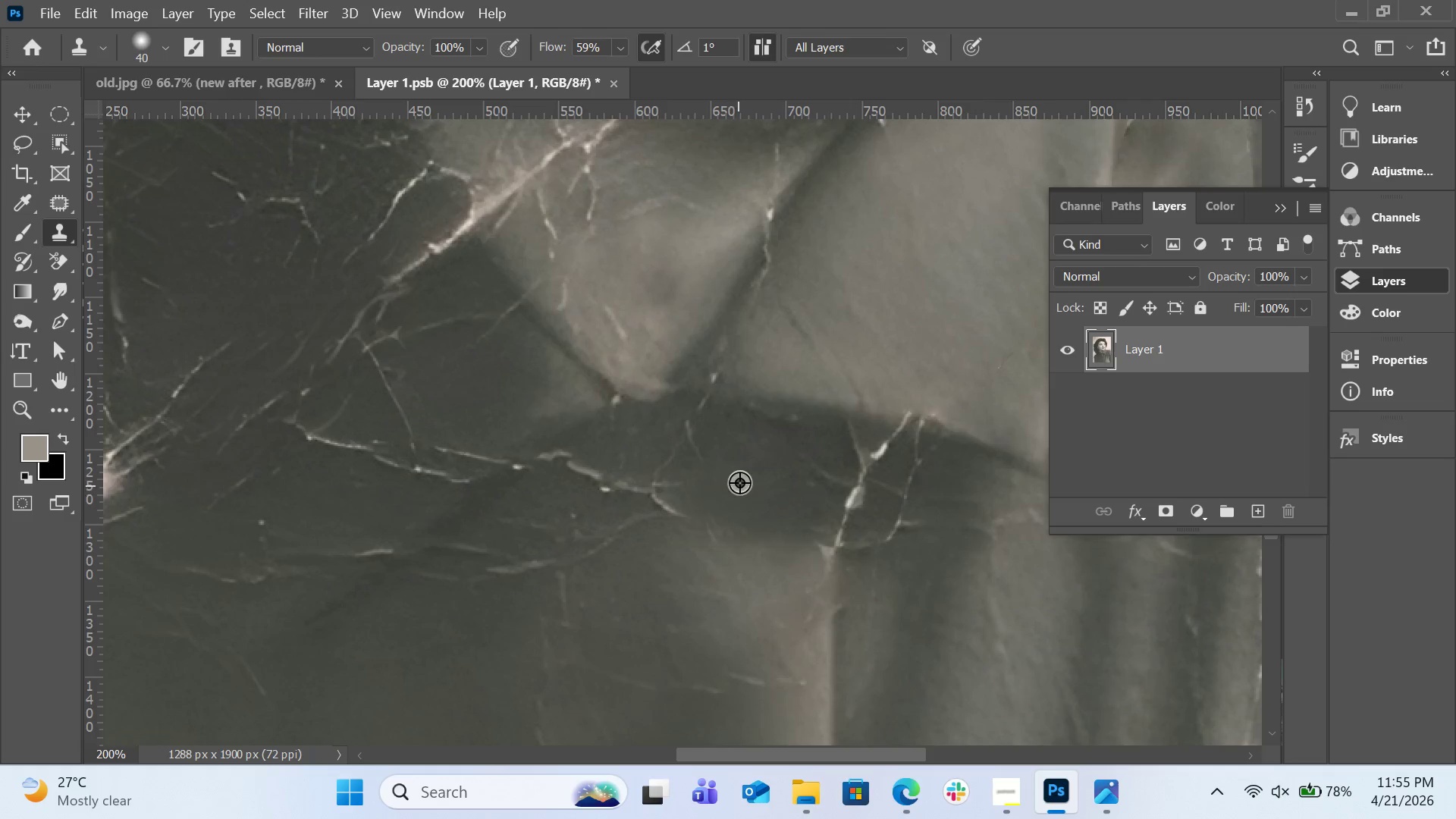 
left_click([739, 482])
 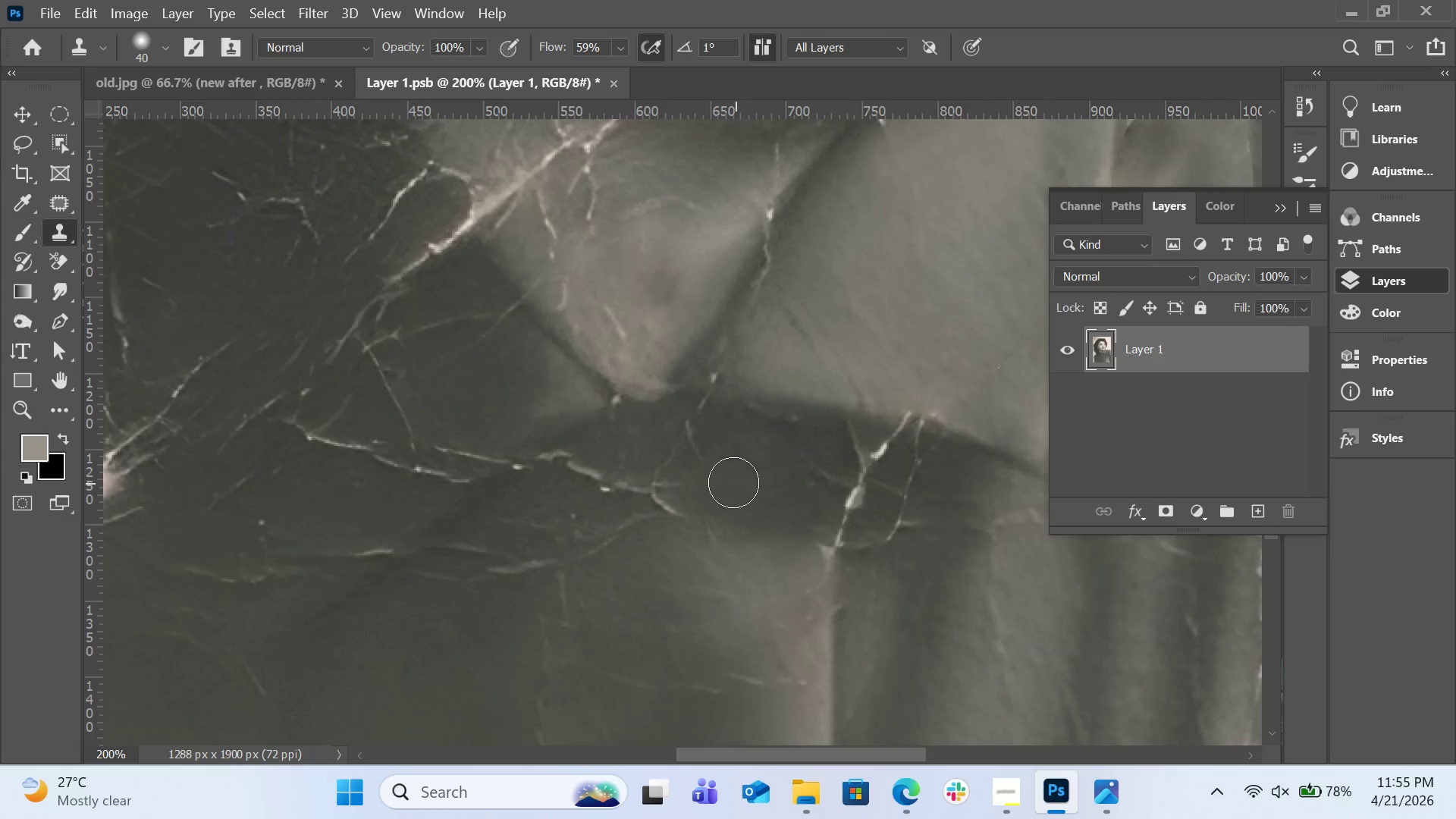 
left_click_drag(start_coordinate=[733, 482], to_coordinate=[629, 473])
 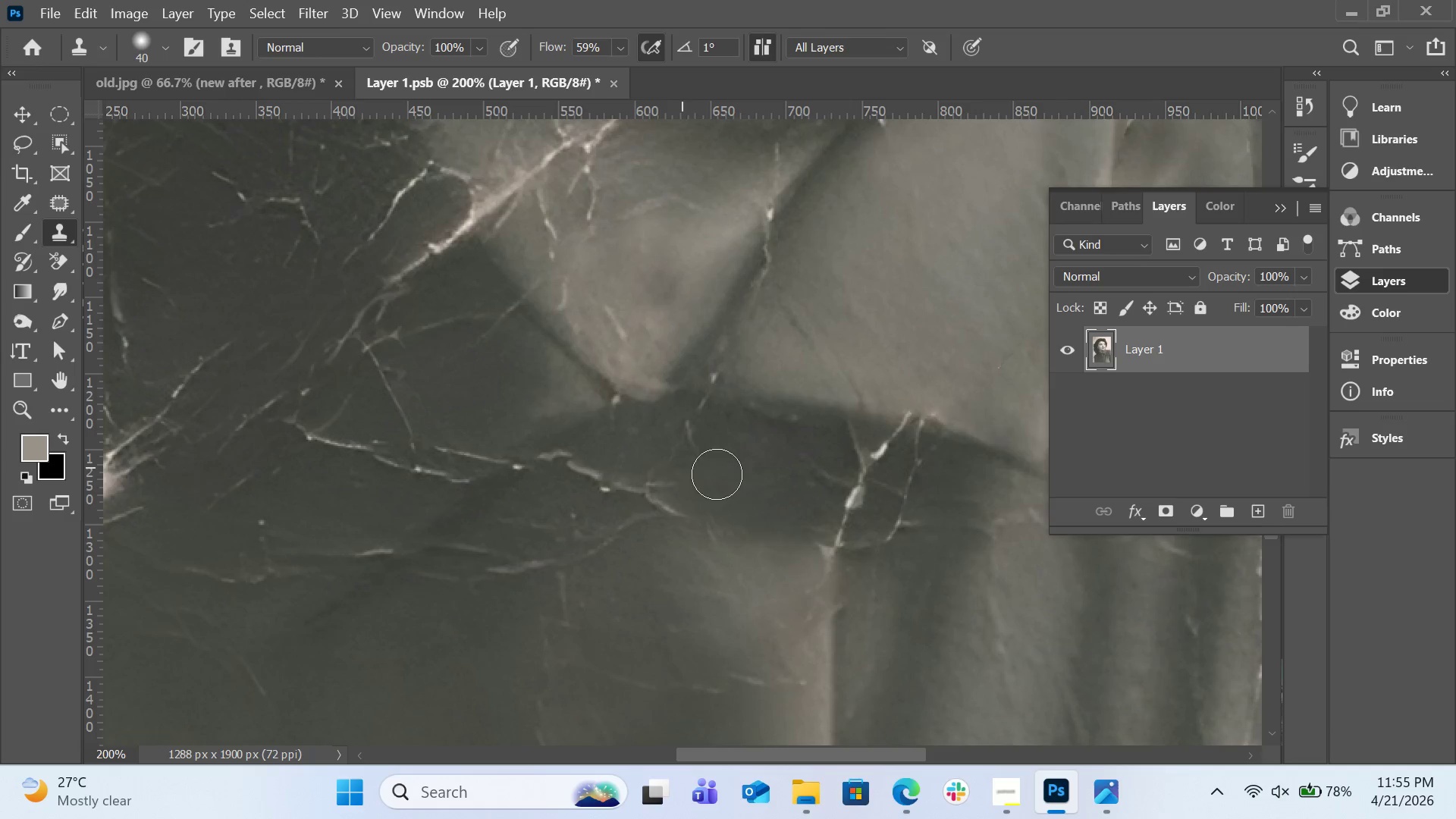 
hold_key(key=AltLeft, duration=0.44)
 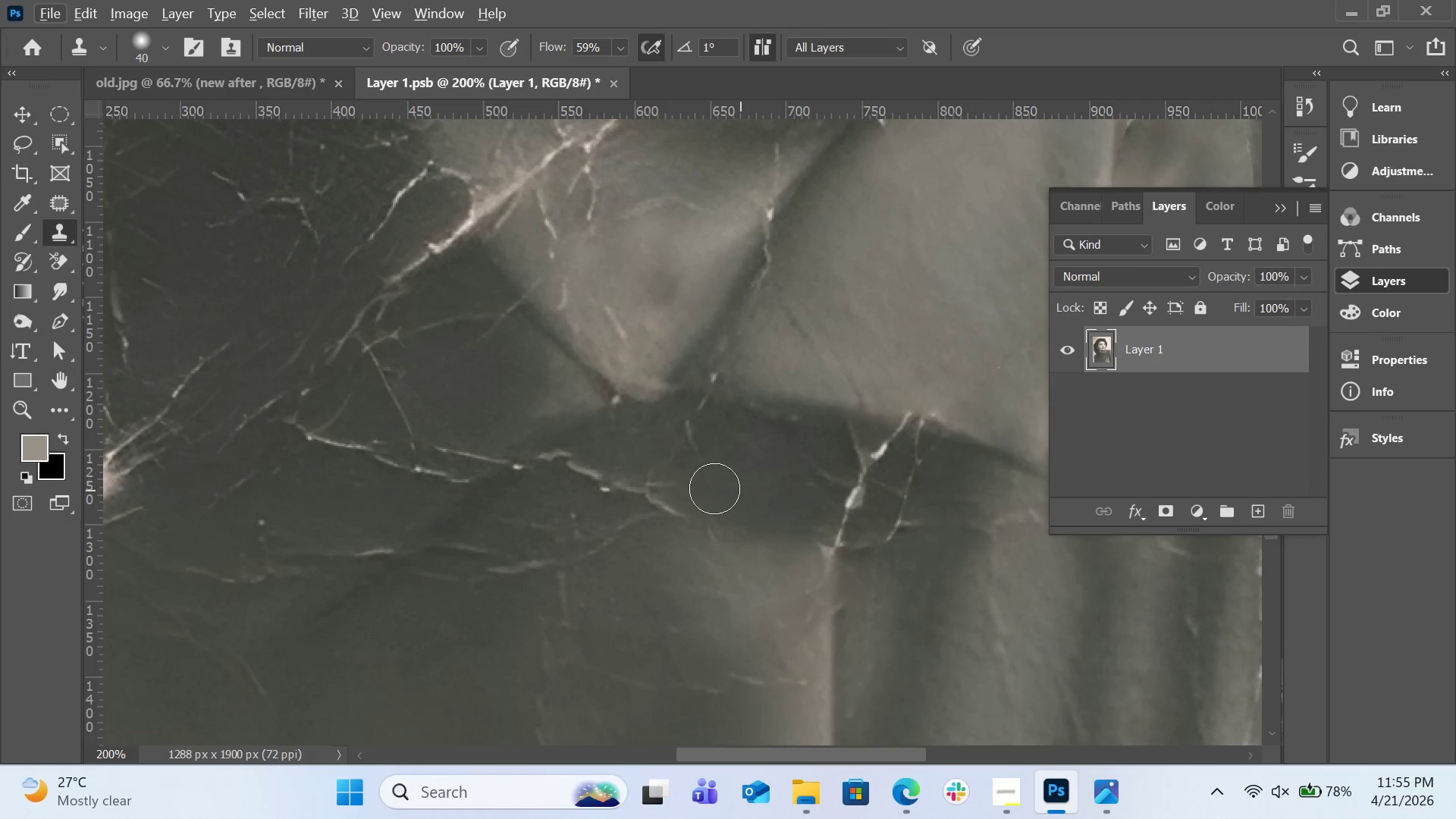 
hold_key(key=AltLeft, duration=0.56)
 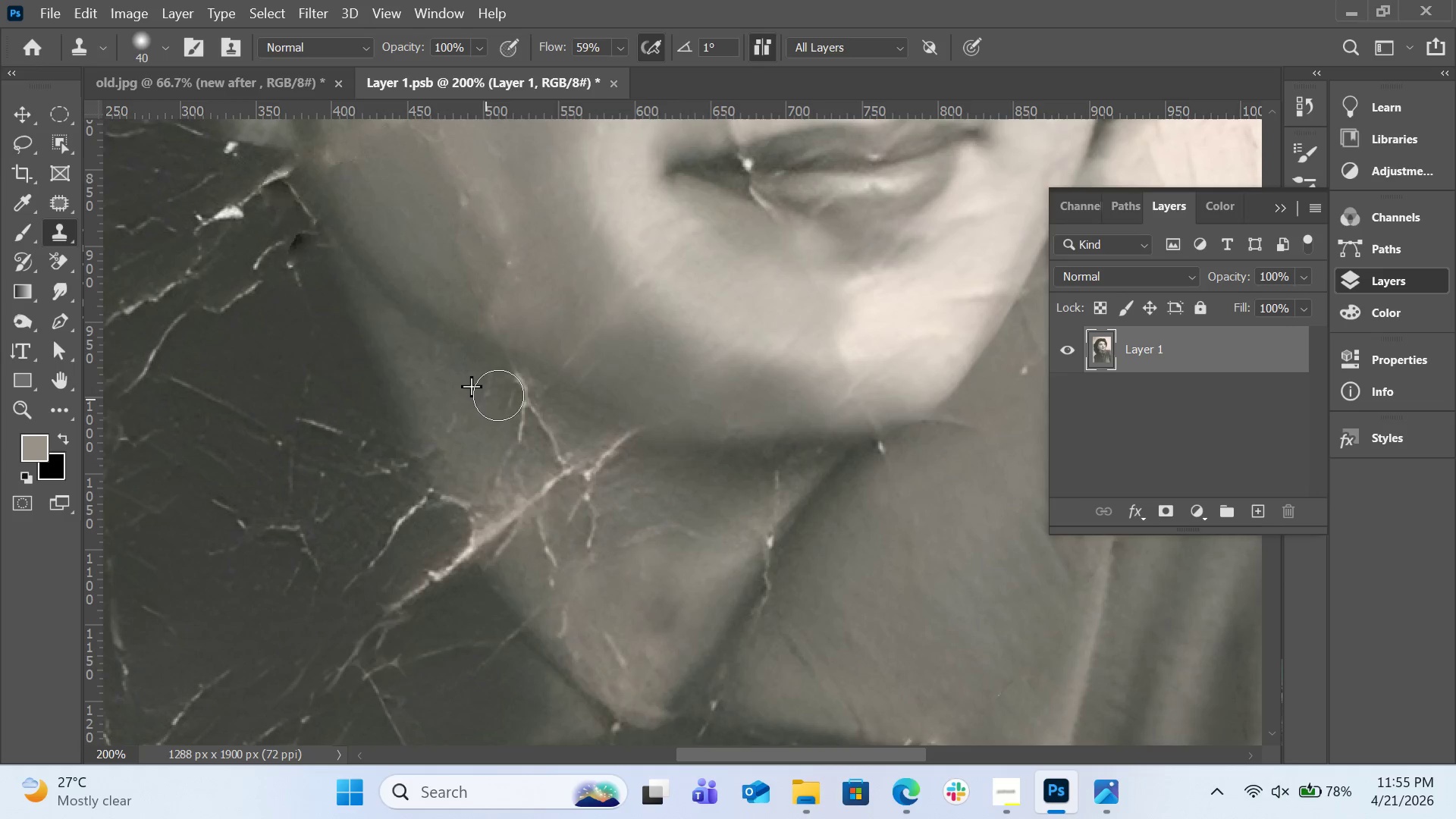 
scroll: coordinate [630, 397], scroll_direction: up, amount: 19.0
 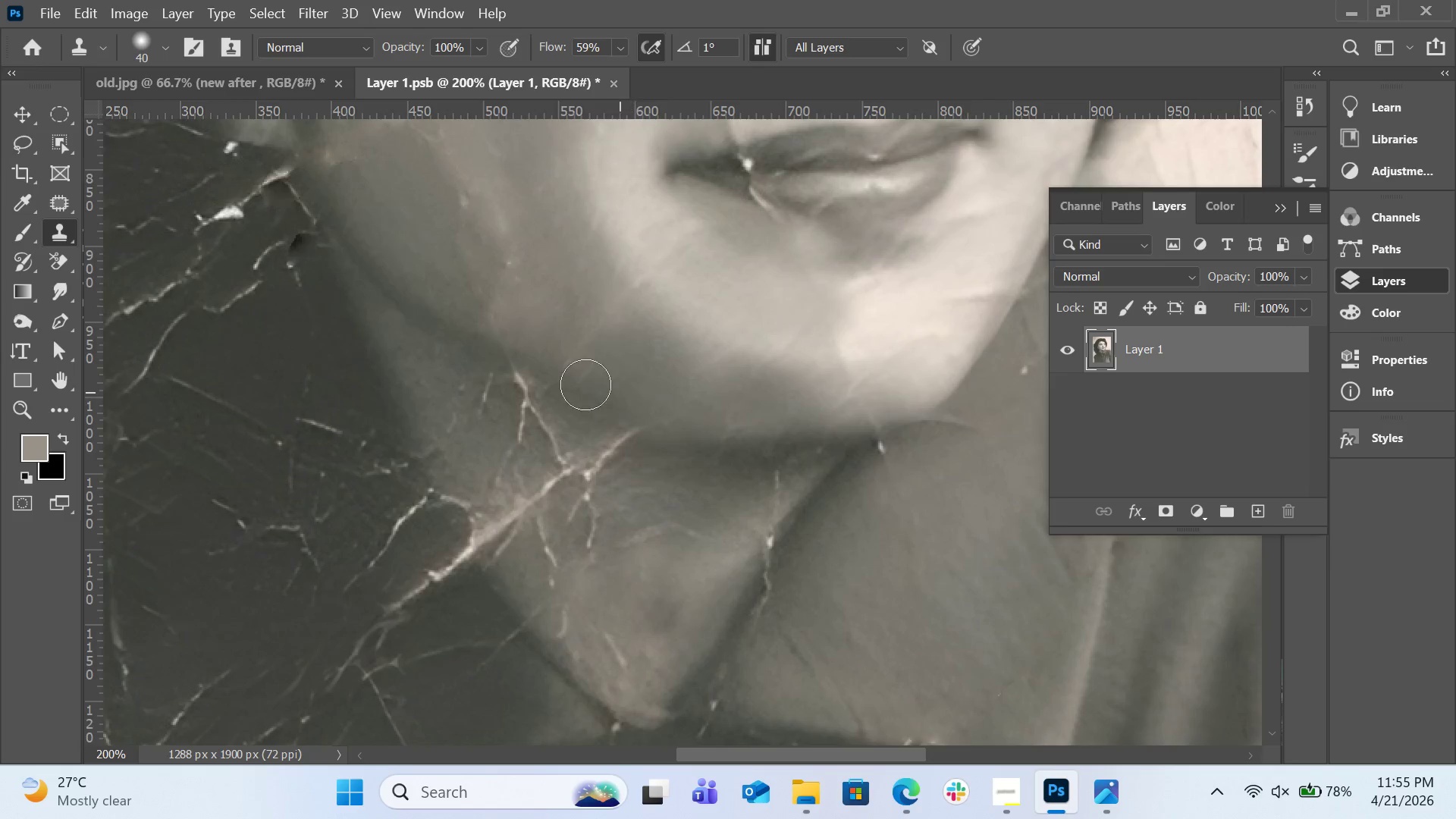 
left_click([443, 389])
 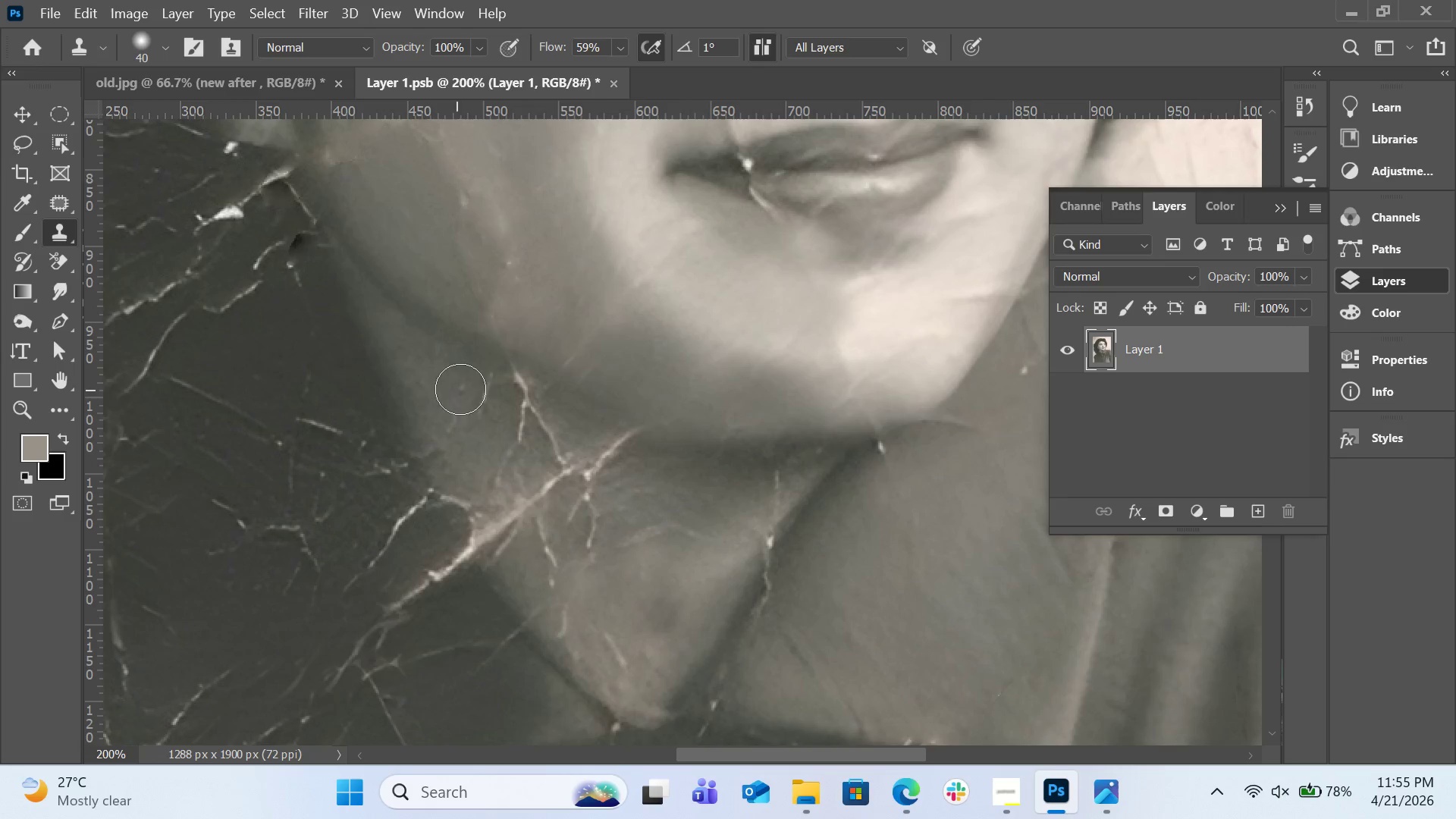 
left_click_drag(start_coordinate=[469, 394], to_coordinate=[507, 405])
 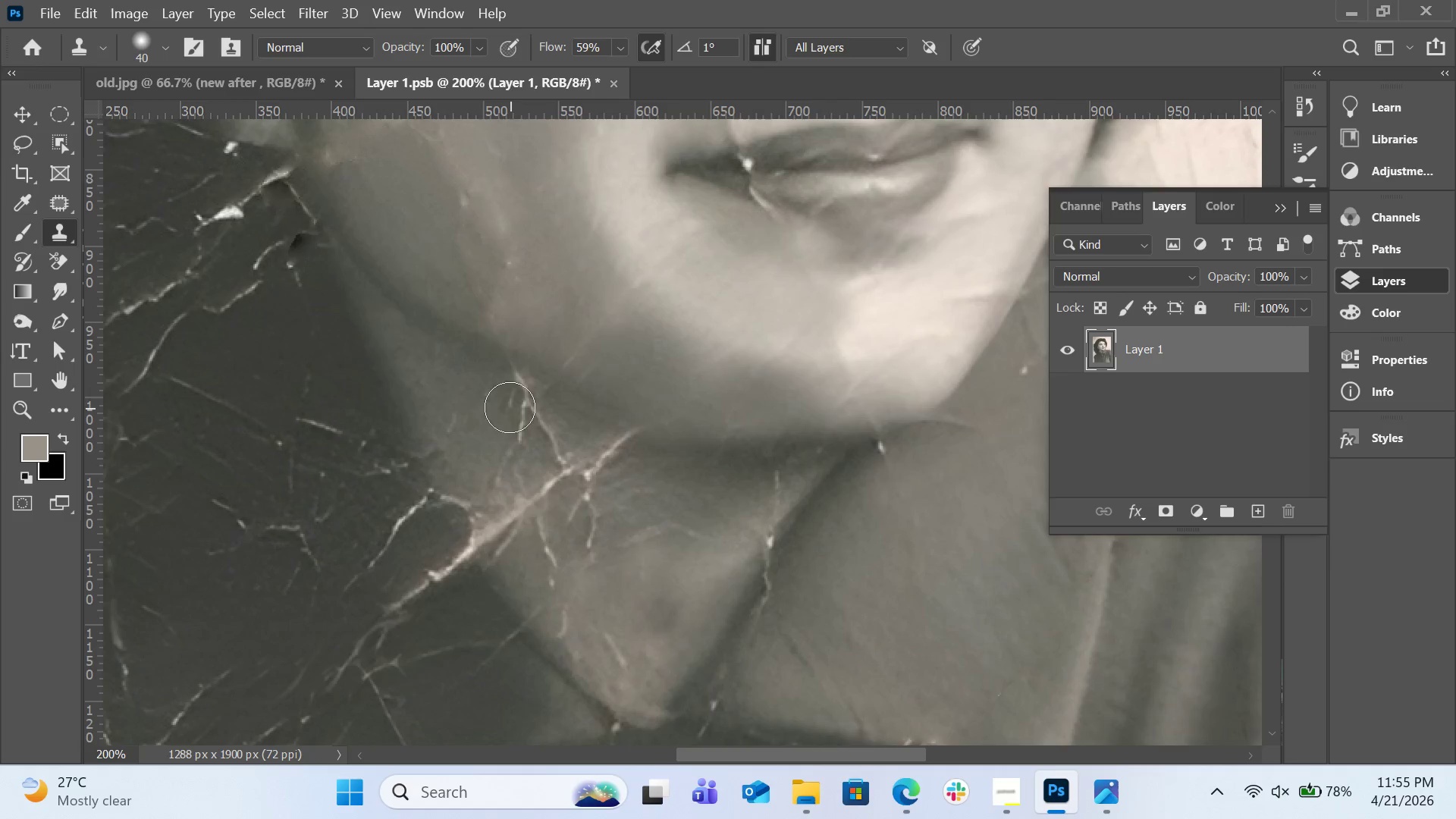 
hold_key(key=AltLeft, duration=0.36)
 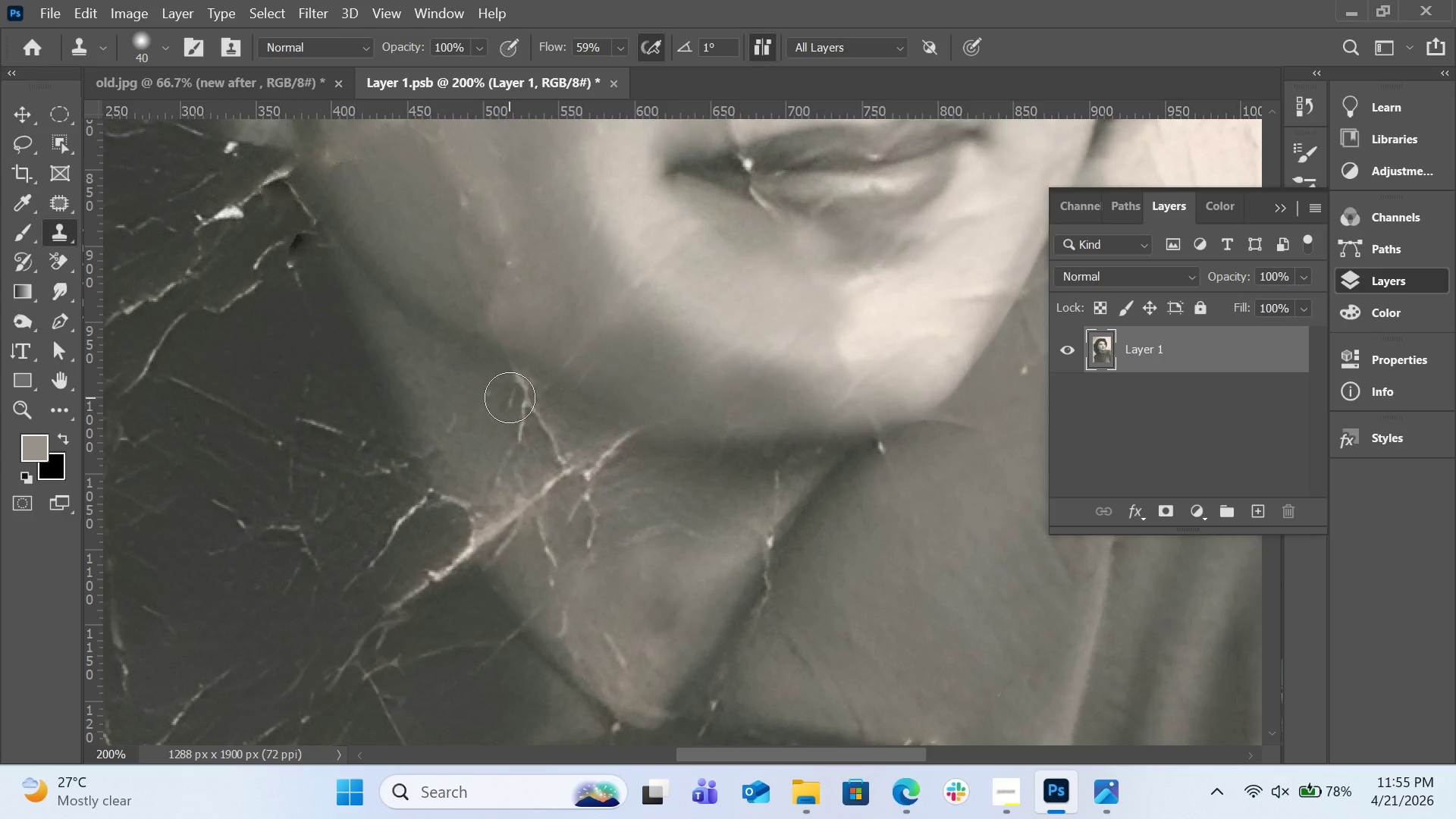 
left_click_drag(start_coordinate=[510, 397], to_coordinate=[529, 439])
 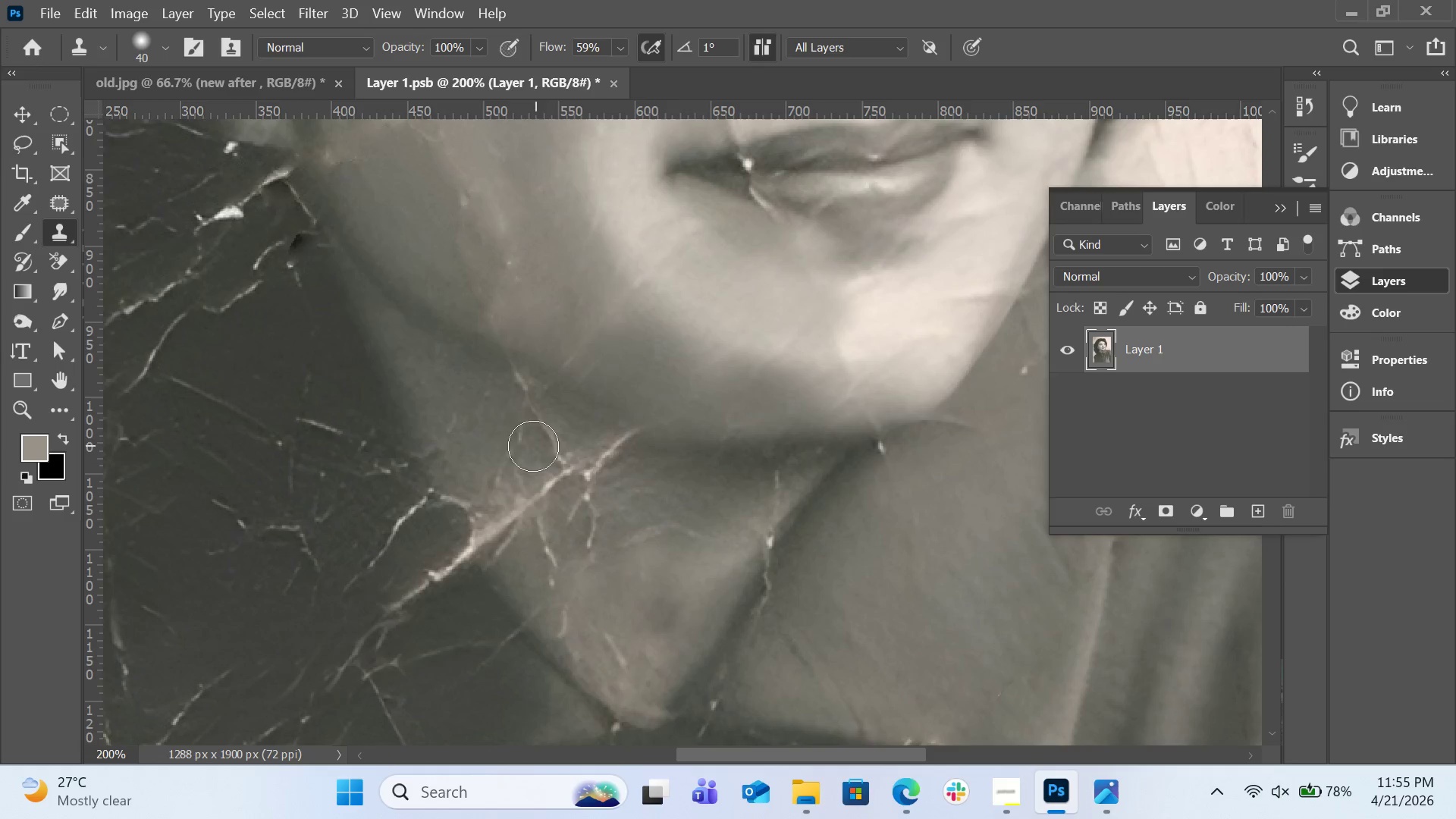 
hold_key(key=AltLeft, duration=0.34)
left_click([481, 406])
 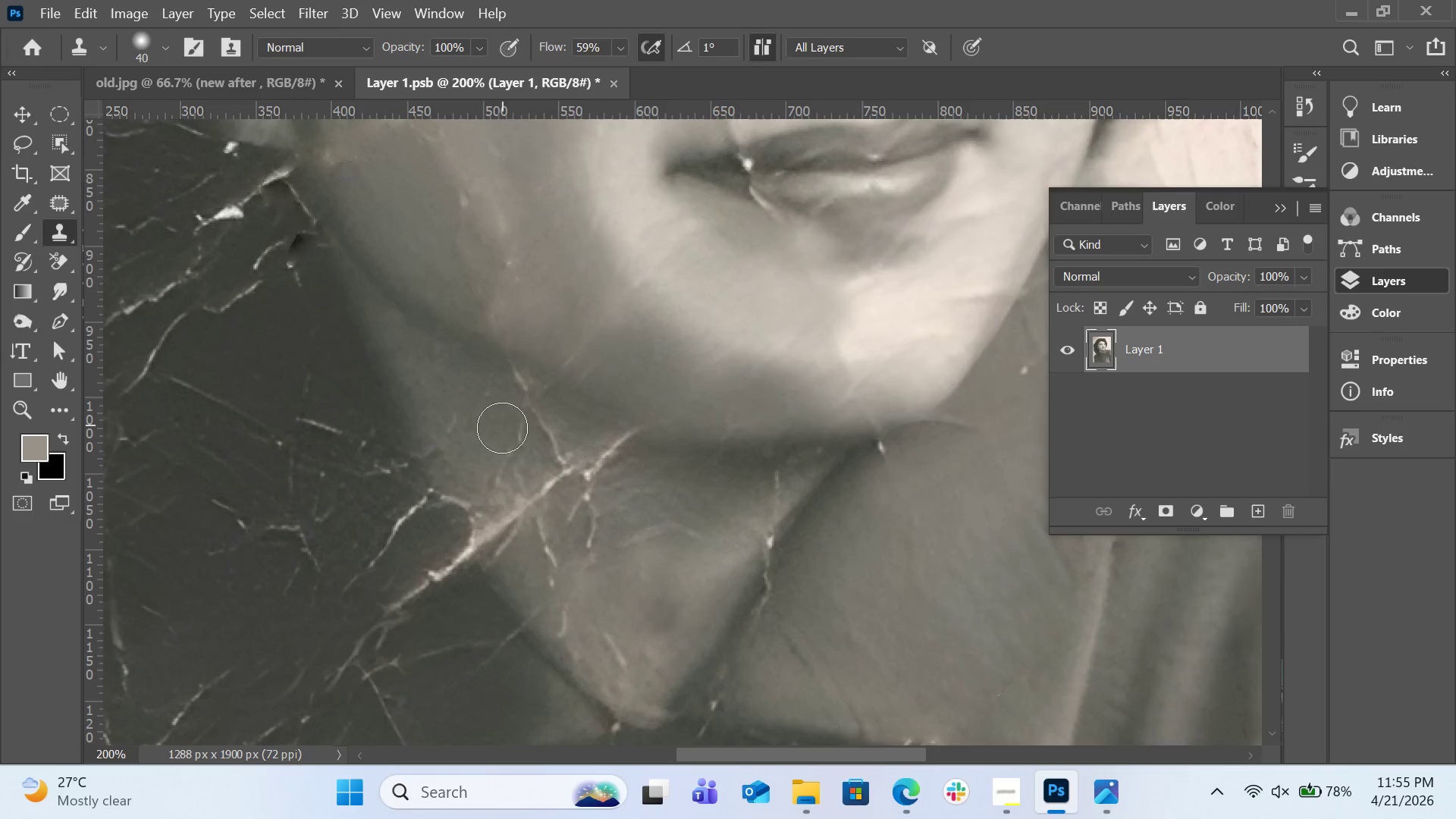 
left_click_drag(start_coordinate=[500, 436], to_coordinate=[525, 512])
 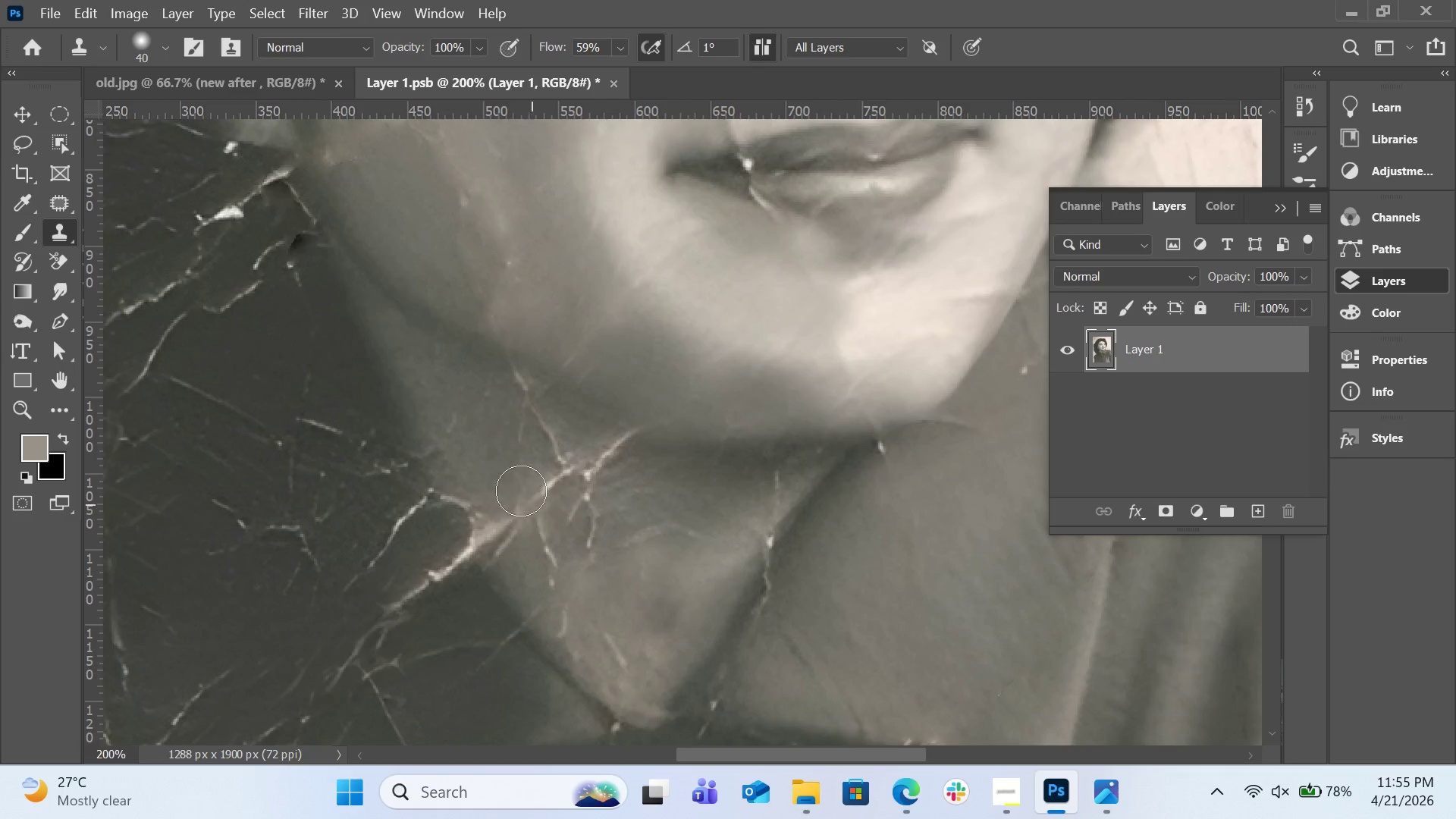 
hold_key(key=AltLeft, duration=0.31)
left_click([478, 438])
 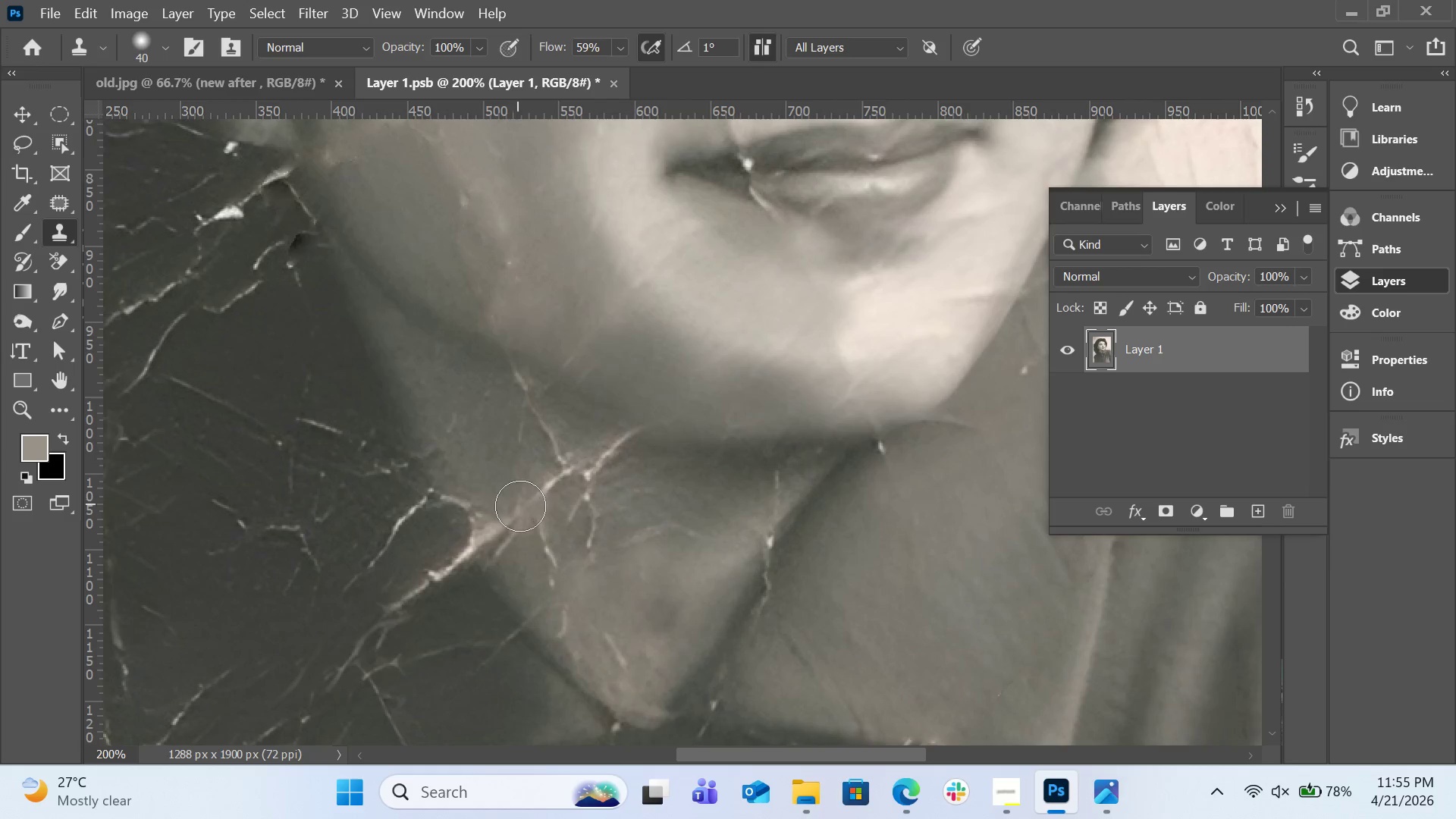 
left_click_drag(start_coordinate=[522, 510], to_coordinate=[510, 531])
 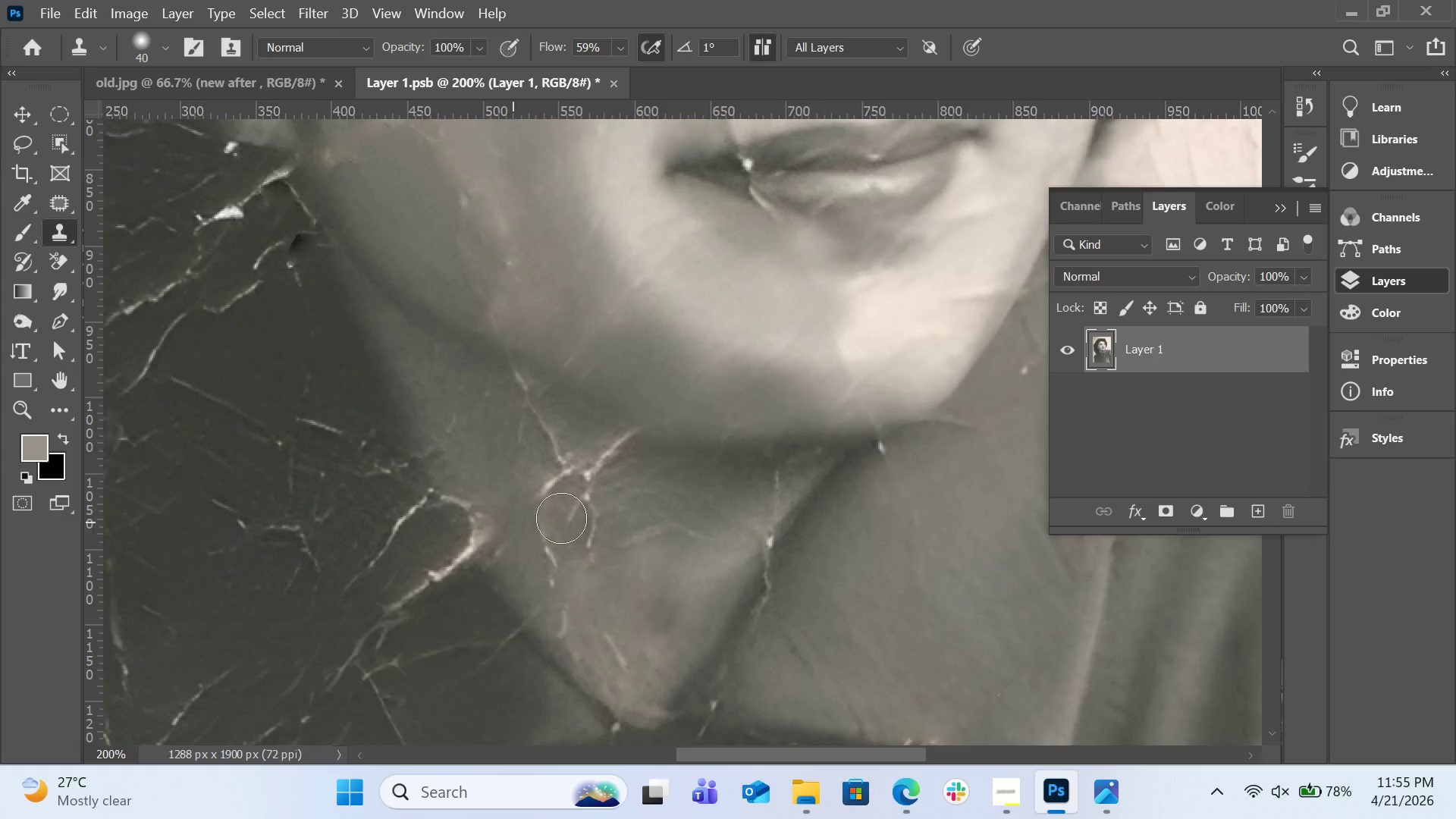 
hold_key(key=AltLeft, duration=0.81)
 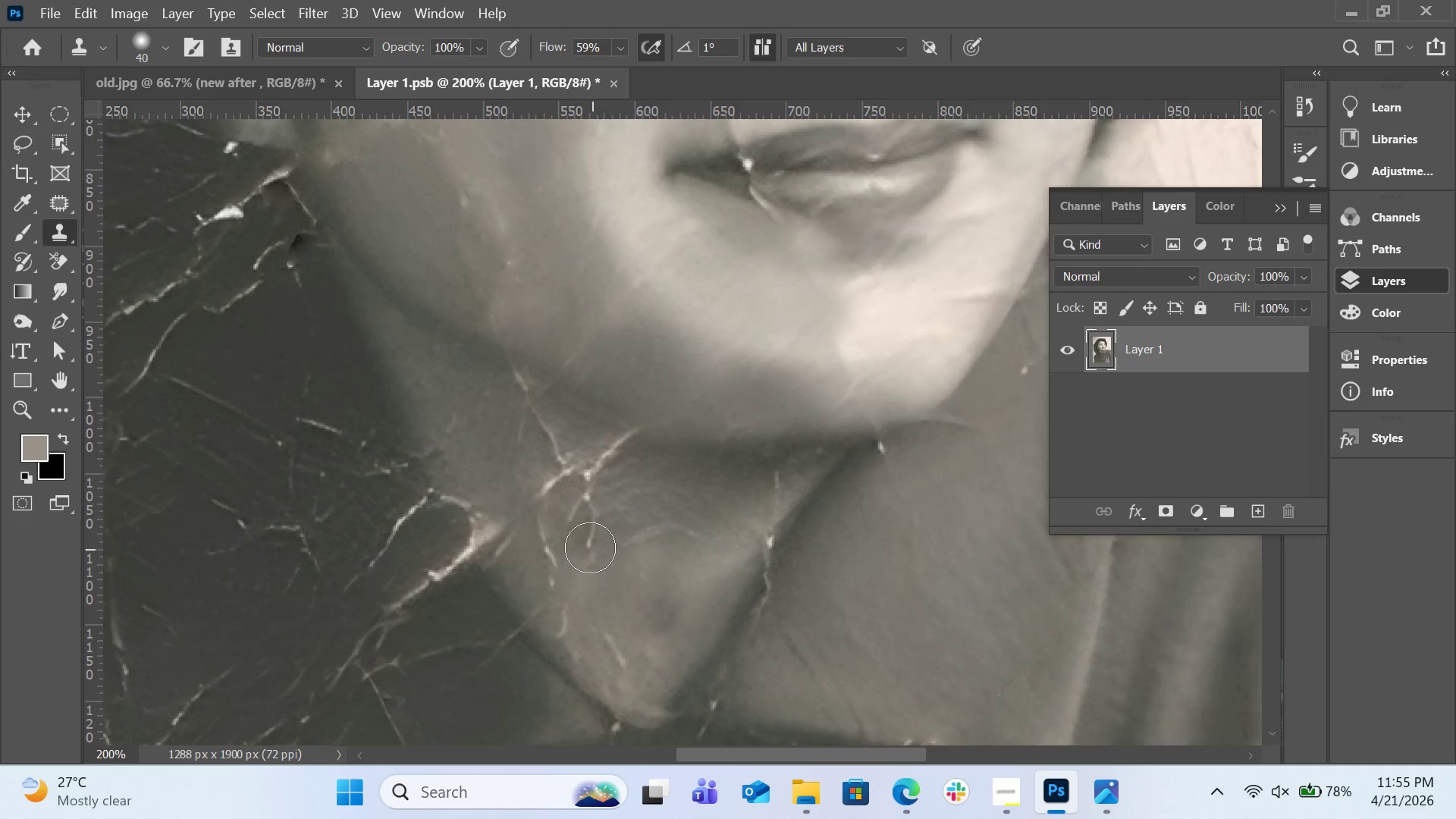 
left_click_drag(start_coordinate=[590, 546], to_coordinate=[568, 497])
 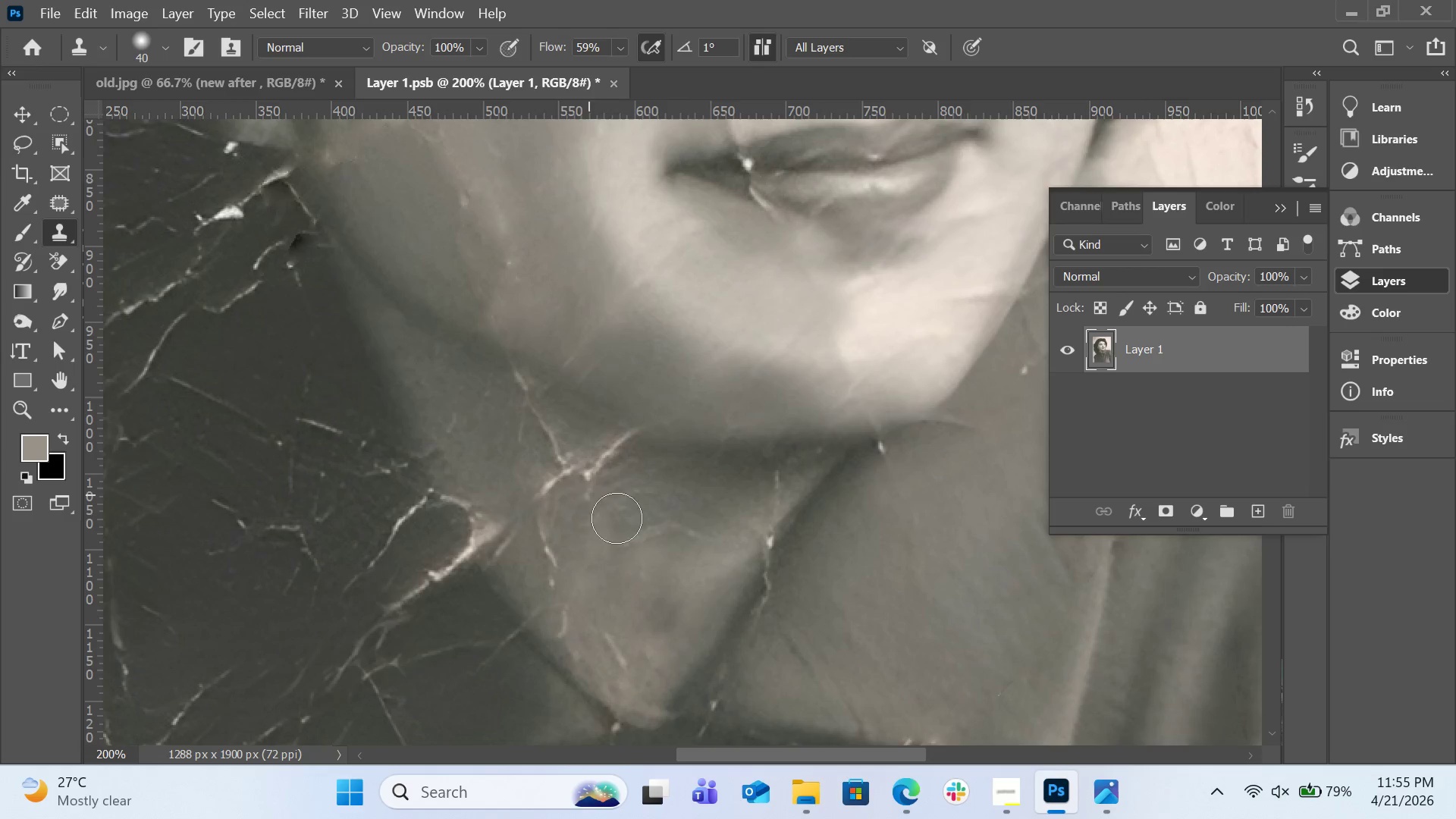 
hold_key(key=AltLeft, duration=0.81)
left_click([464, 428])
 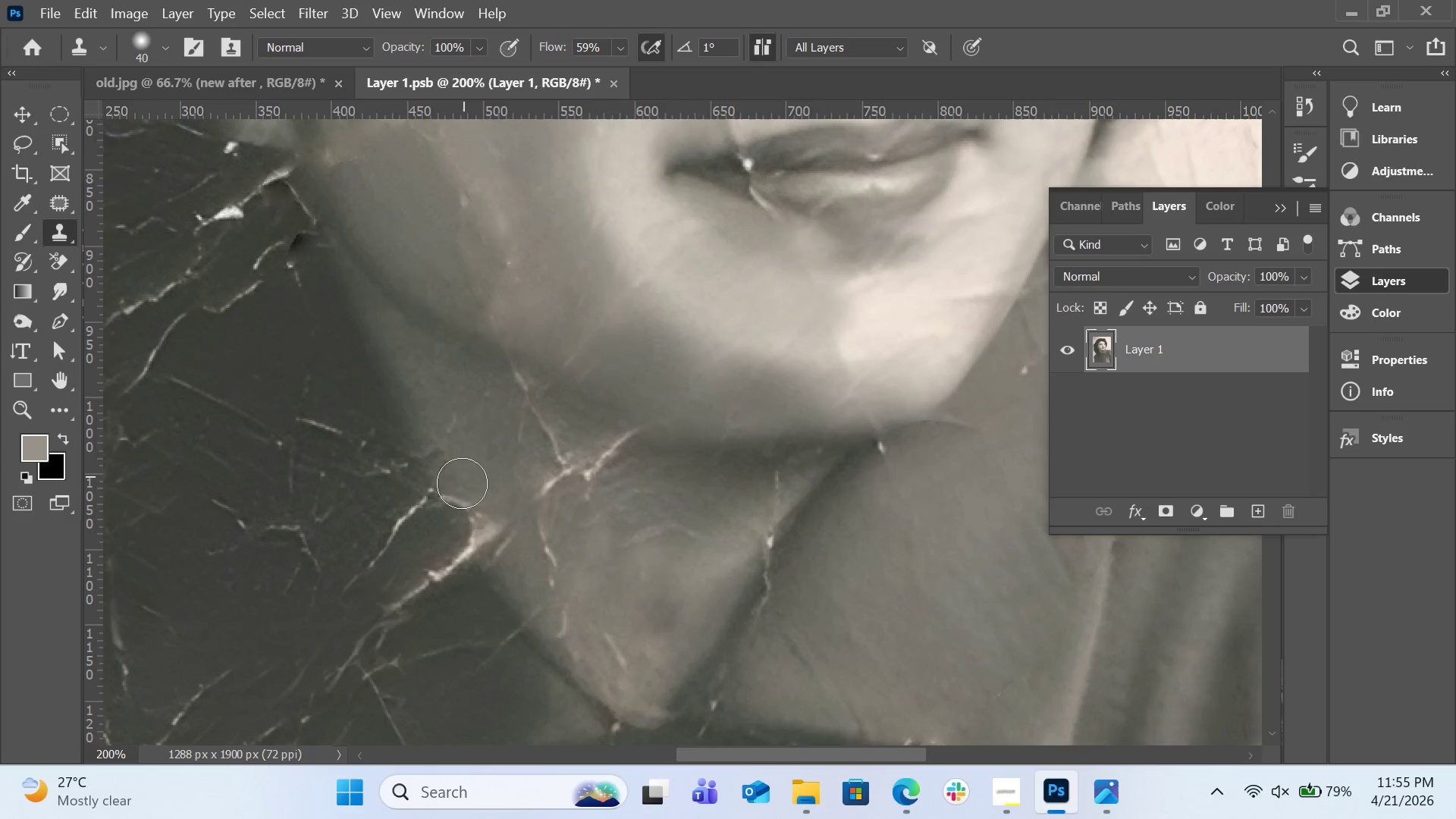 
left_click_drag(start_coordinate=[462, 485], to_coordinate=[513, 557])
 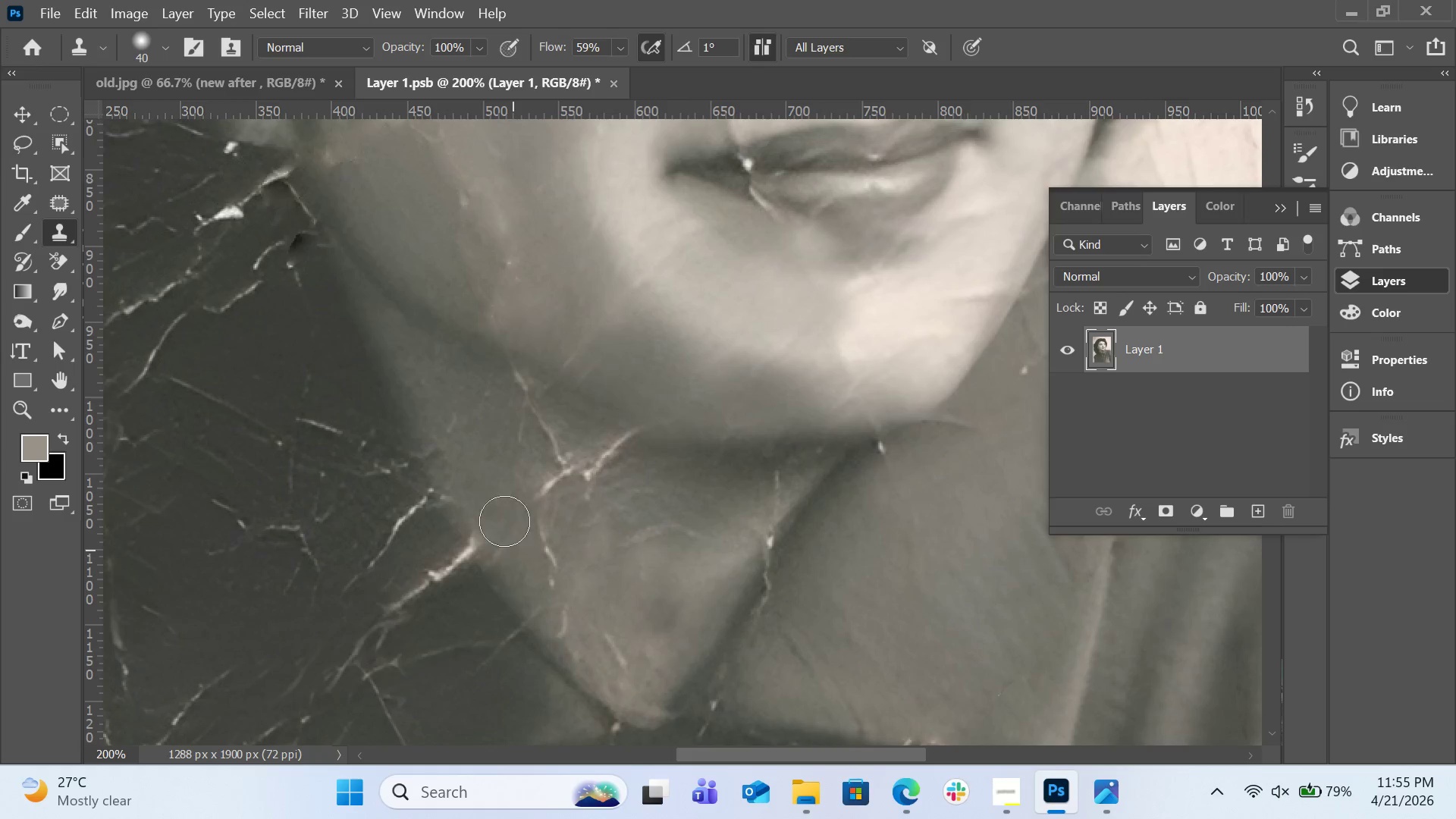 
hold_key(key=AltLeft, duration=0.62)
left_click([460, 411])
 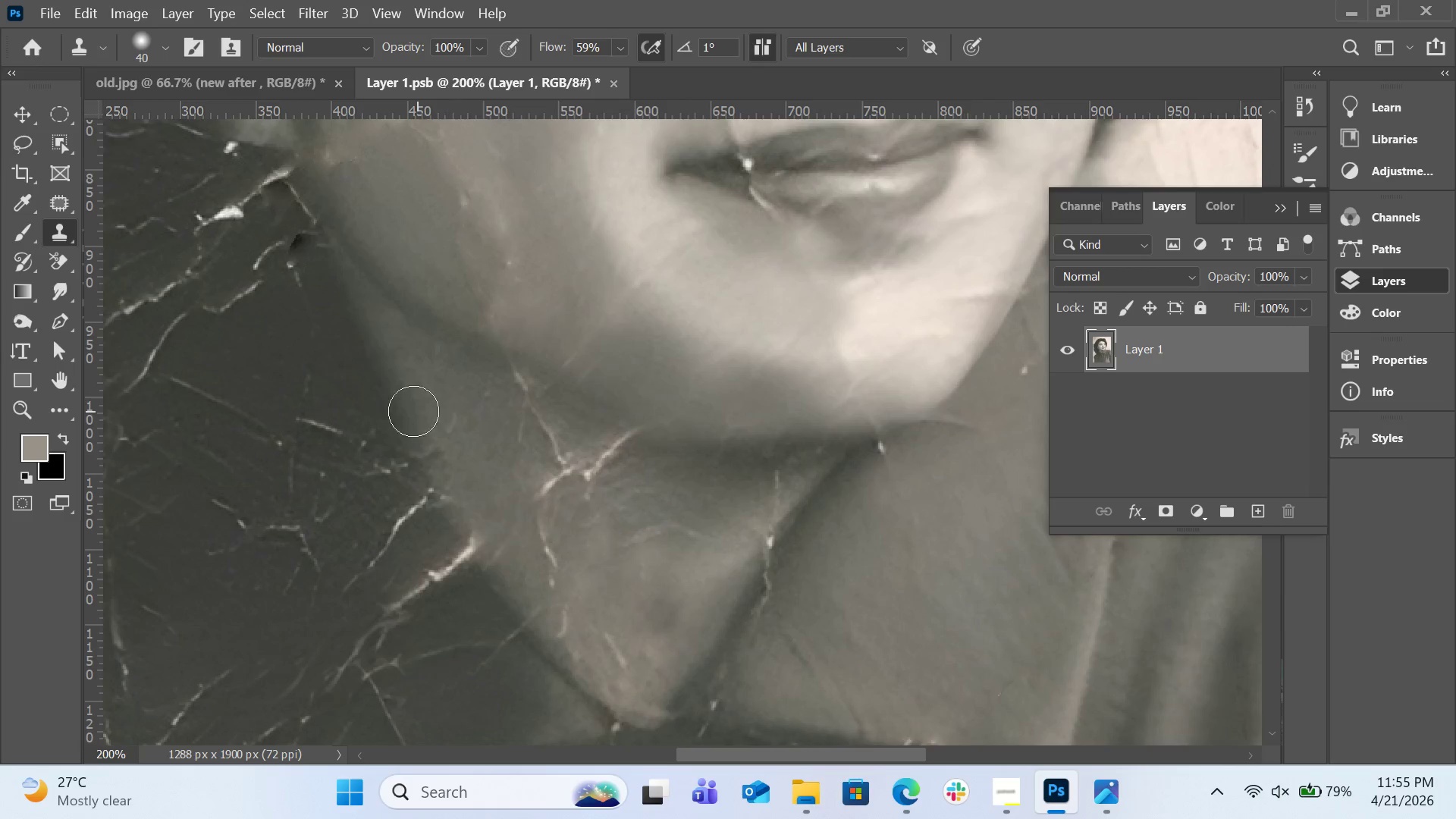 
left_click_drag(start_coordinate=[413, 416], to_coordinate=[518, 539])
 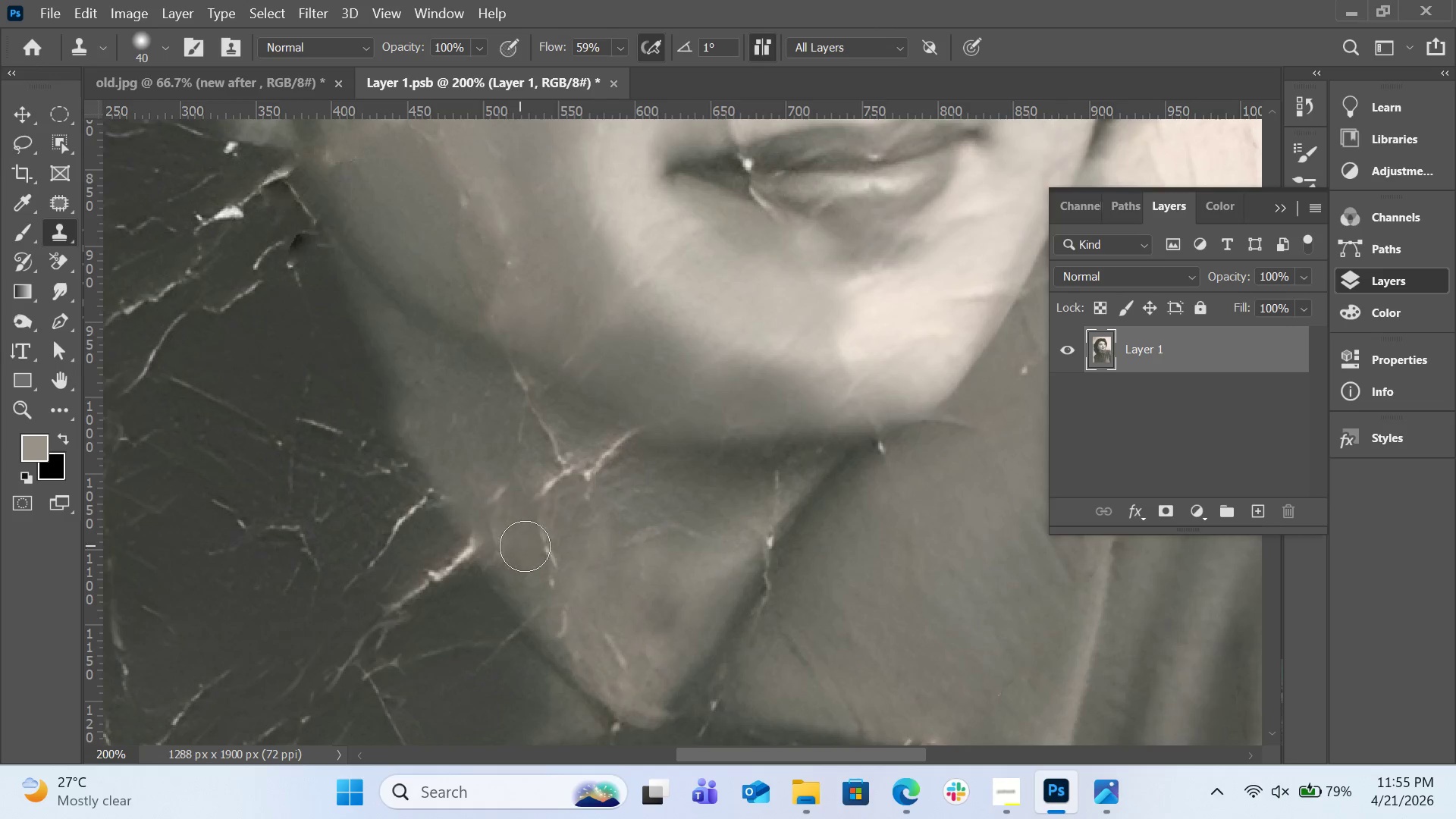 
key(Control+Z)
 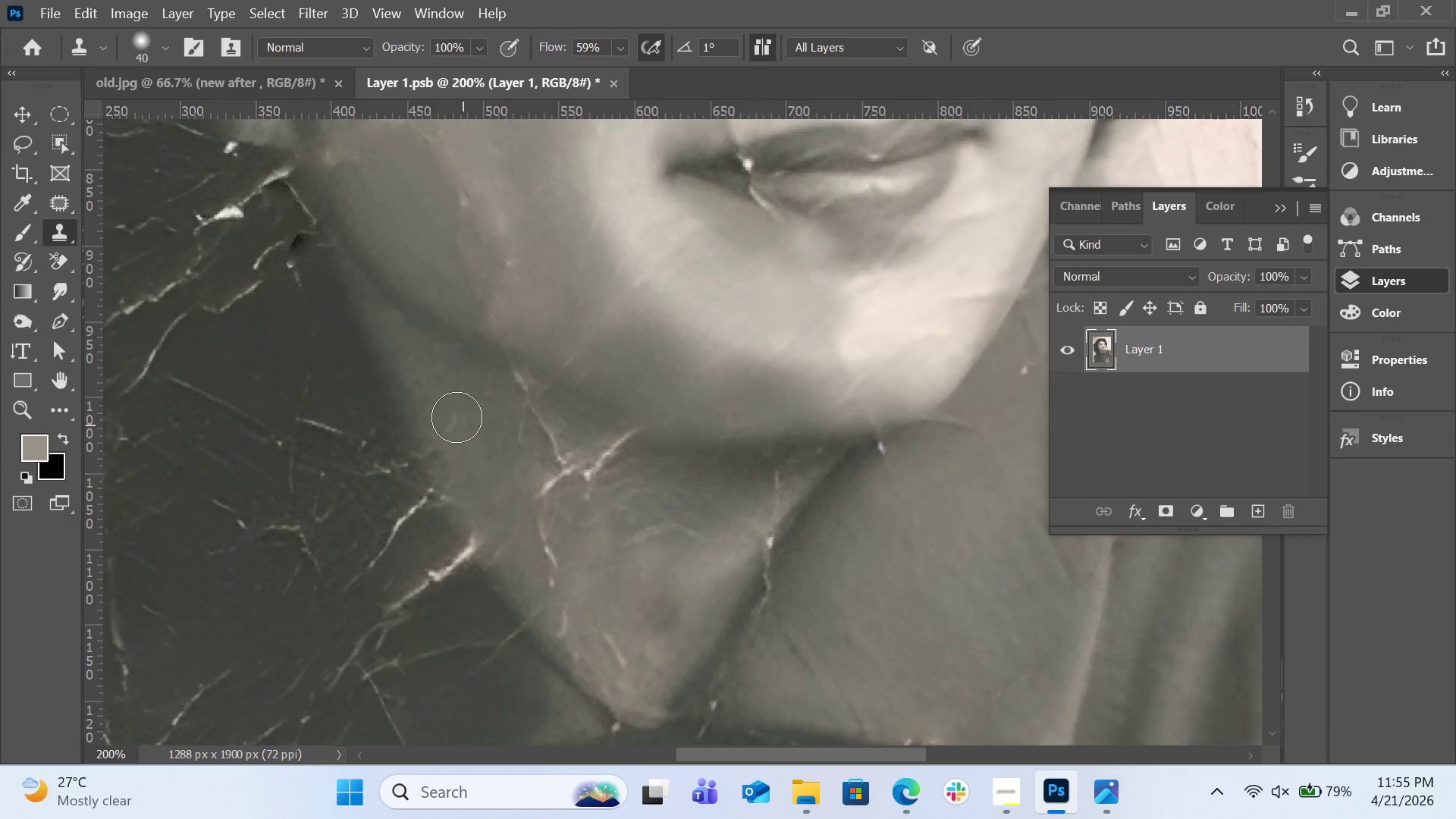 
hold_key(key=AltLeft, duration=0.33)
left_click([454, 408])
 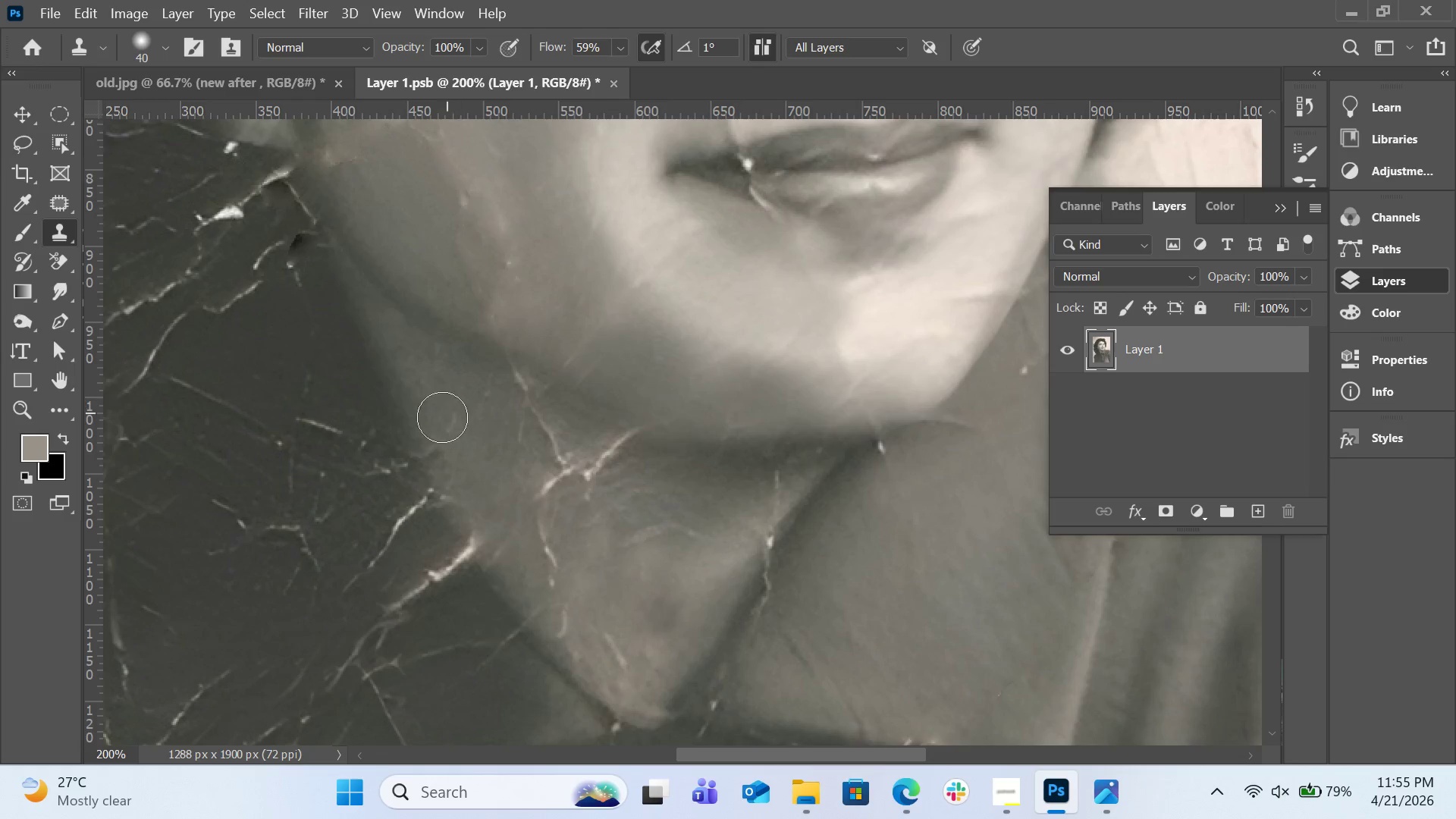 
left_click_drag(start_coordinate=[443, 425], to_coordinate=[535, 541])
 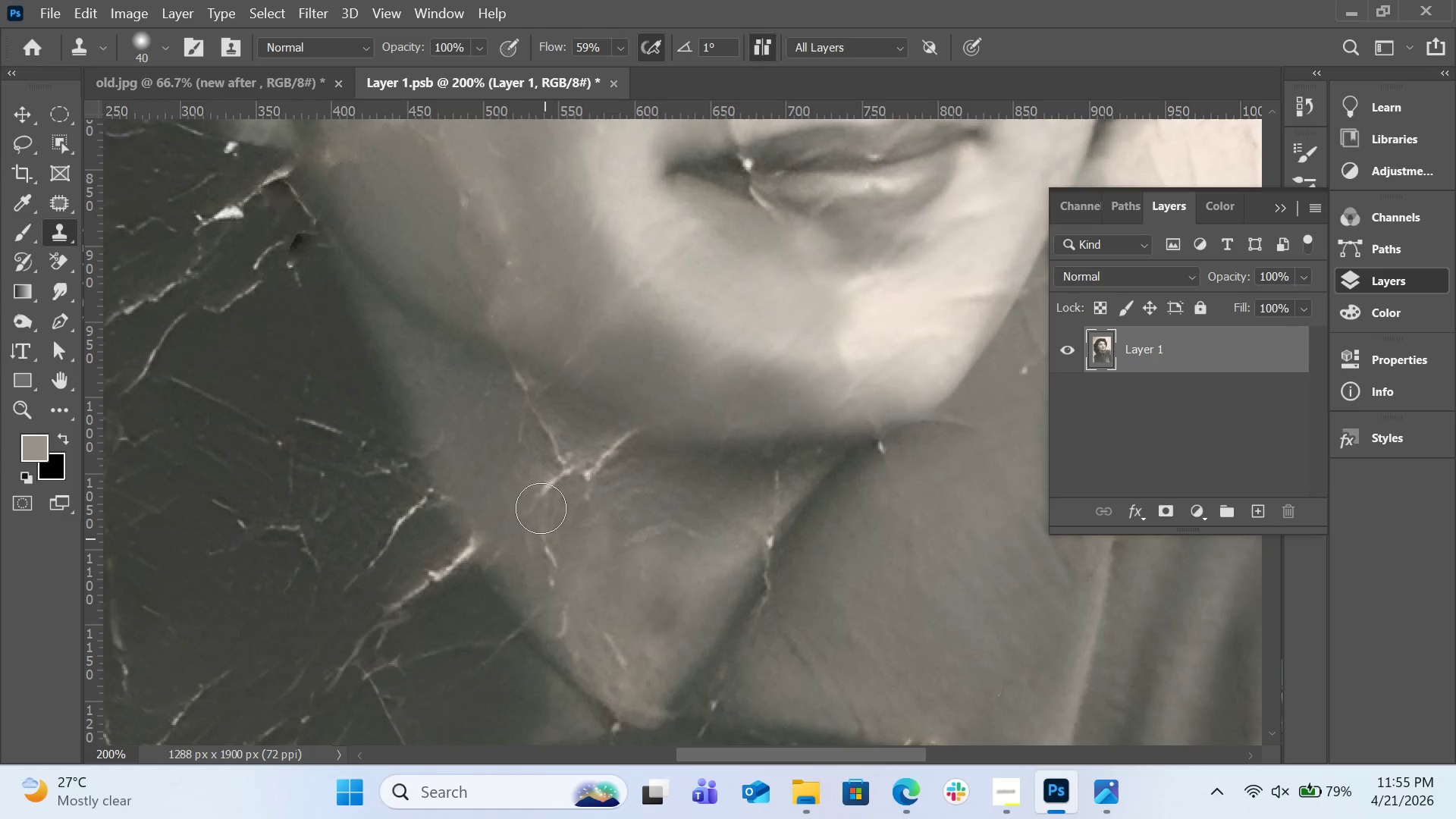 
hold_key(key=AltLeft, duration=0.45)
left_click([480, 415])
 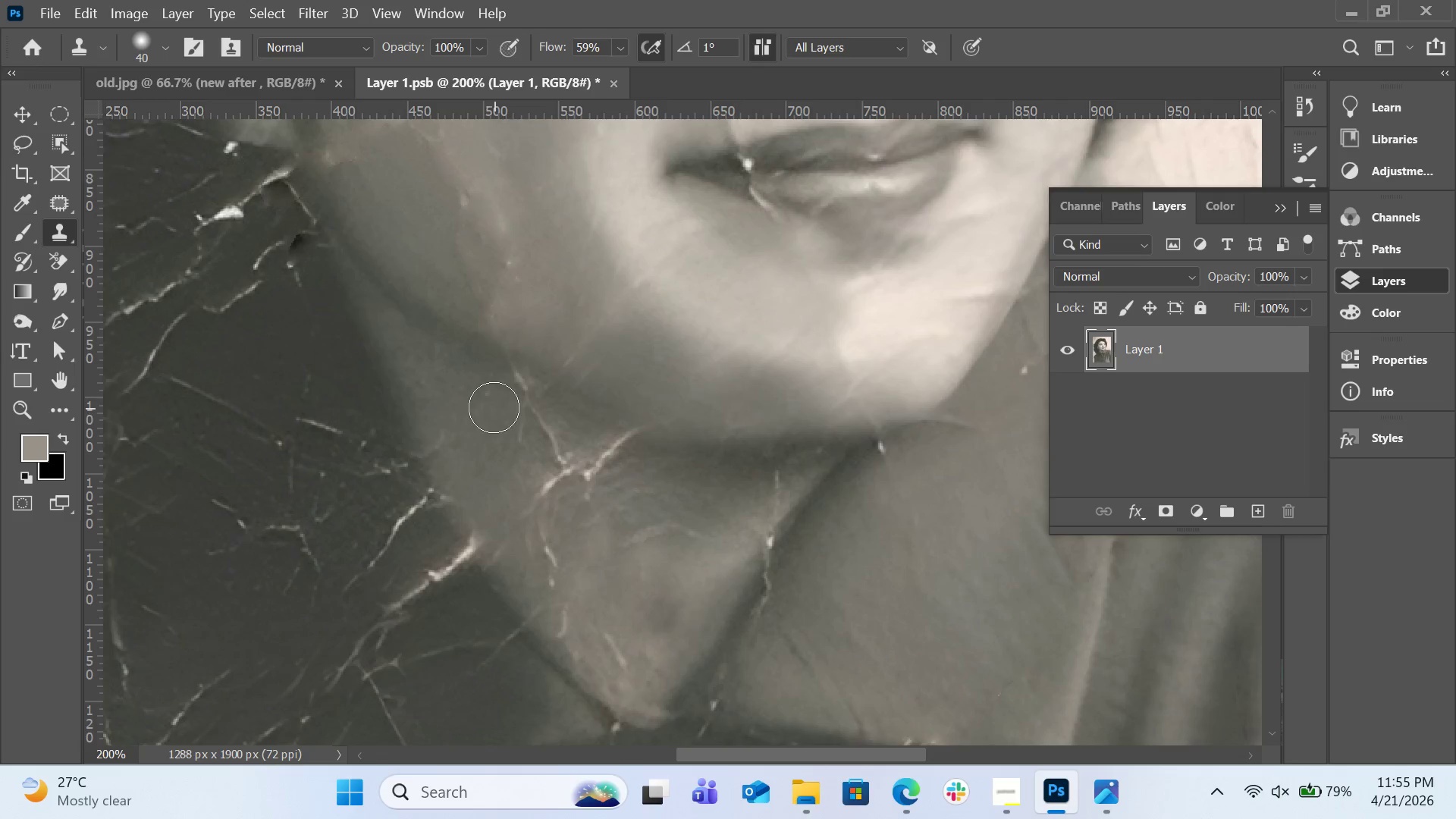 
left_click_drag(start_coordinate=[494, 407], to_coordinate=[658, 493])
 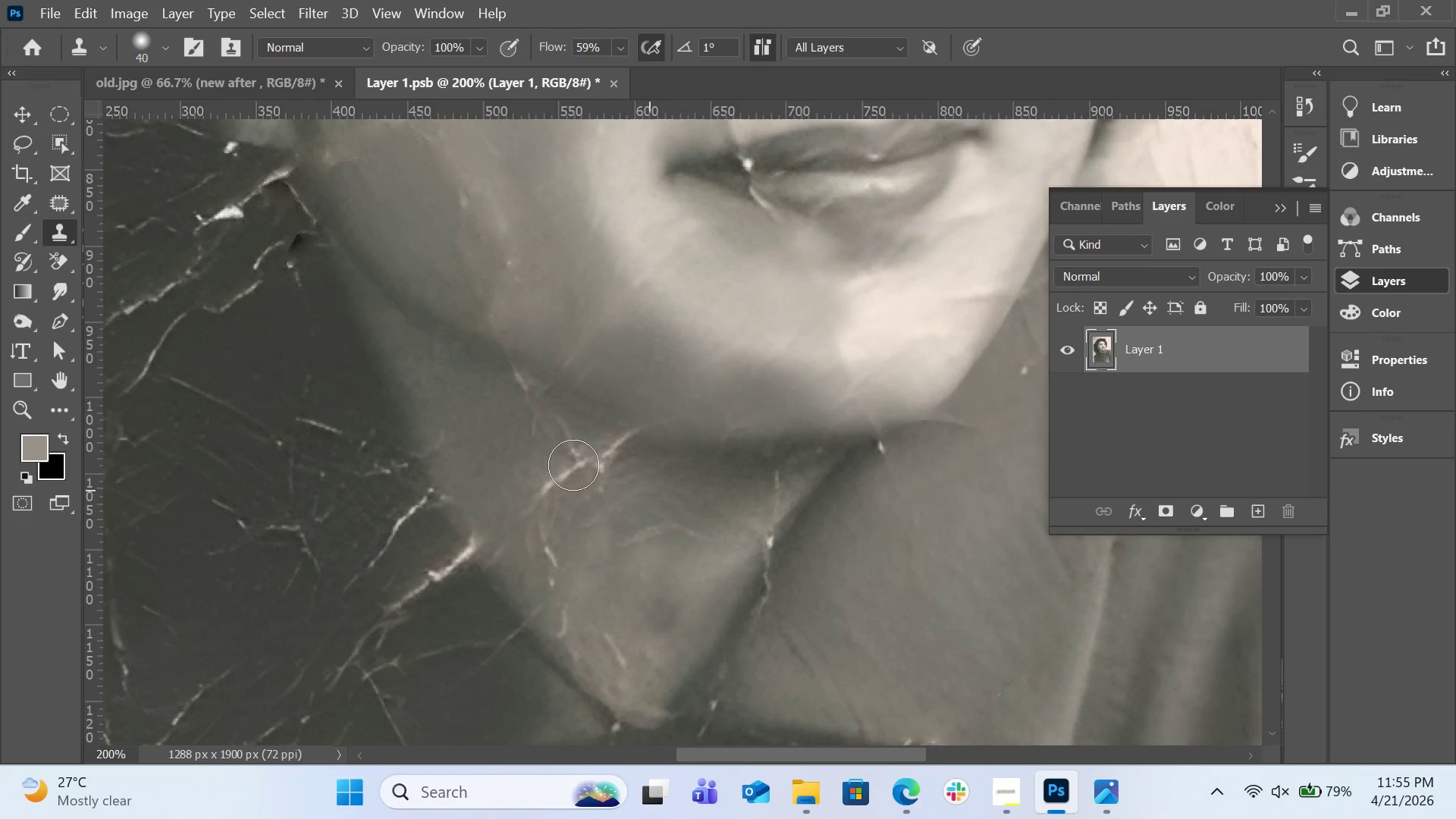 
hold_key(key=AltLeft, duration=0.41)
left_click([503, 422])
 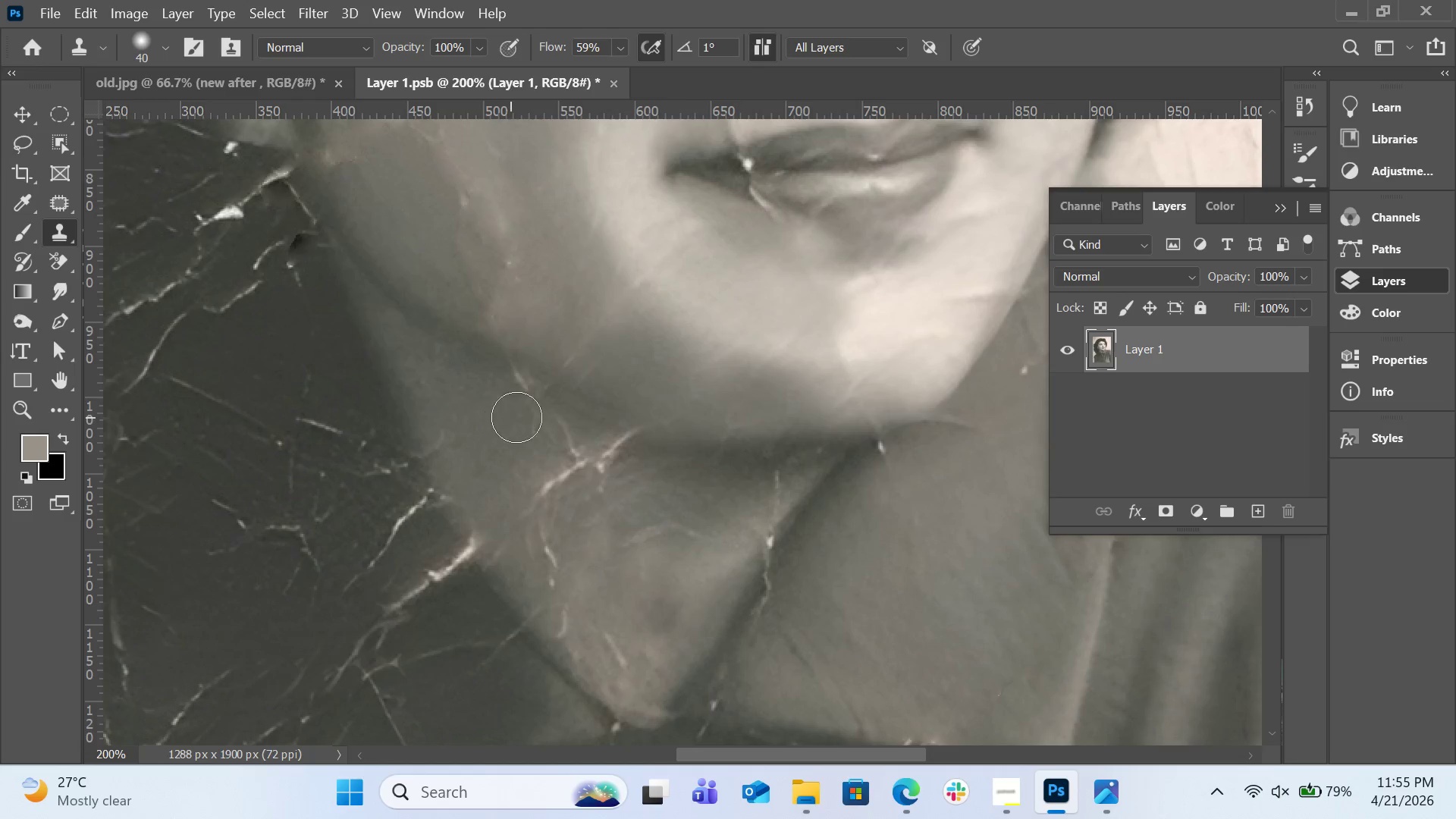 
left_click_drag(start_coordinate=[511, 416], to_coordinate=[652, 490])
 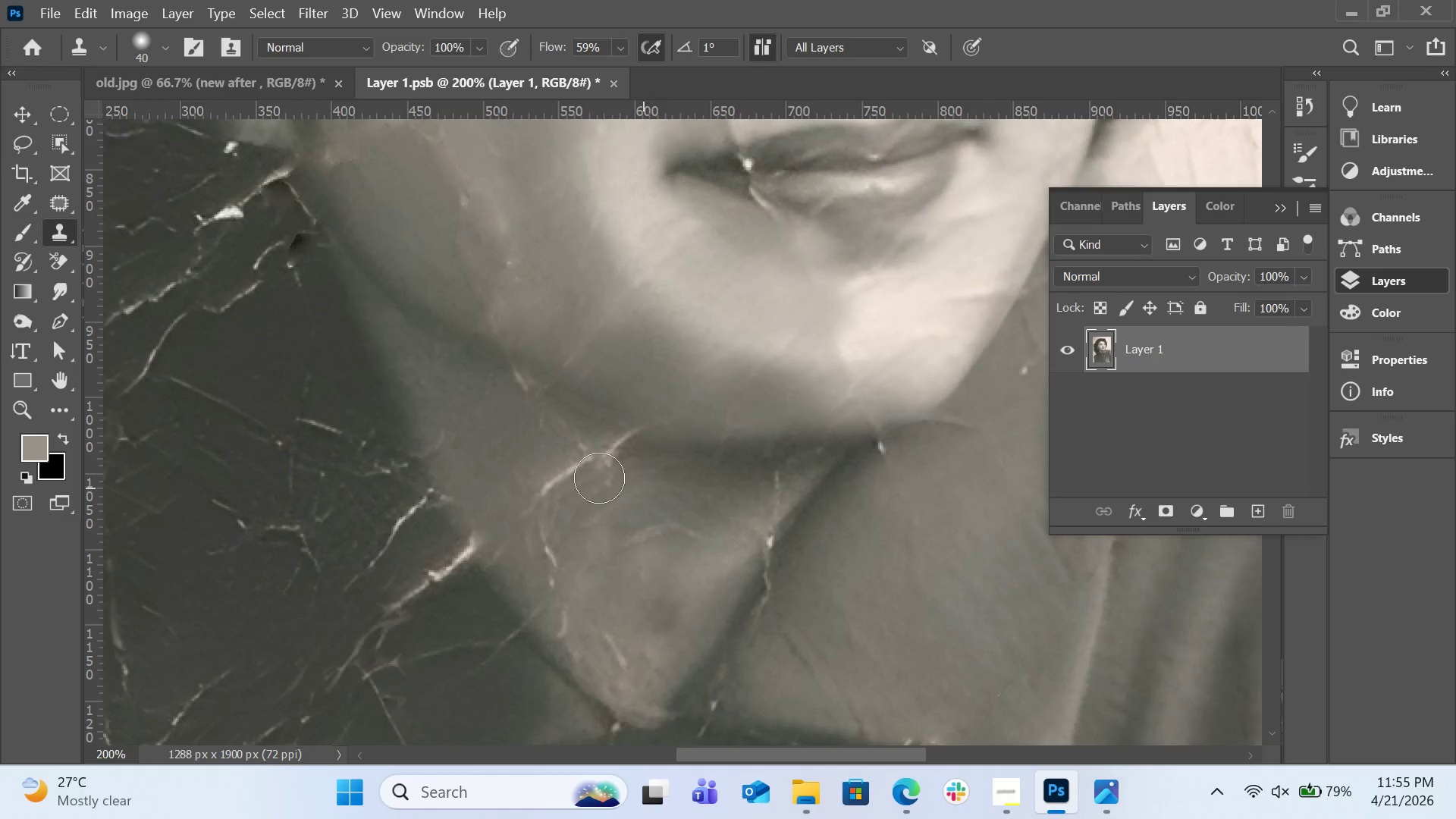 
hold_key(key=AltLeft, duration=0.42)
 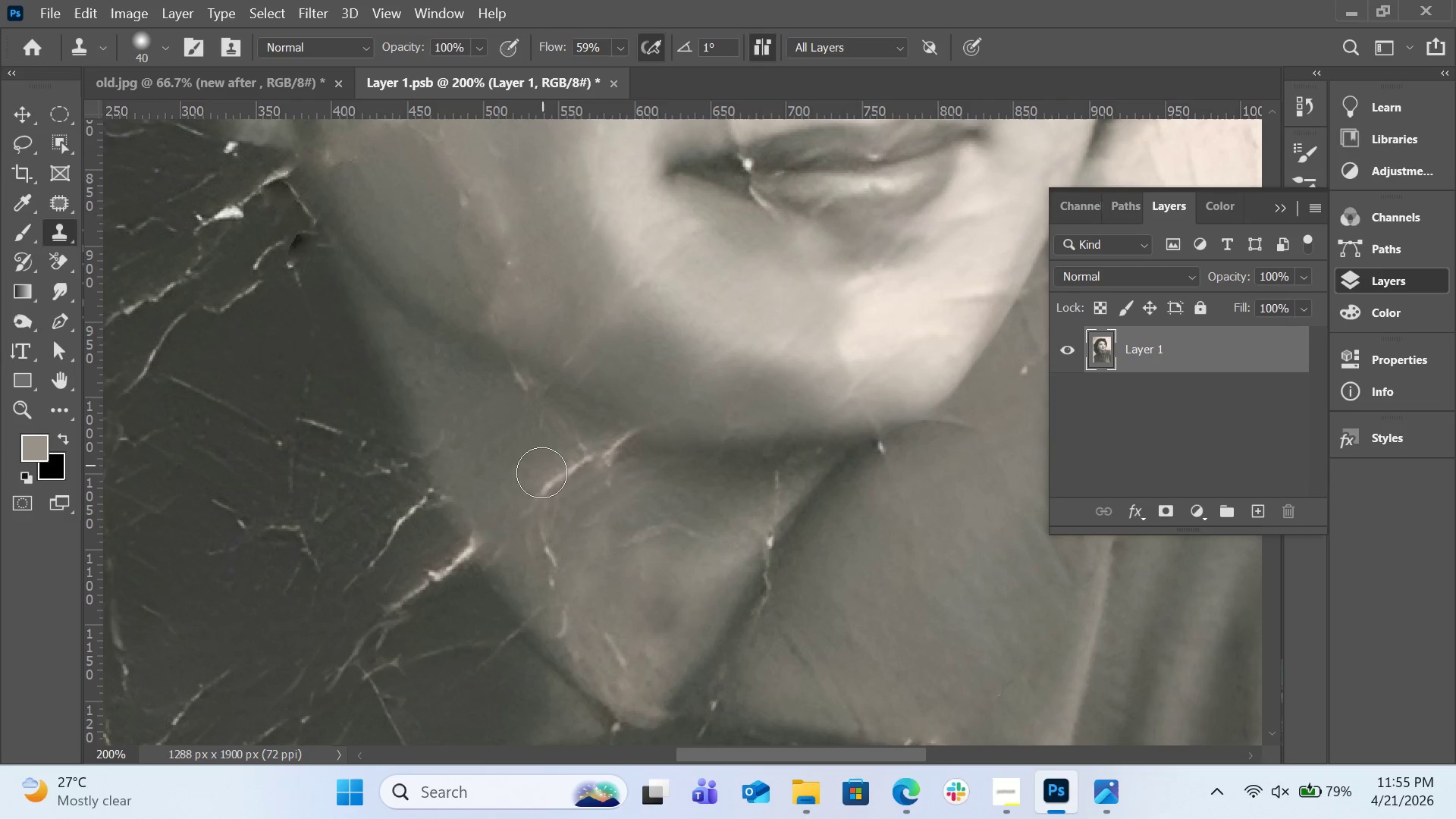 
left_click_drag(start_coordinate=[541, 469], to_coordinate=[579, 507])
 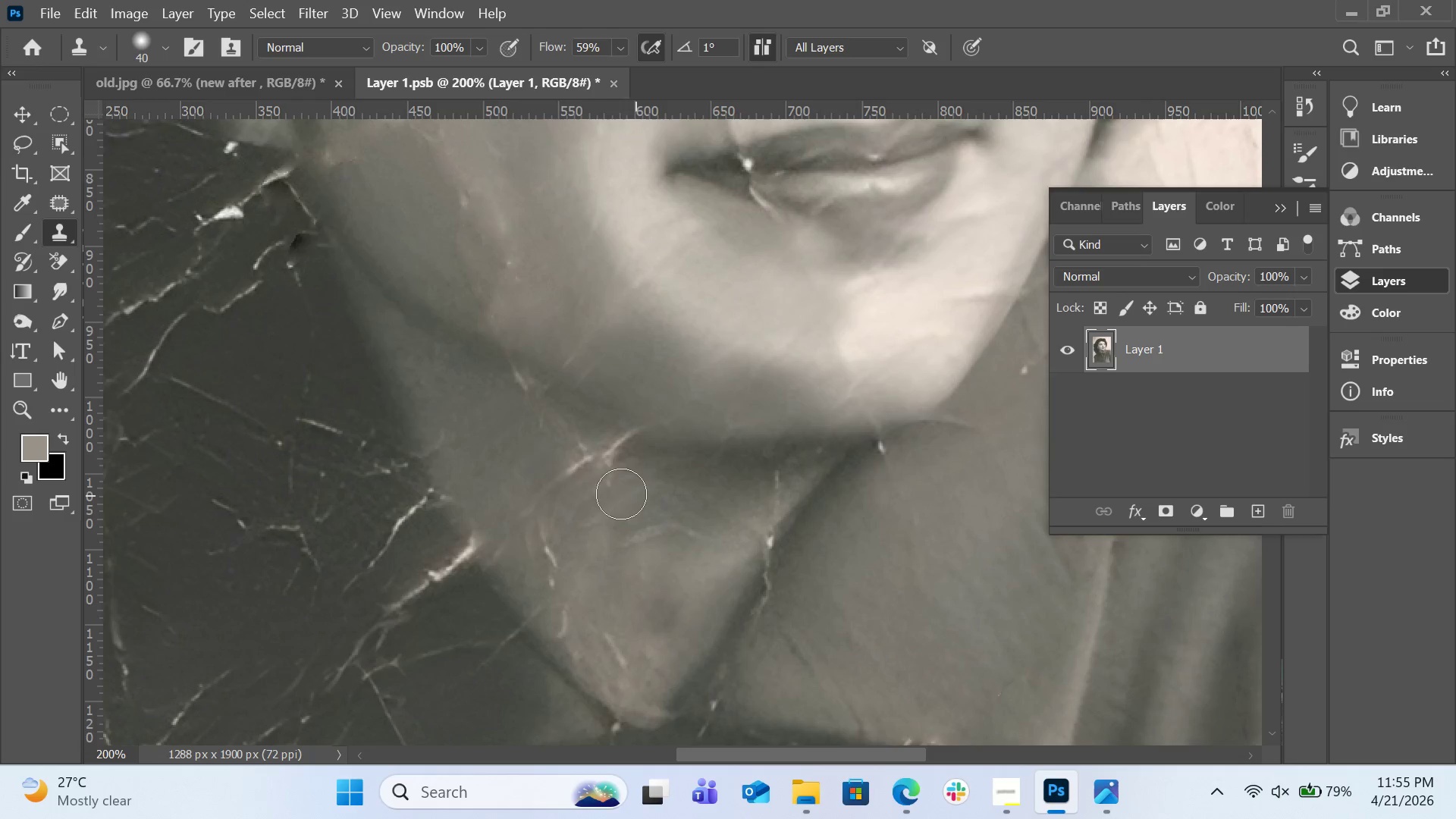 
hold_key(key=AltLeft, duration=0.45)
left_click([510, 437])
 